 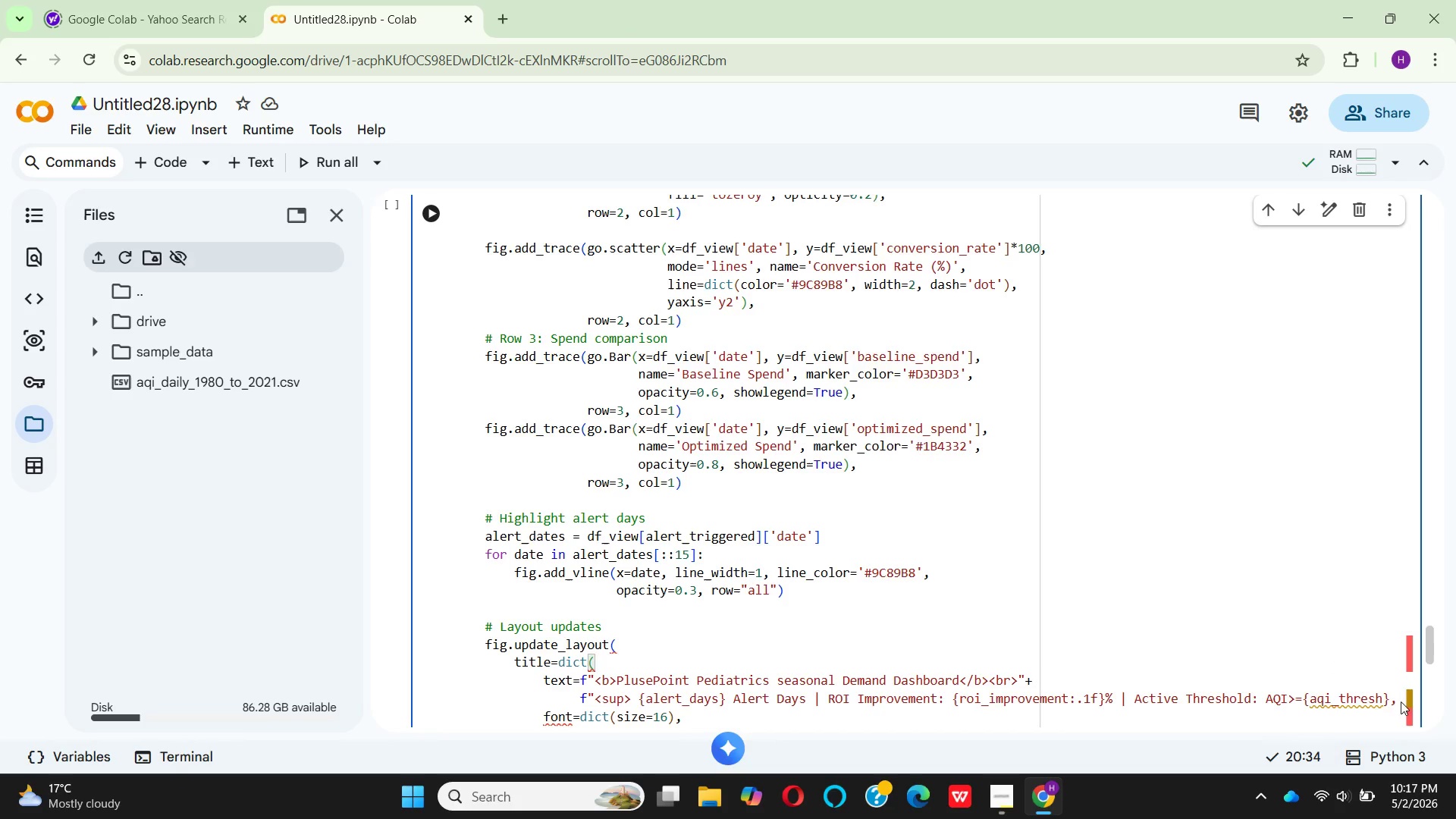 
type(old)
 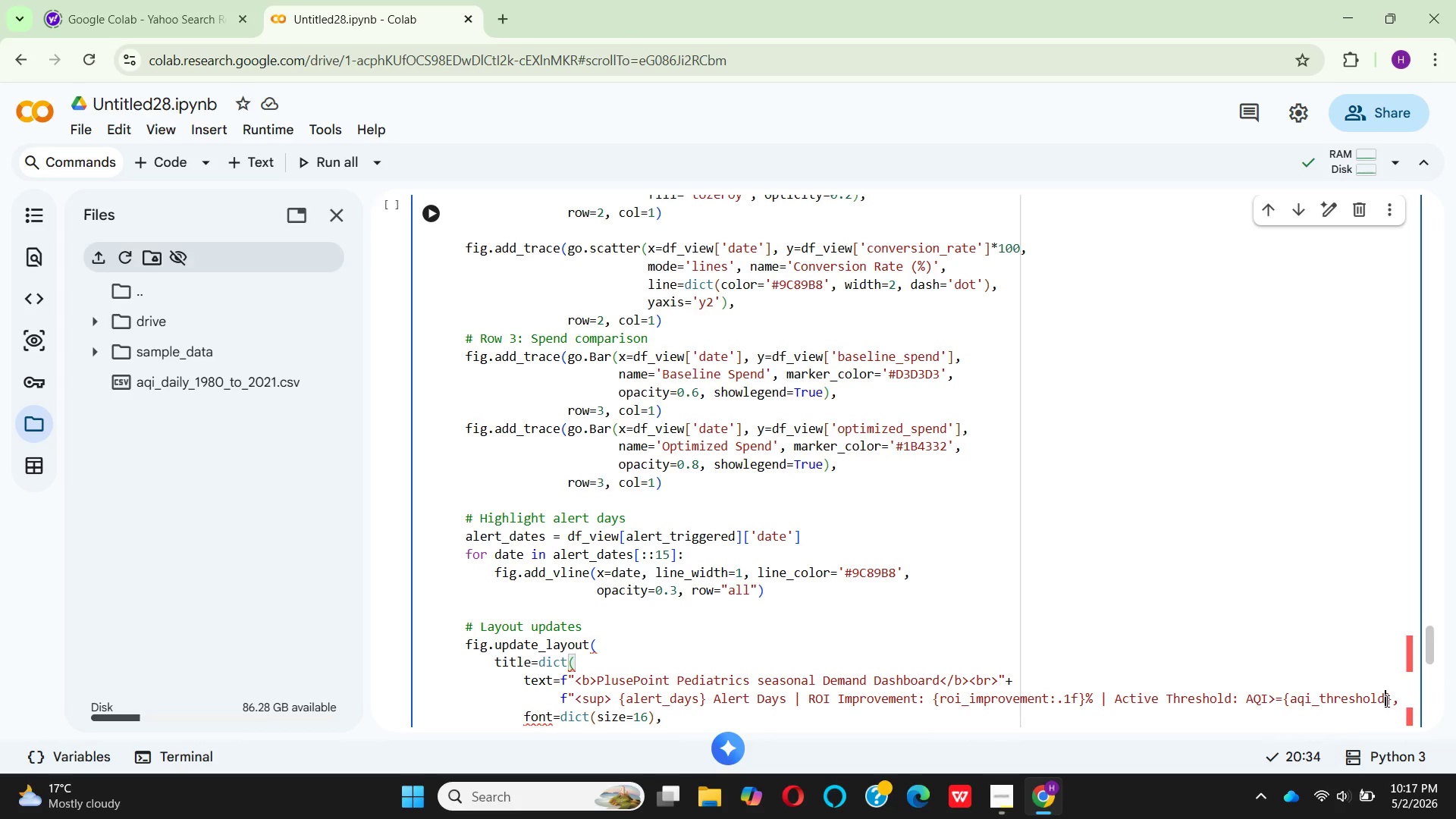 
key(ArrowRight)
 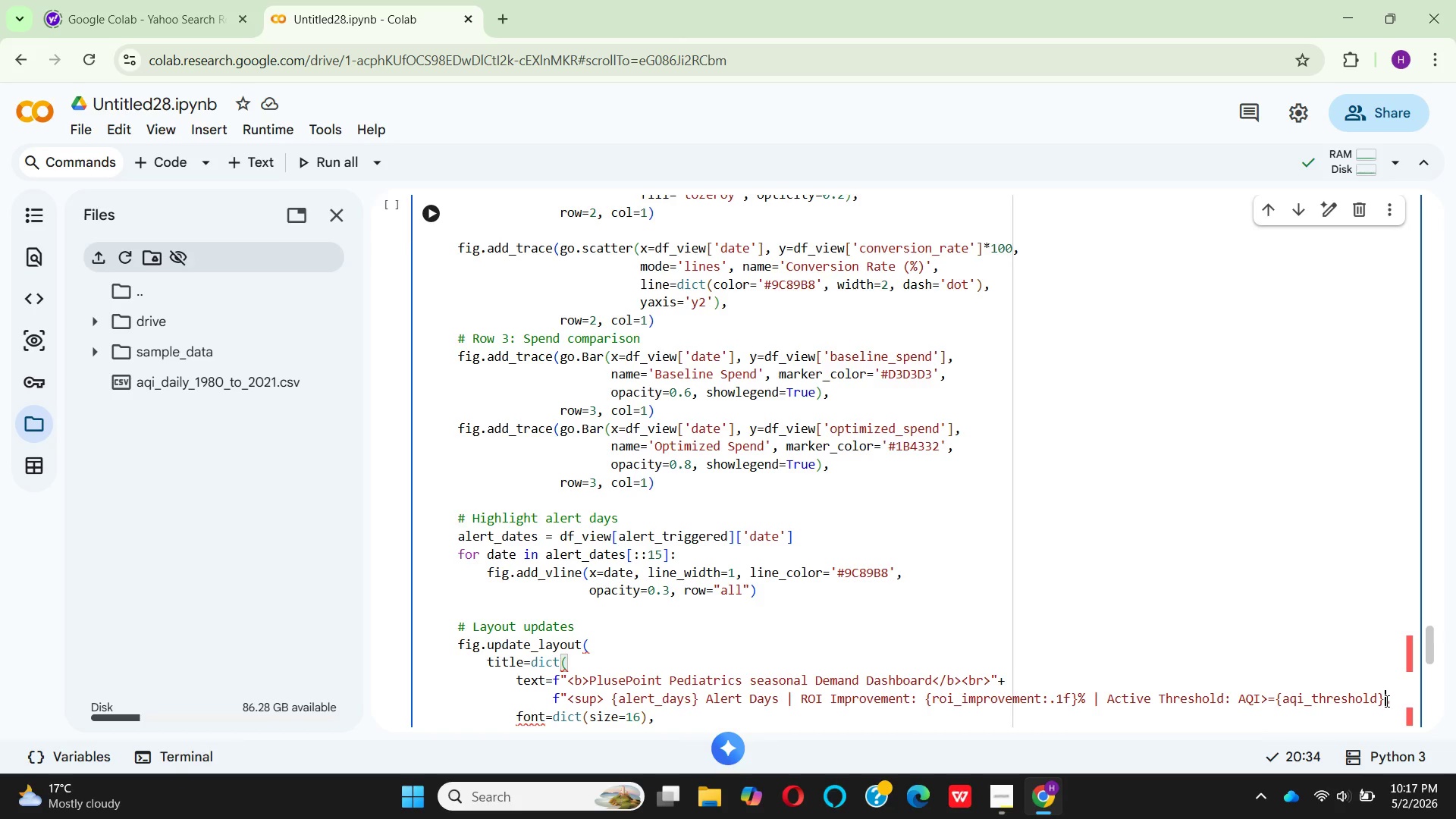 
type( OR FLU>={flu_threshold:,)
 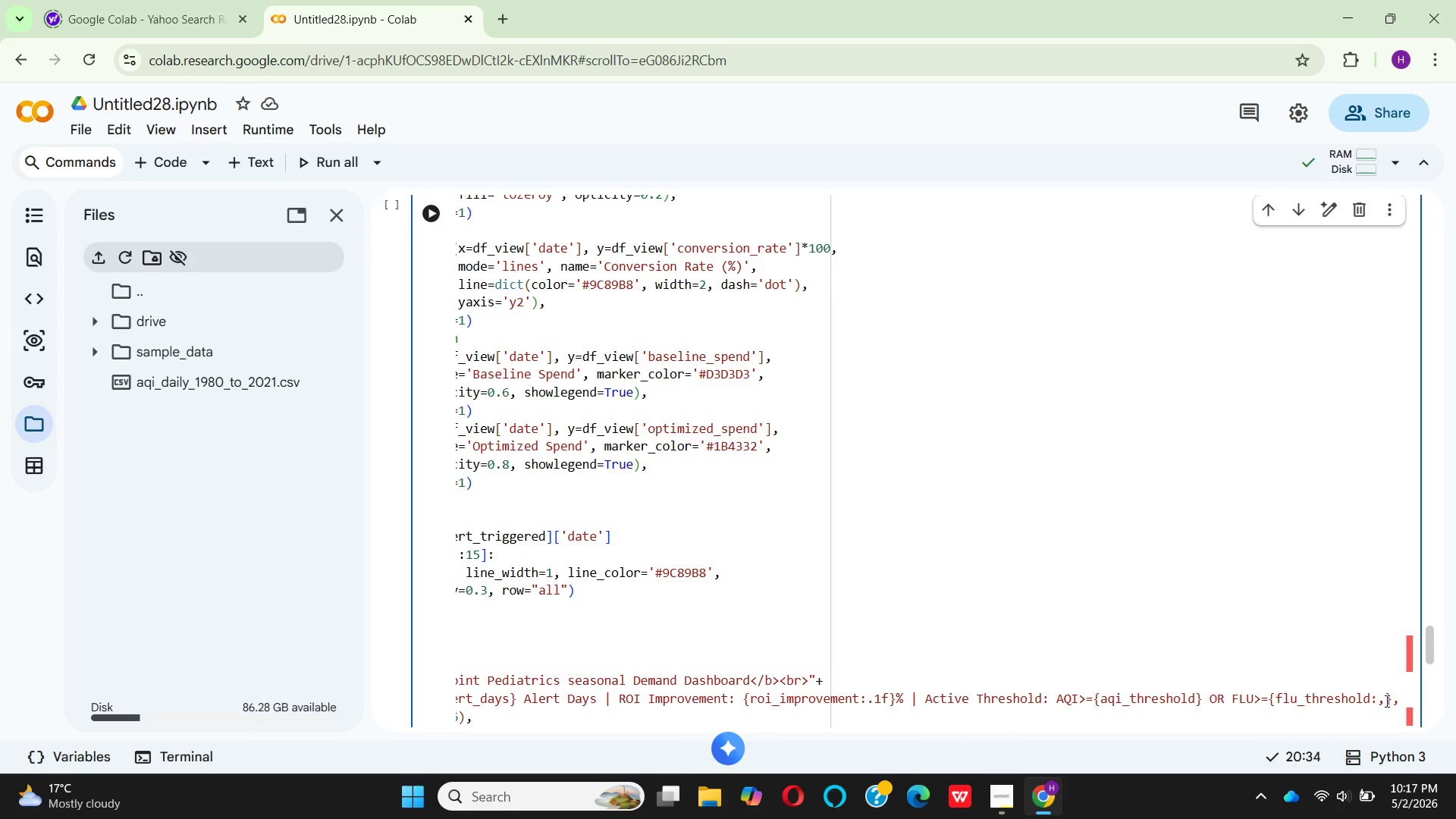 
key(ArrowRight)
 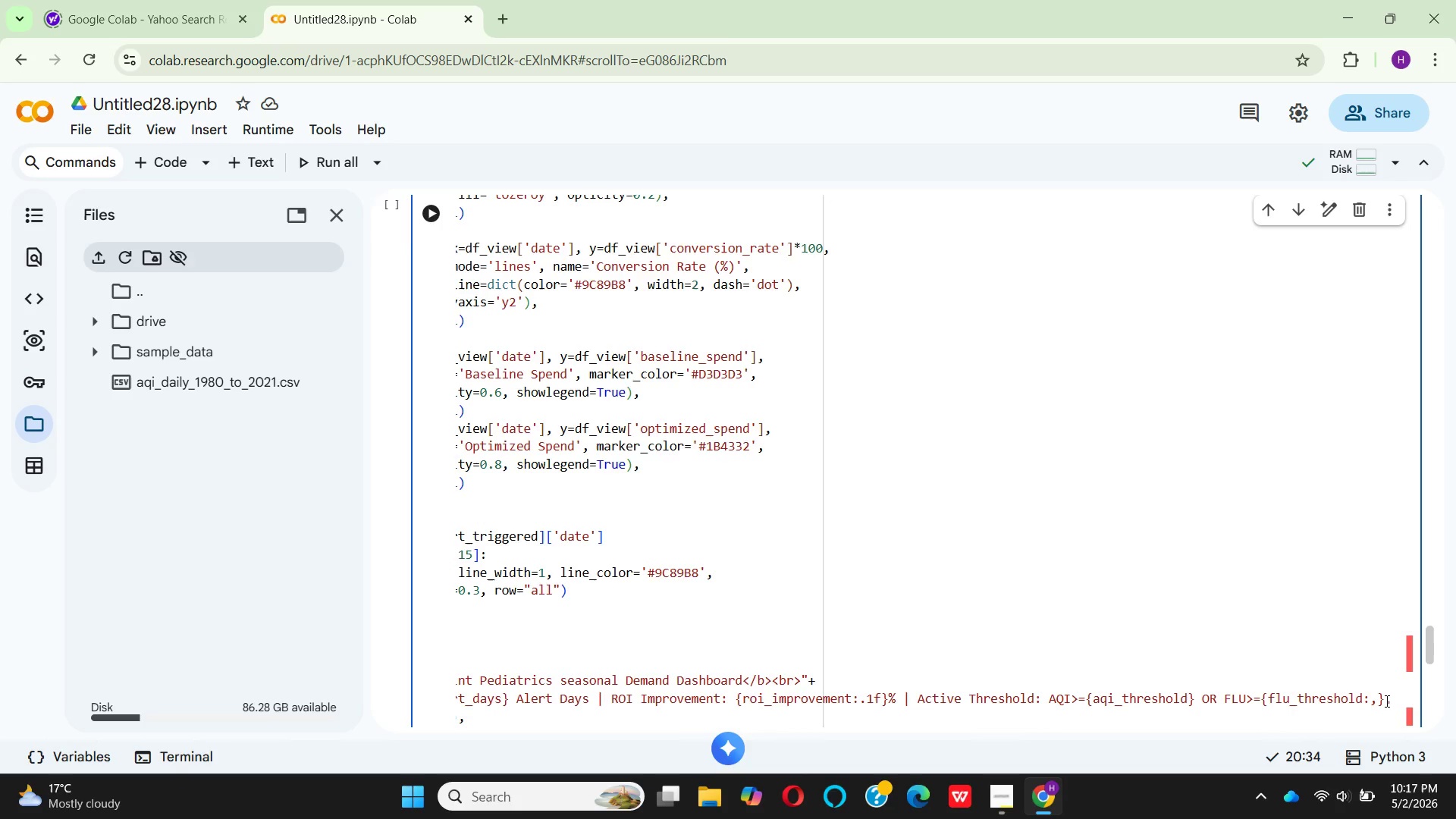 
type(<sup)
 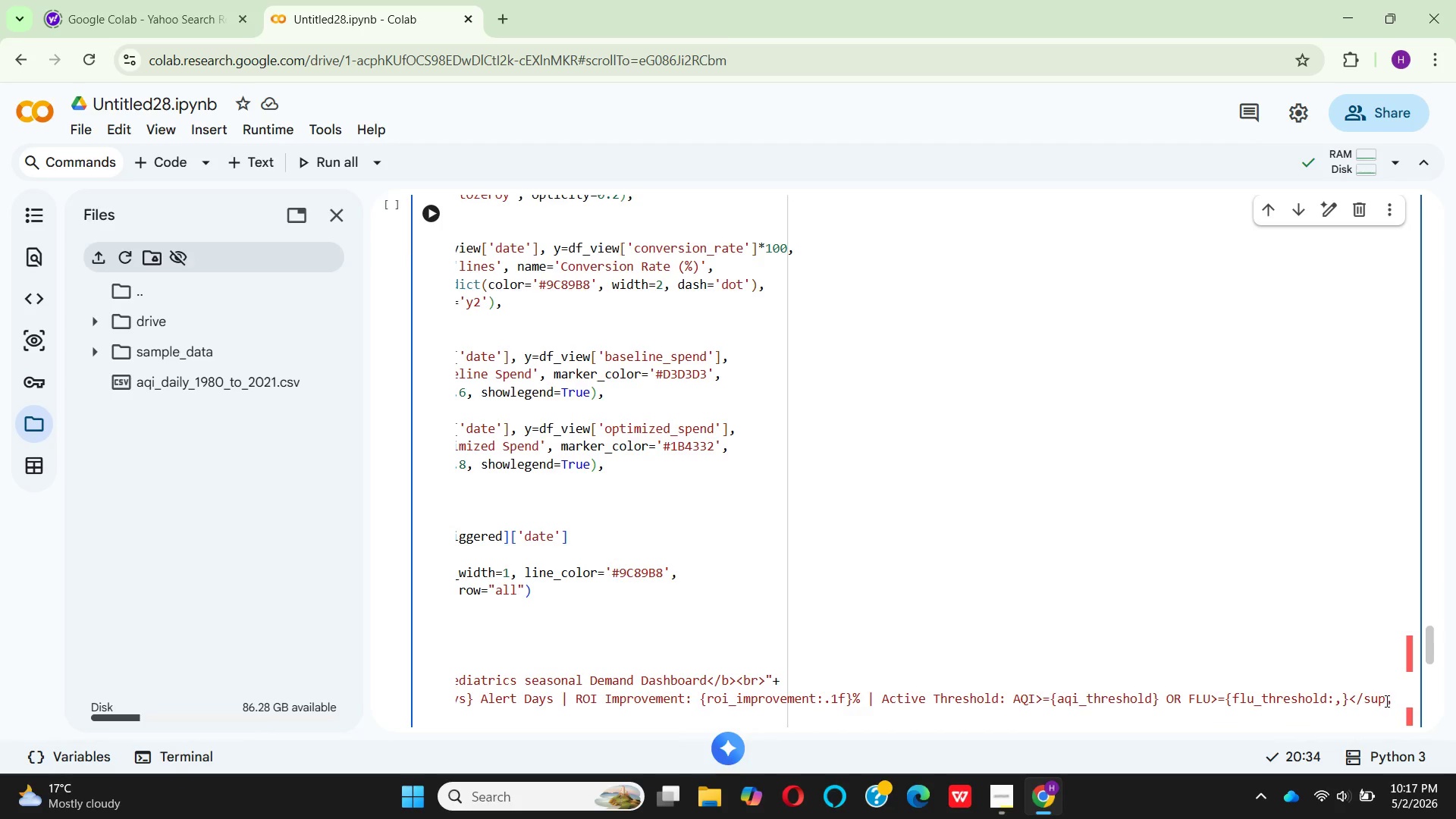 
hold_key(key=Slash, duration=0.38)
 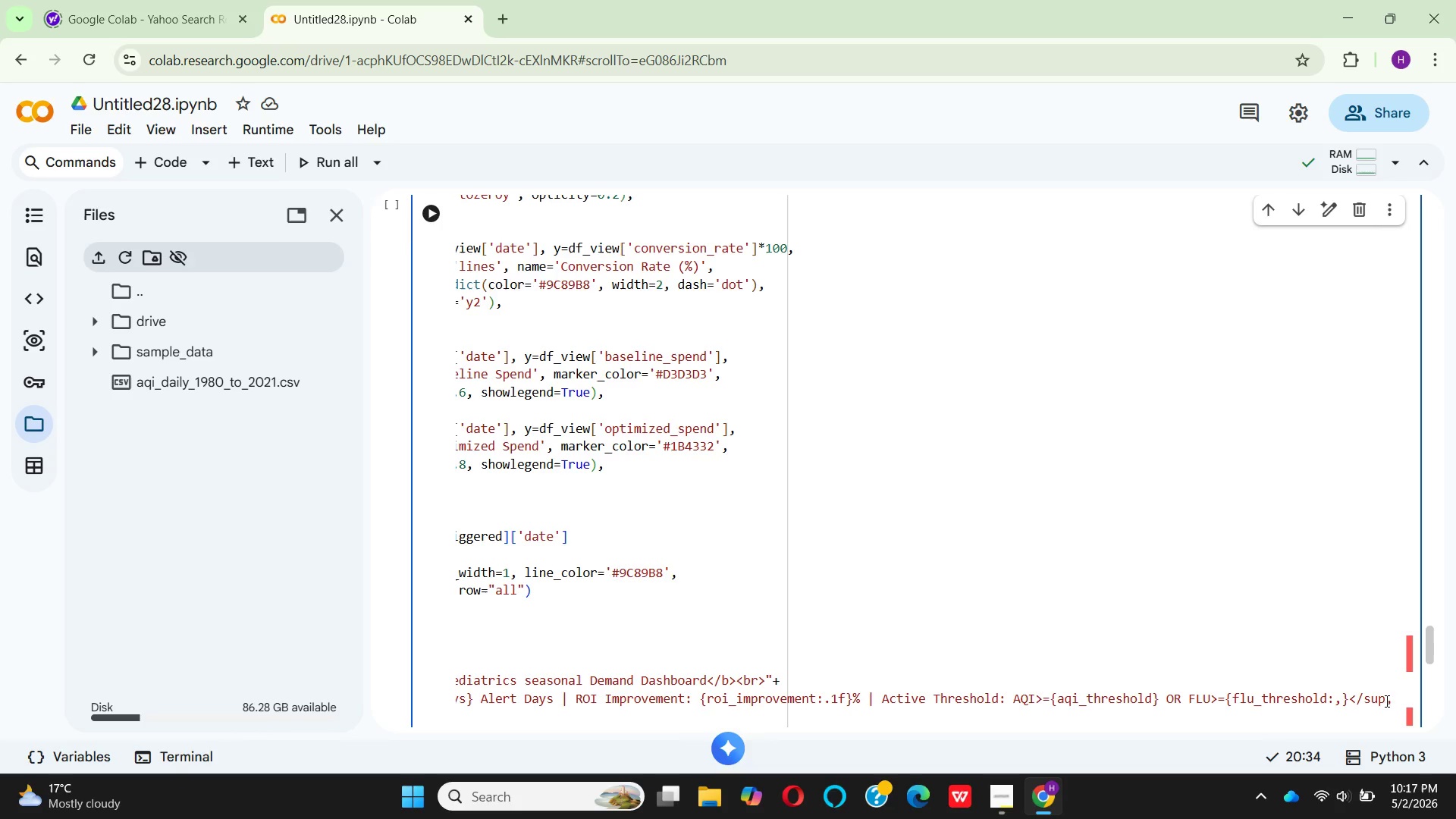 
hold_key(key=ShiftRight, duration=0.81)
 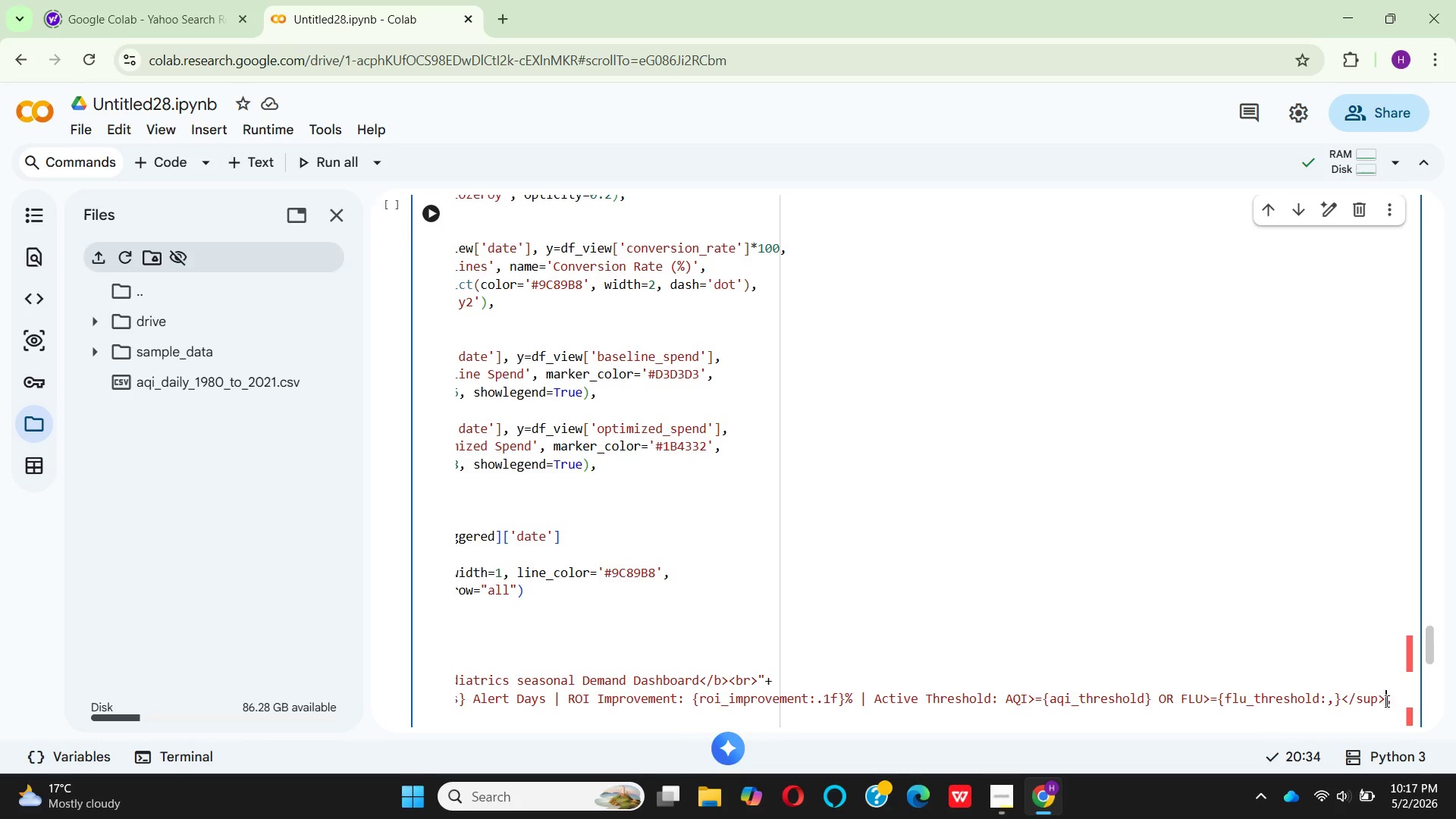 
hold_key(key=Period, duration=0.33)
 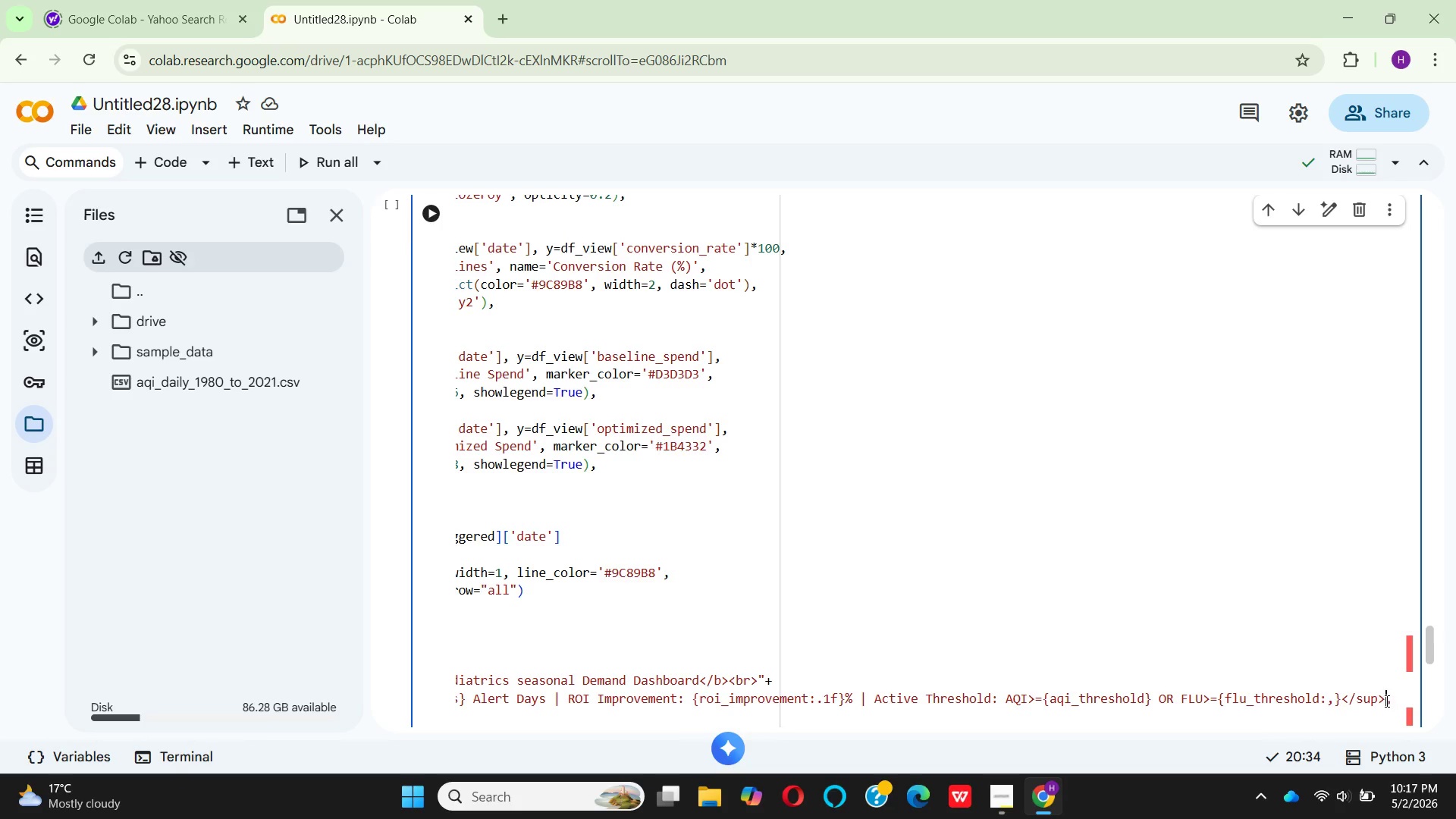 
key(Shift+Quote)
 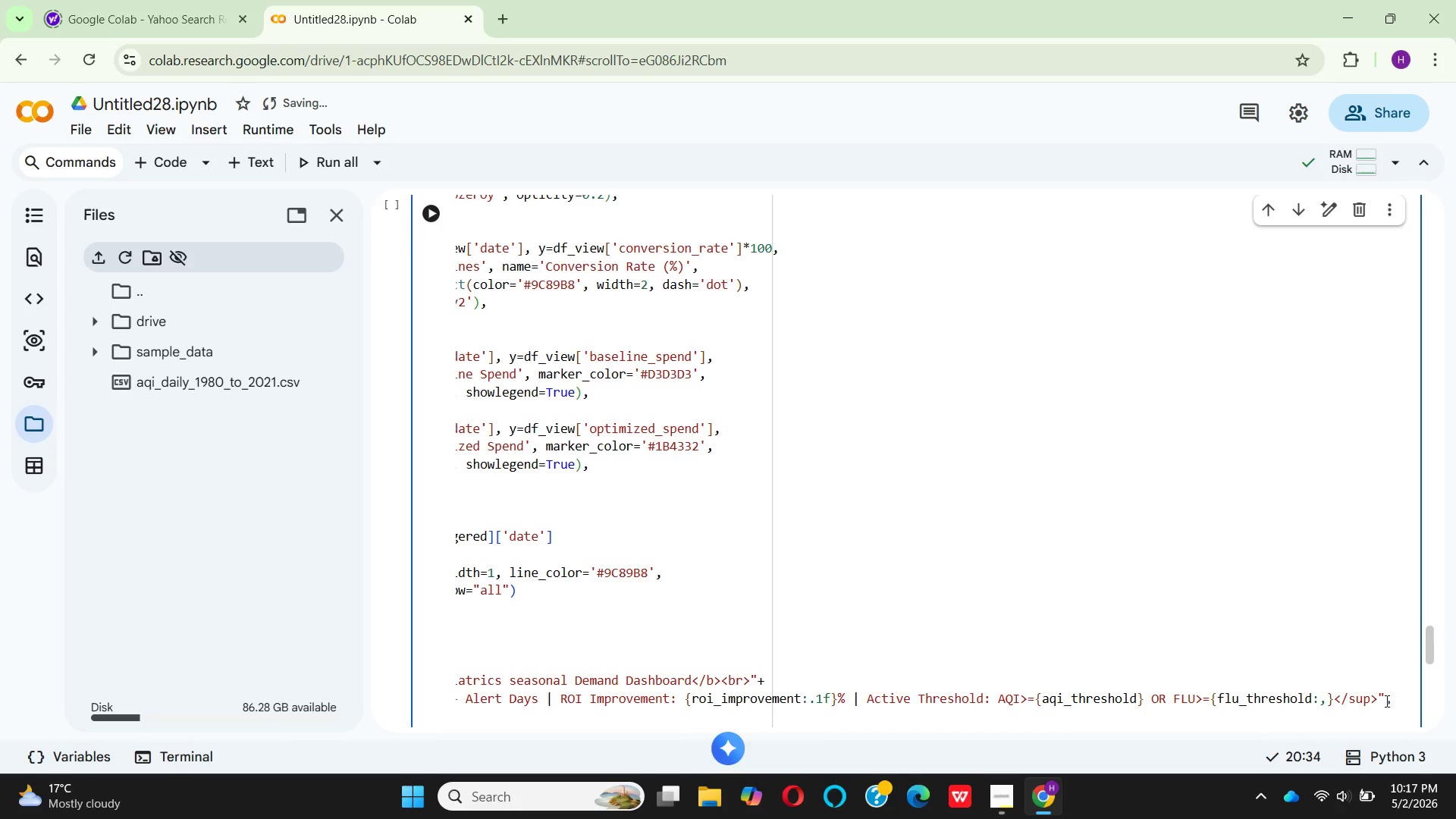 
key(ArrowRight)
 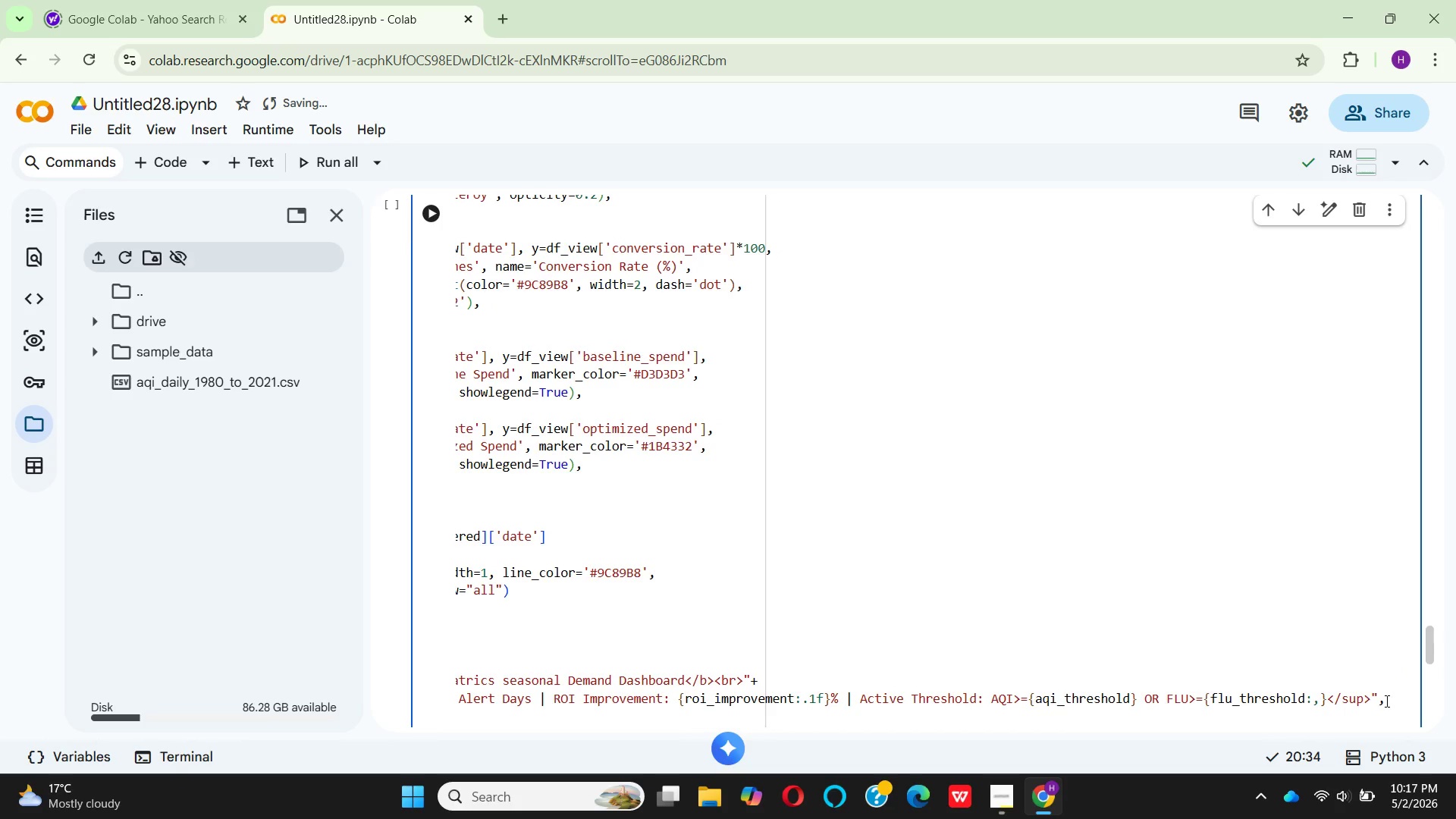 
key(Enter)
 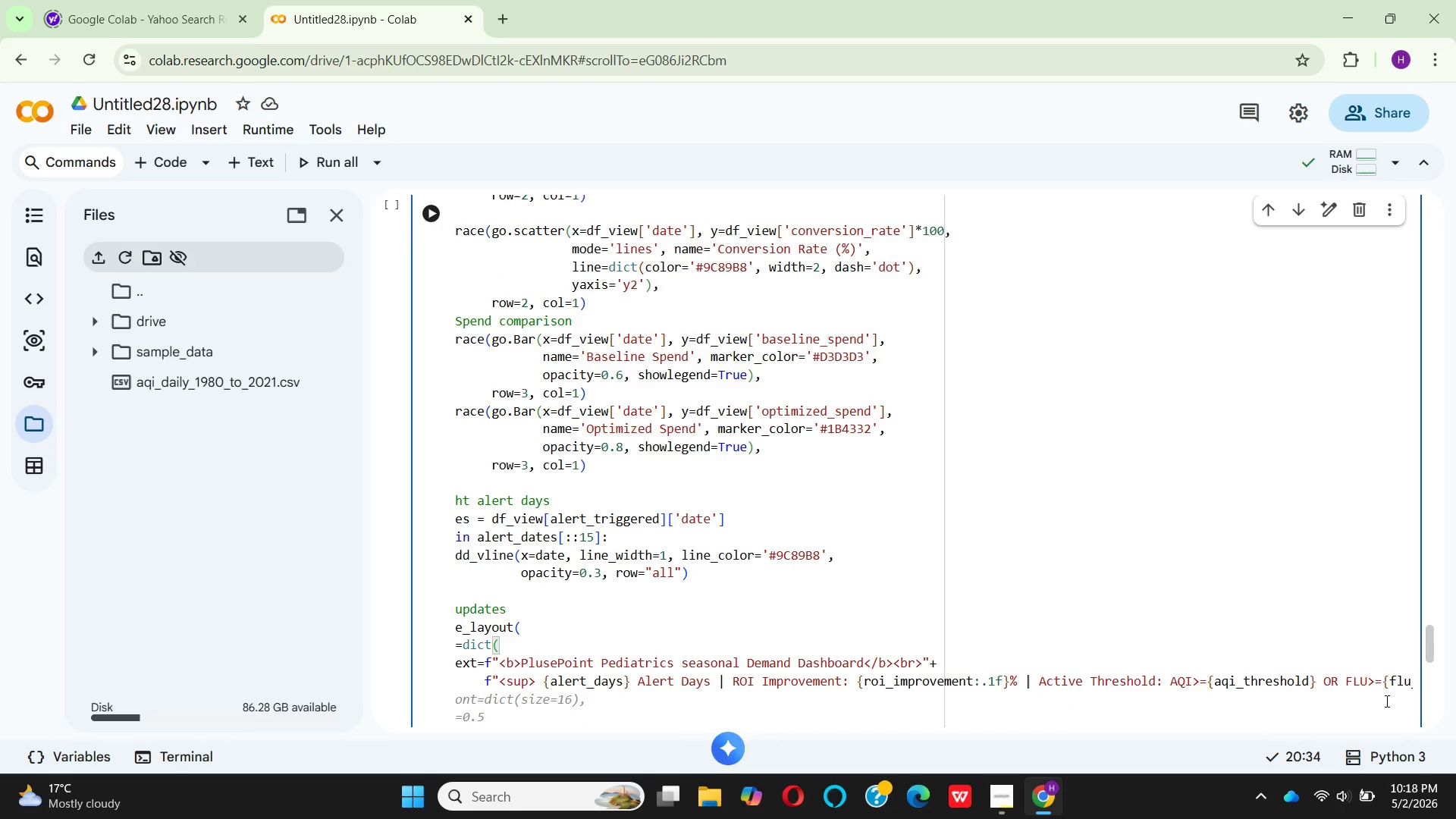 
wait(7.06)
 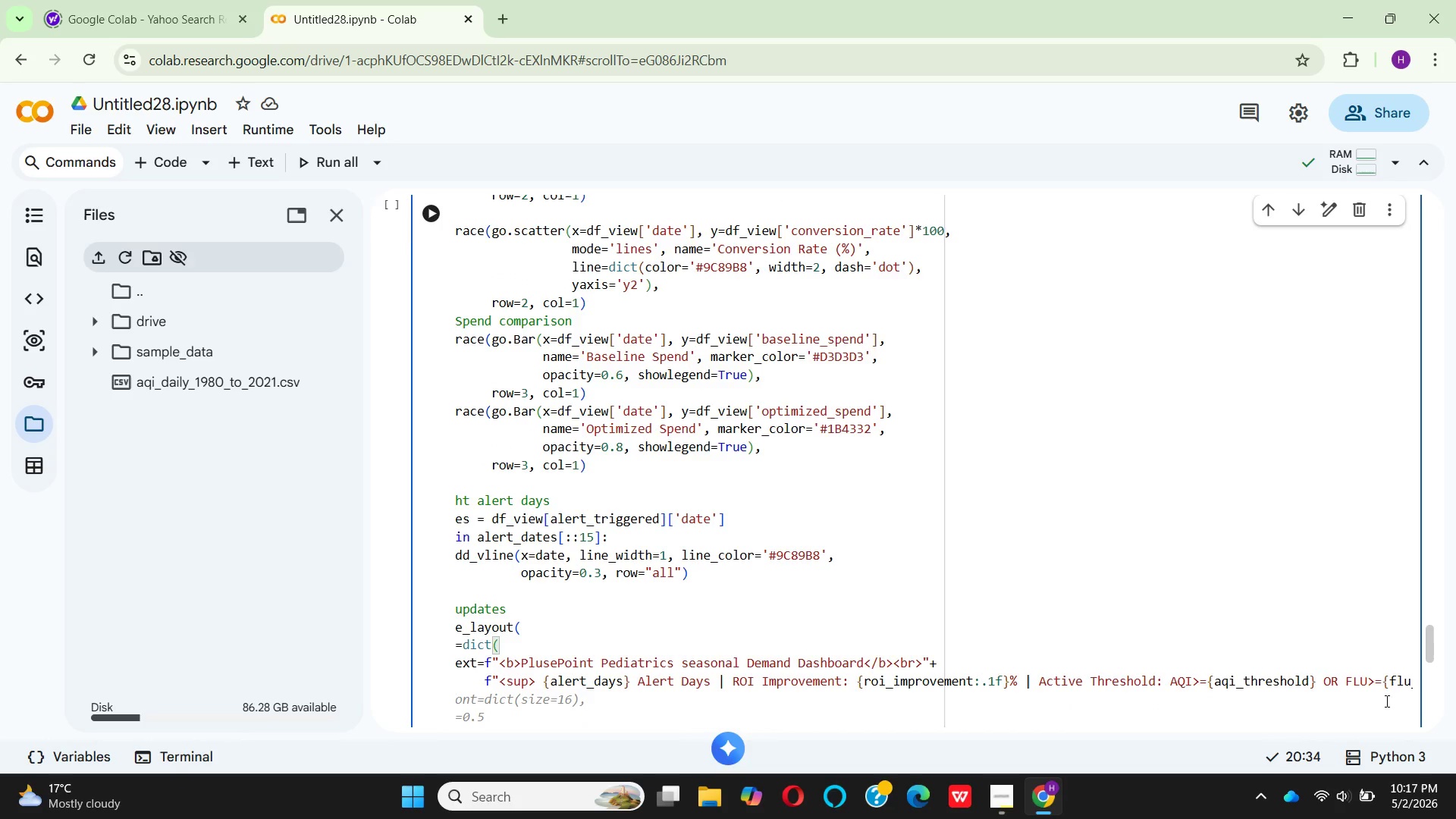 
scroll: coordinate [1000, 582], scroll_direction: down, amount: 1.0
 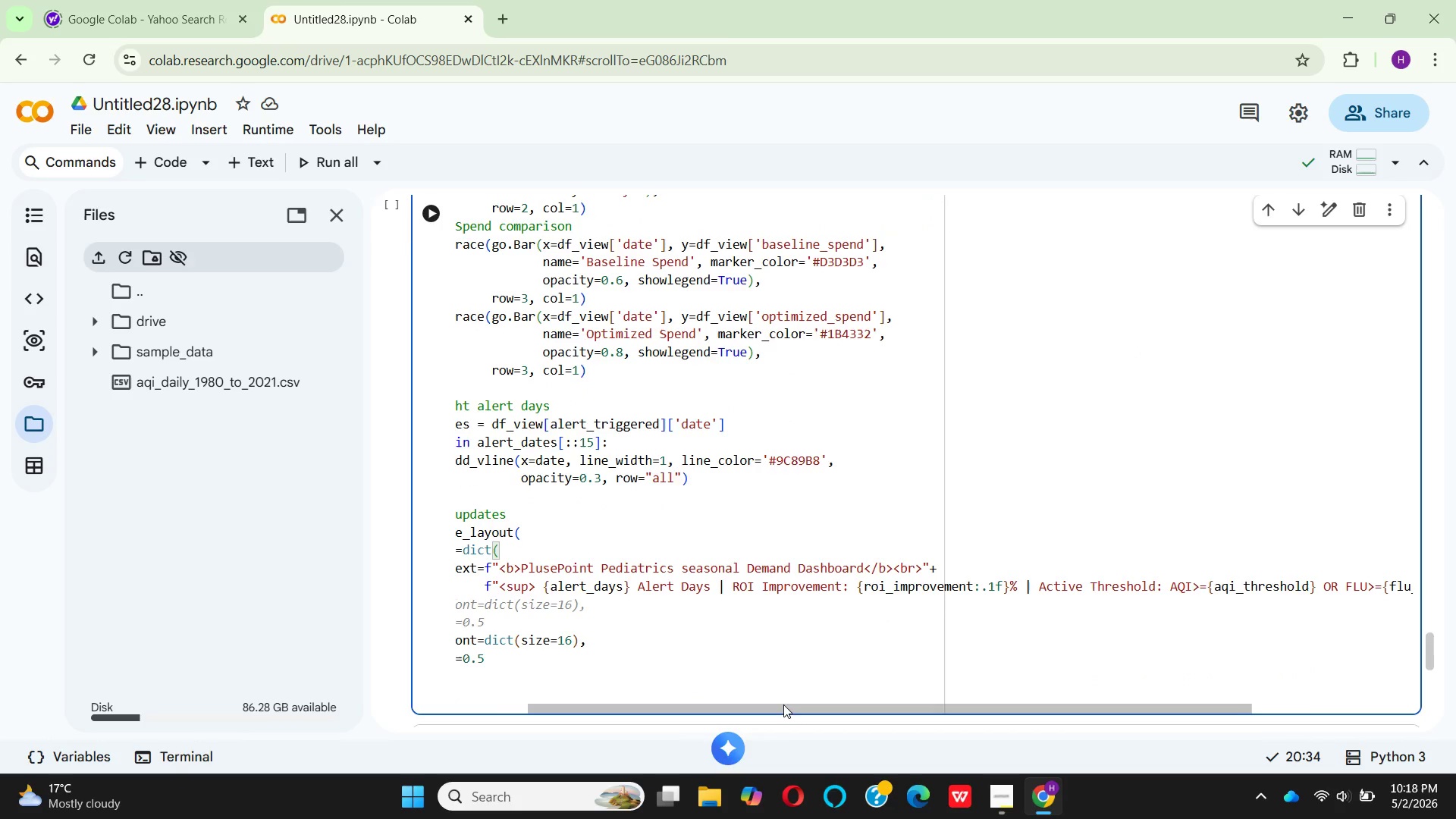 
left_click_drag(start_coordinate=[786, 710], to_coordinate=[540, 714])
 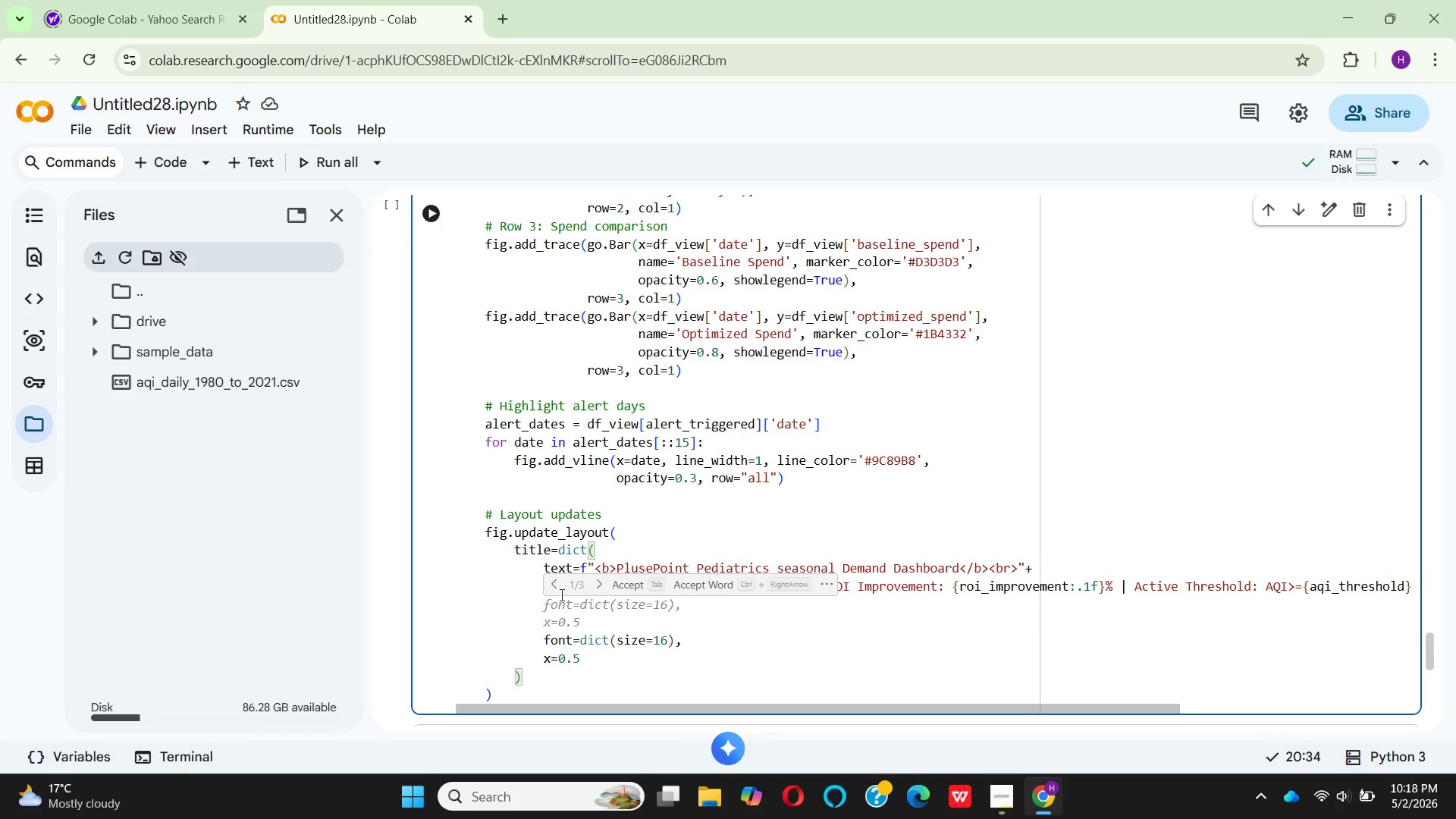 
wait(21.58)
 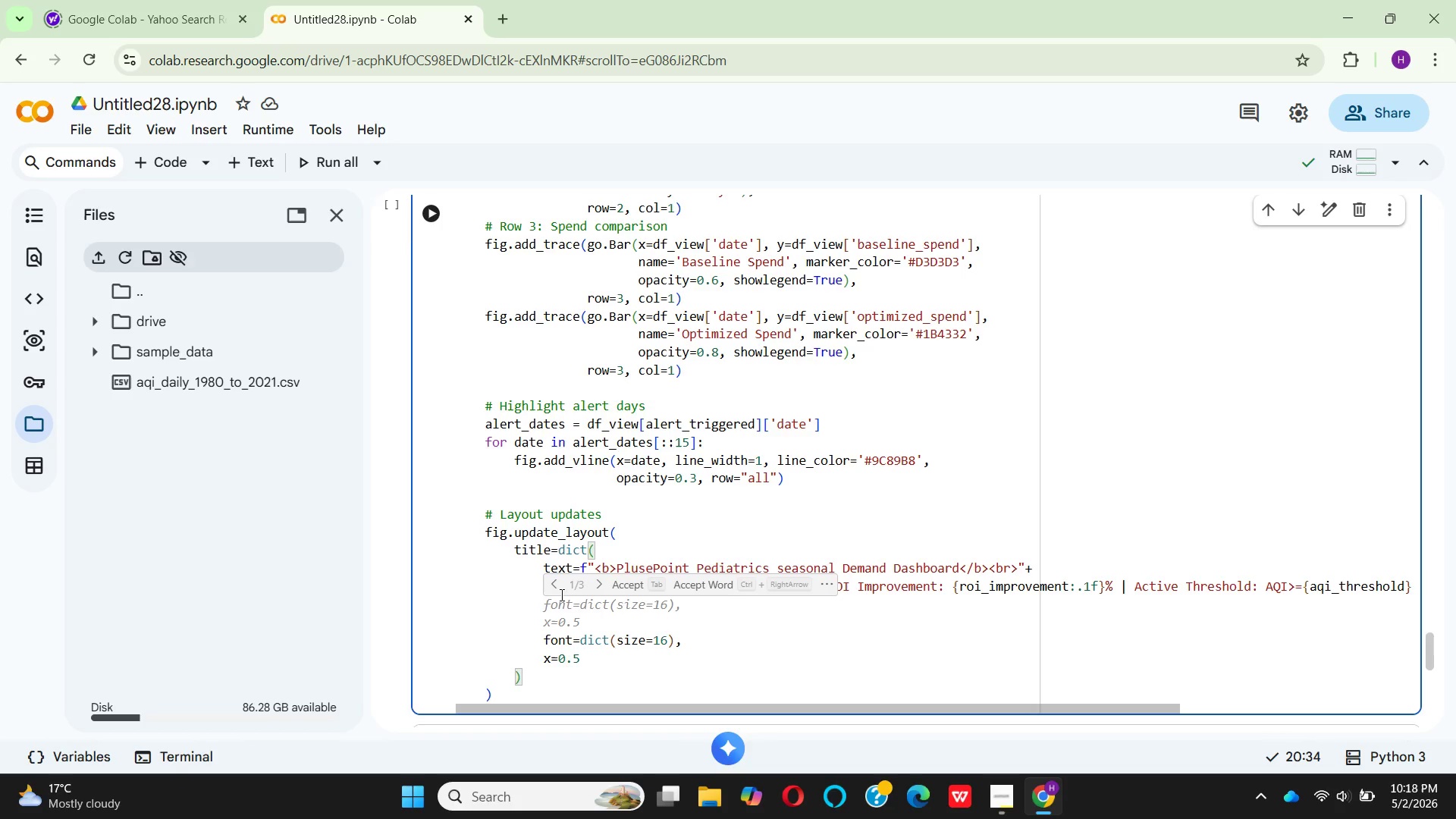 
left_click([547, 655])
 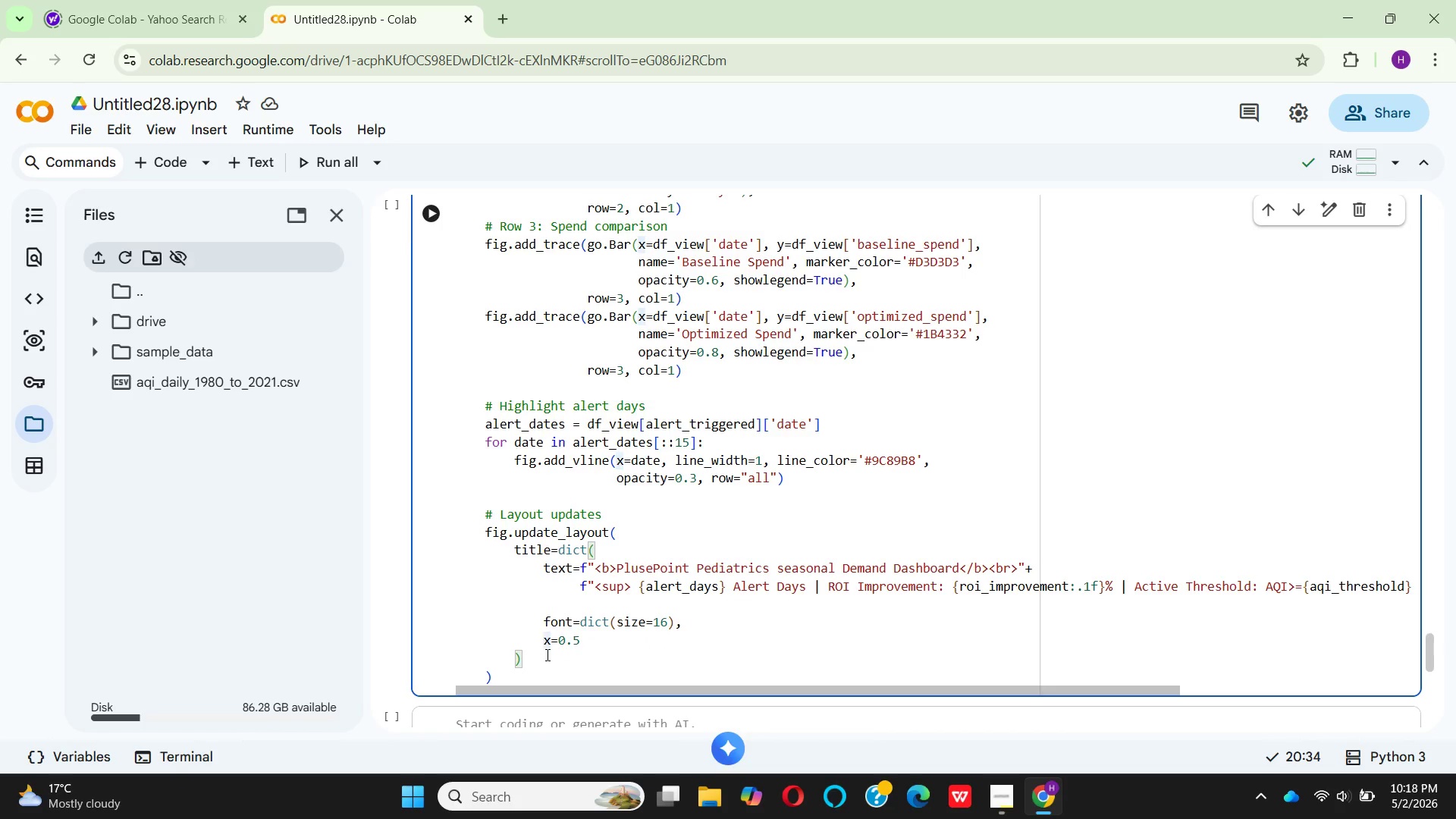 
key(Backspace)
 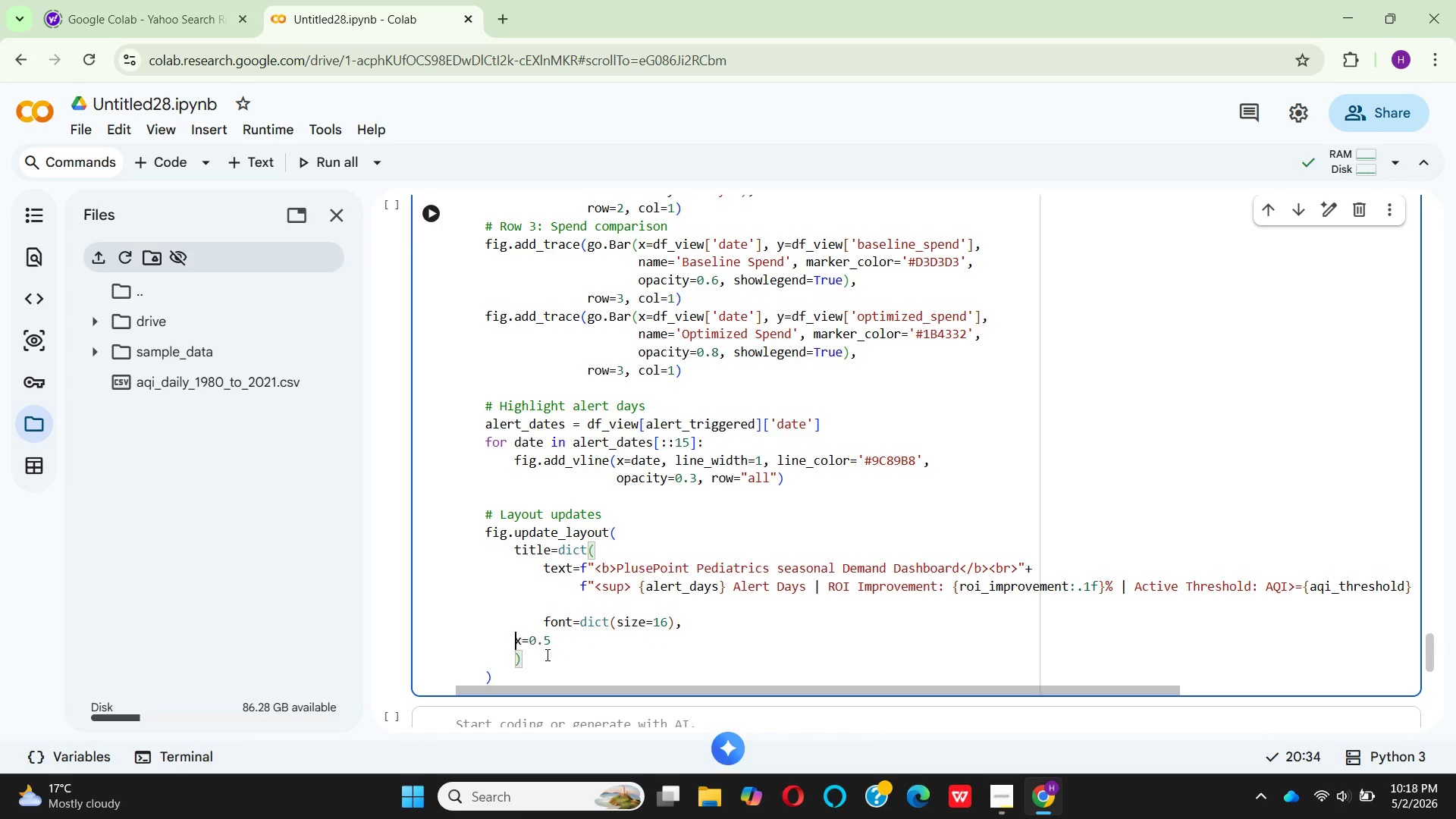 
key(Backspace)
 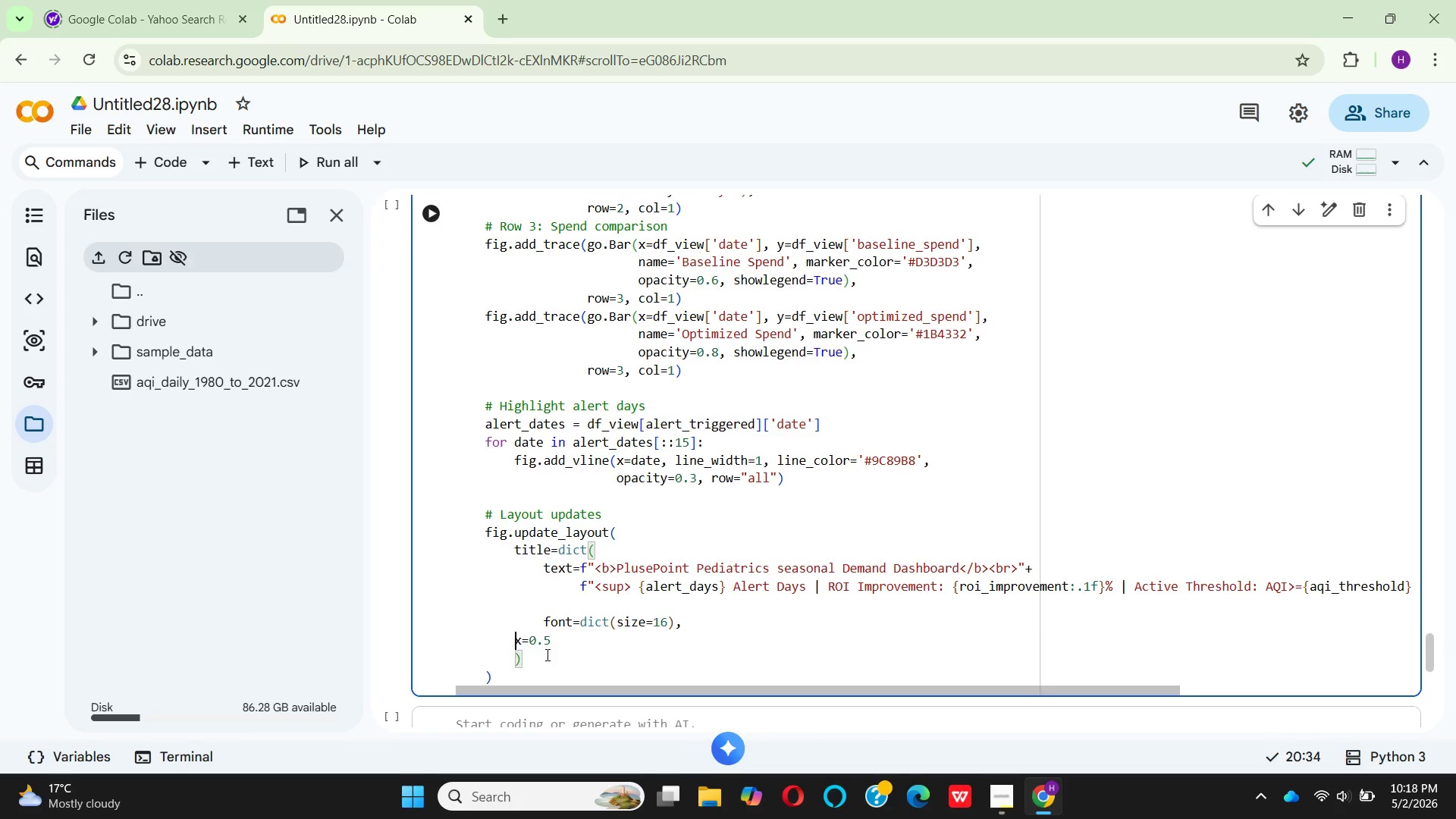 
key(Backspace)
 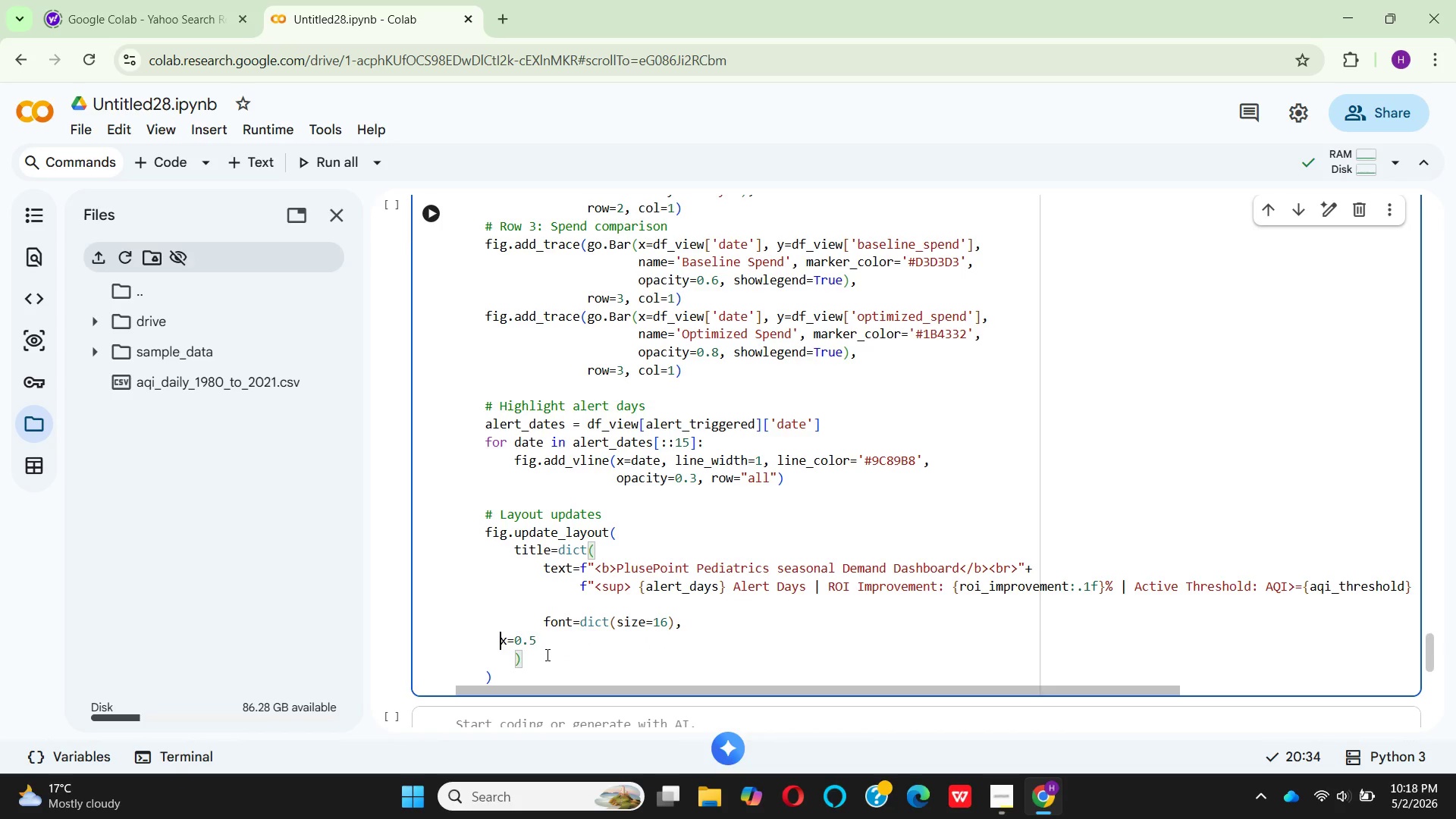 
key(Backspace)
 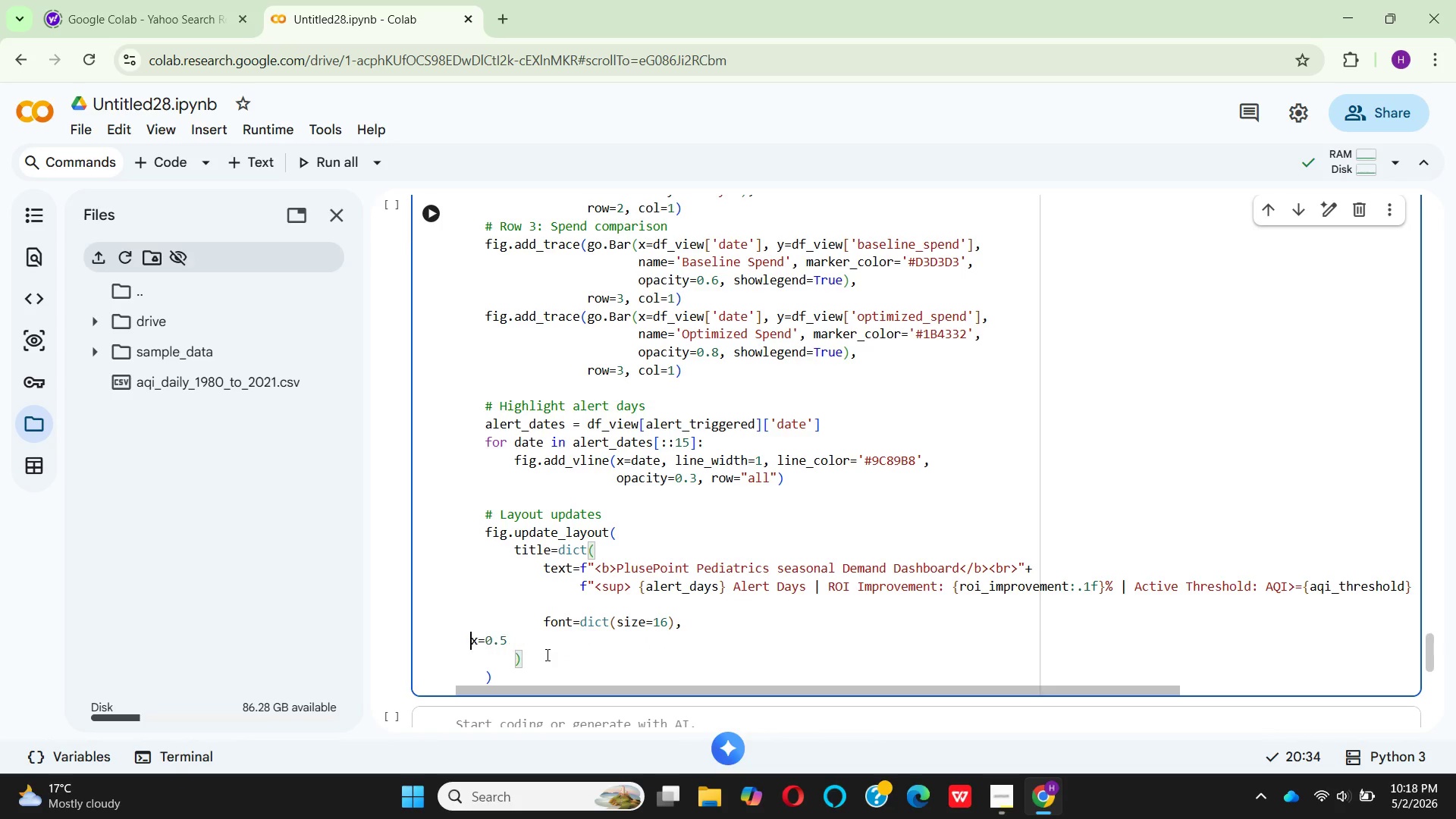 
key(Backspace)
 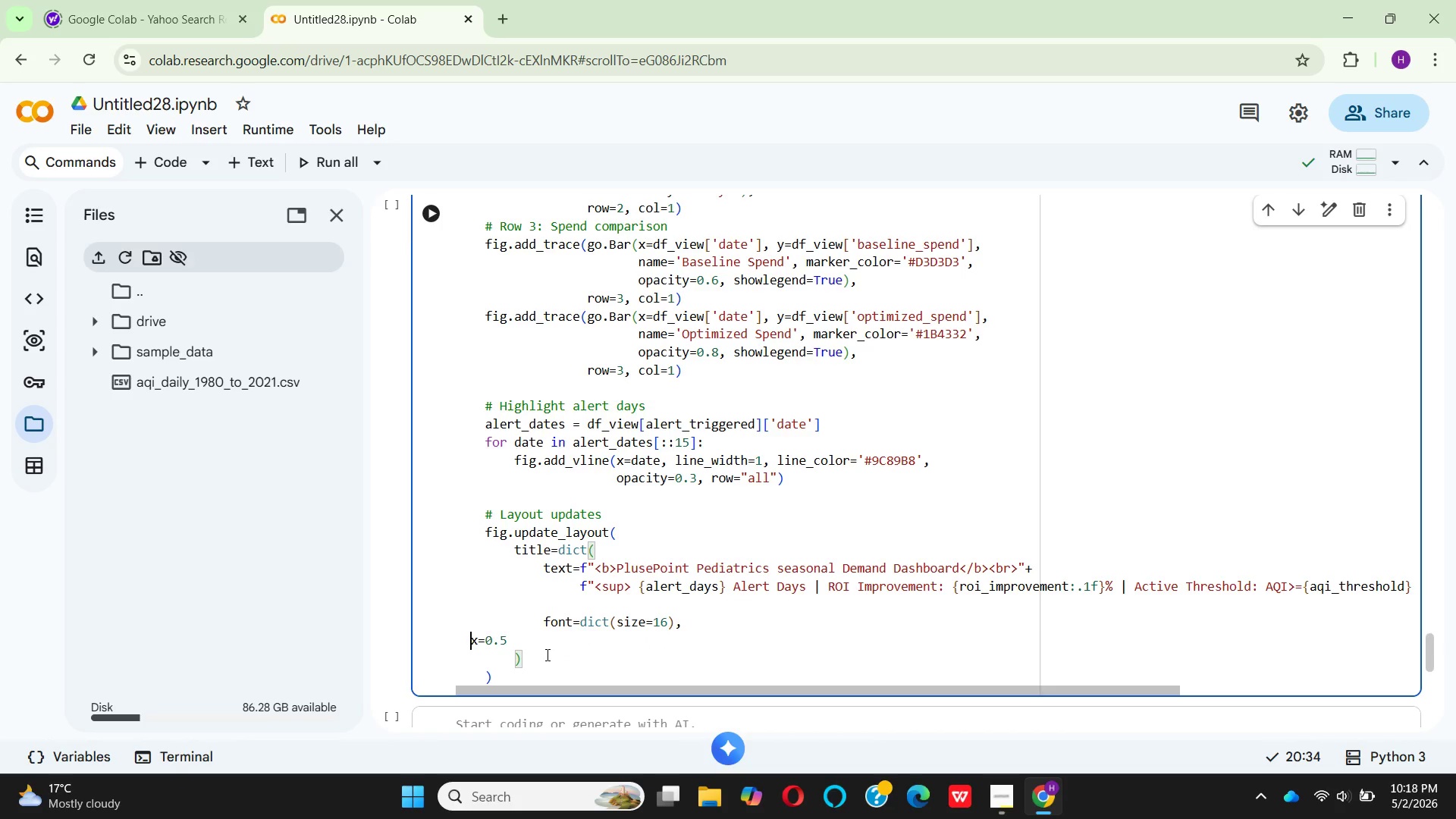 
key(Backspace)
 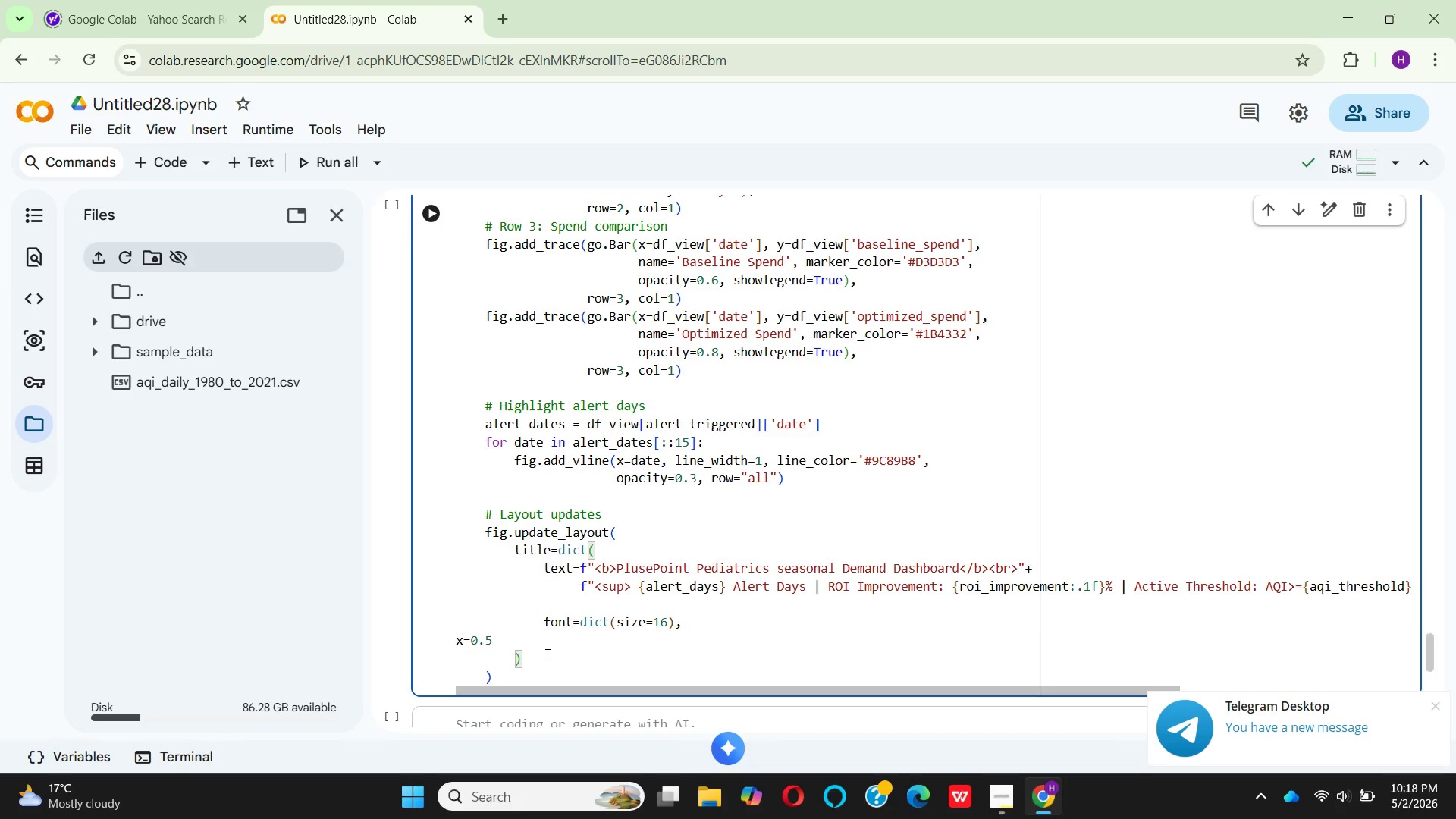 
key(Backspace)
 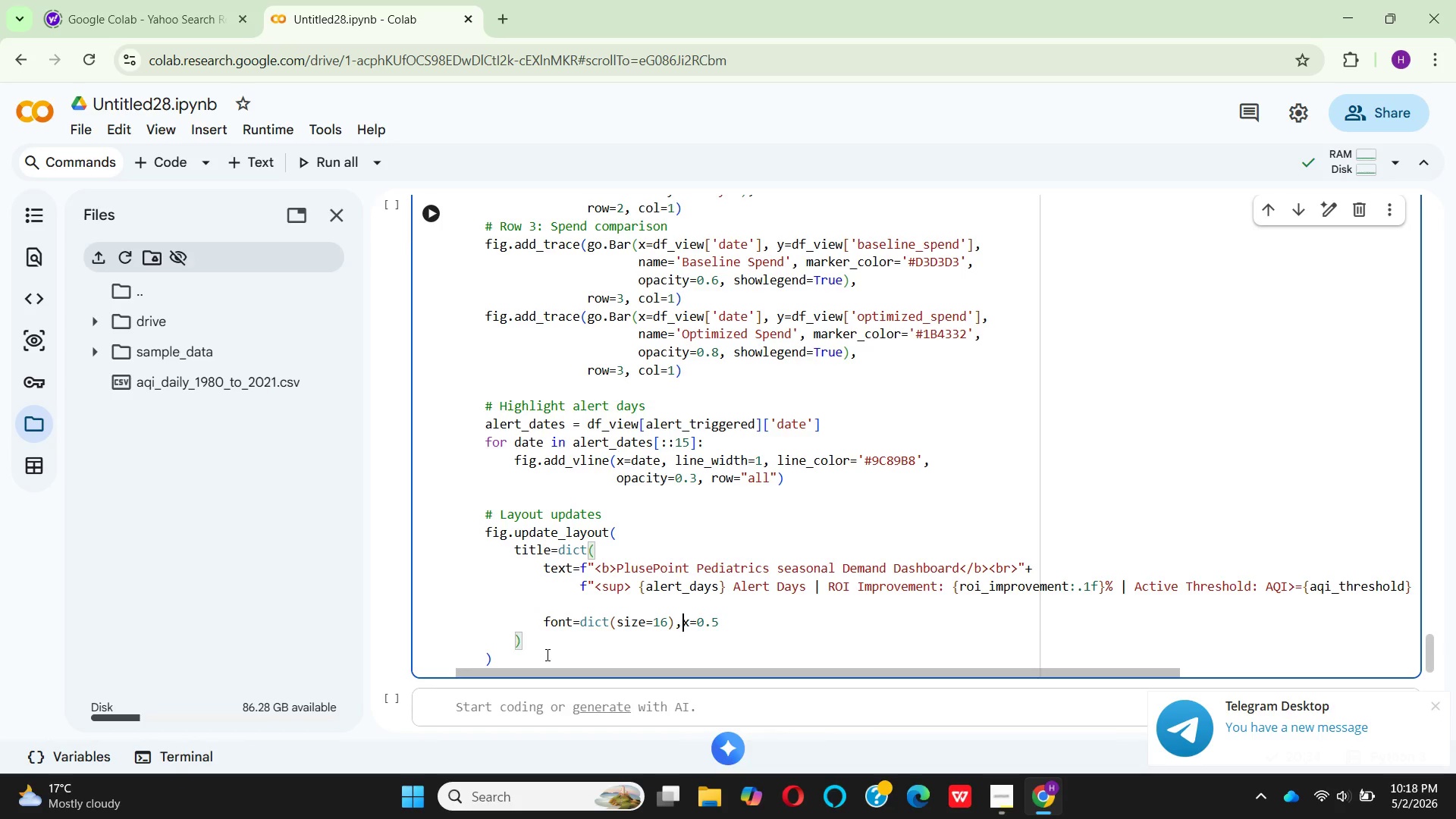 
wait(9.08)
 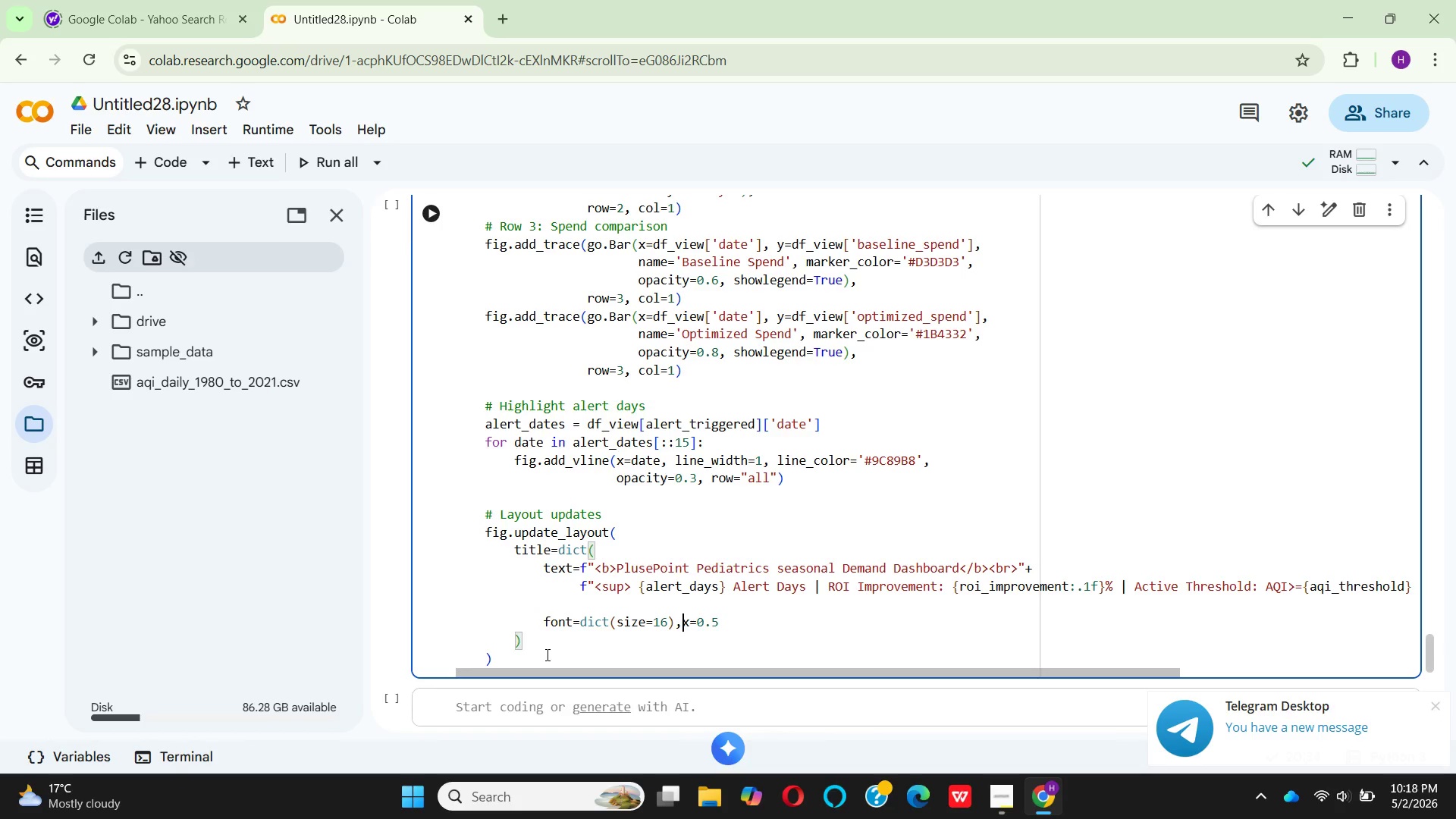 
left_click_drag(start_coordinate=[733, 622], to_coordinate=[679, 622])
 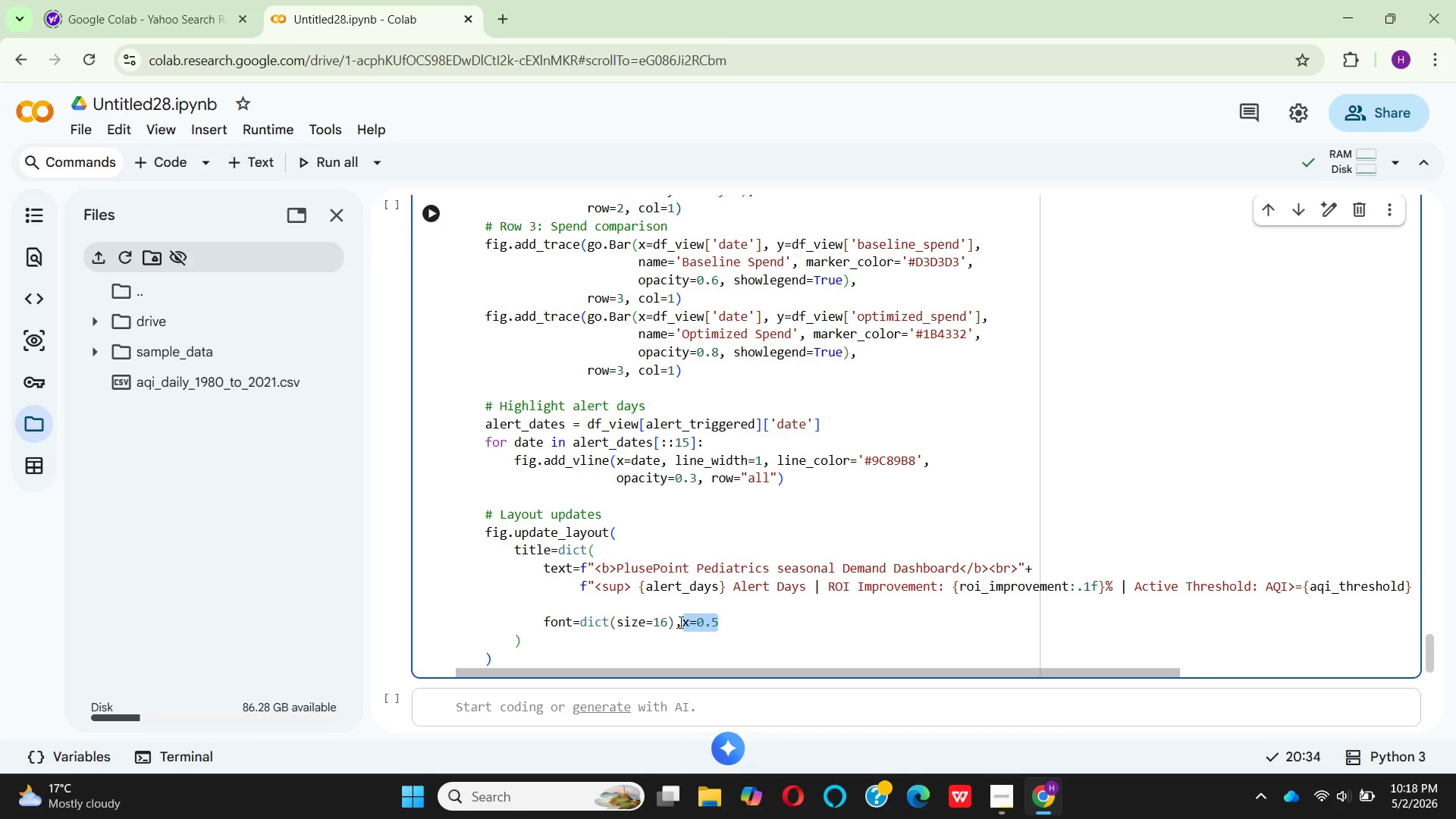 
key(Control+C)
 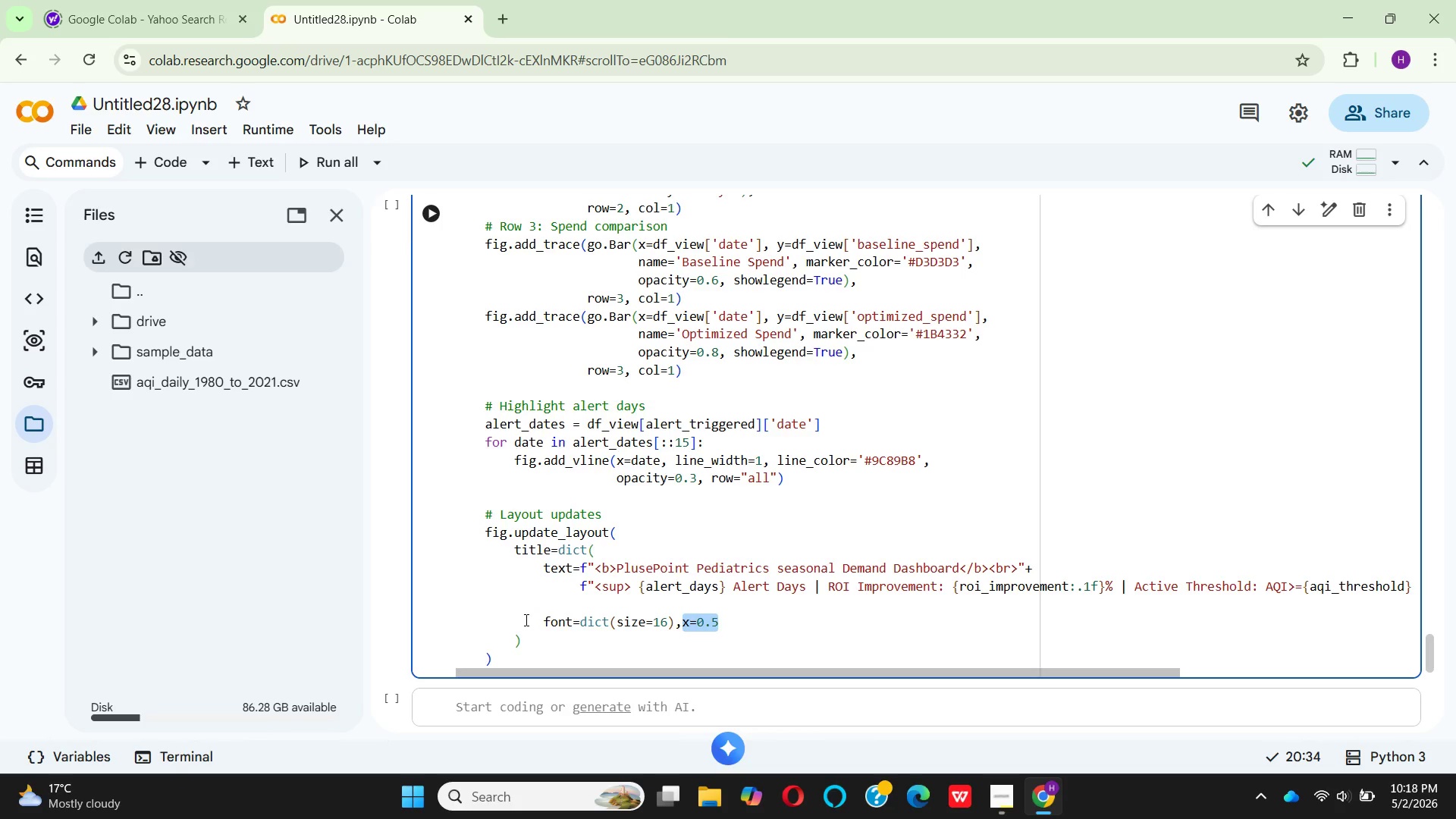 
wait(10.58)
 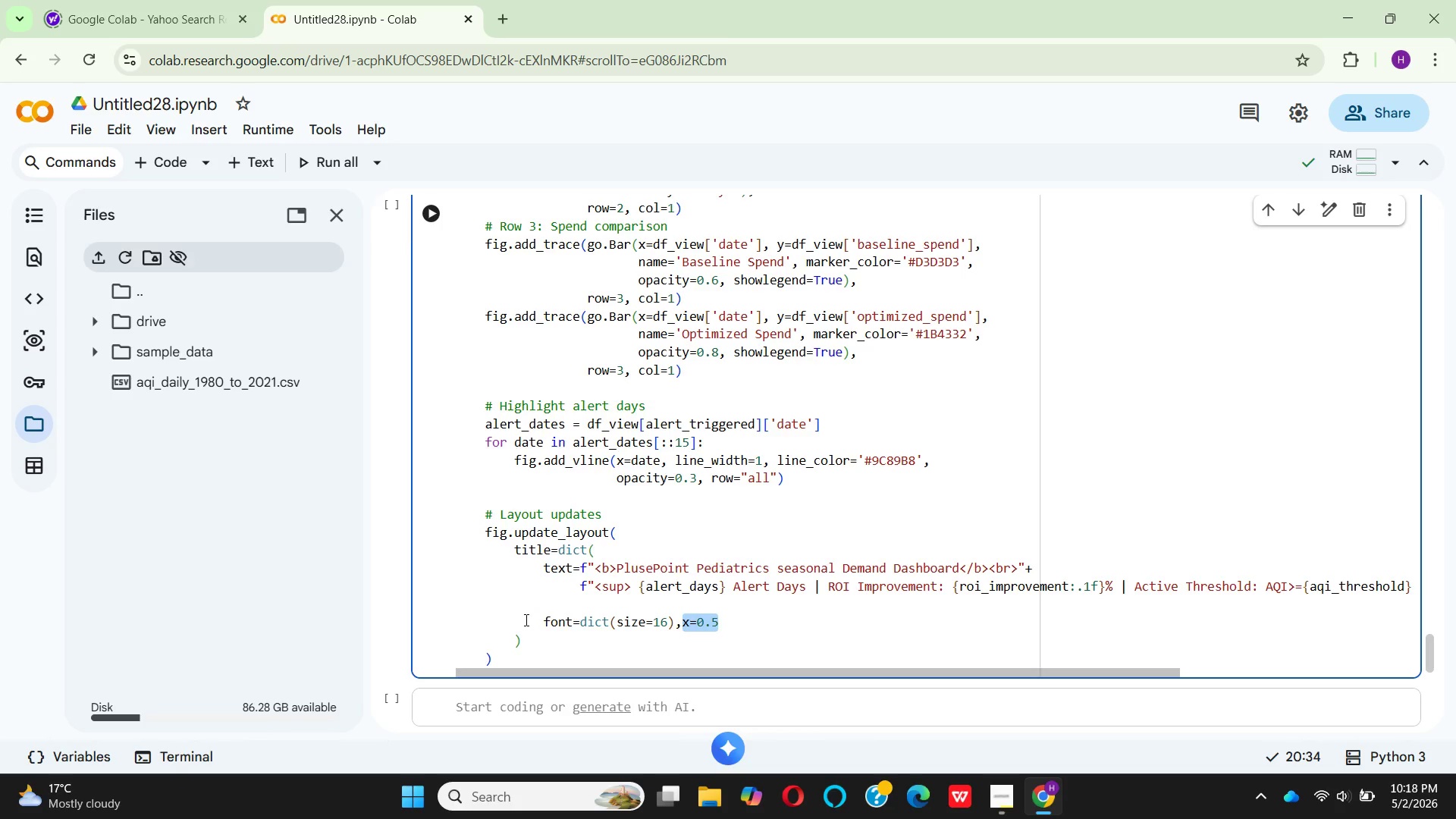 
left_click([544, 628])
 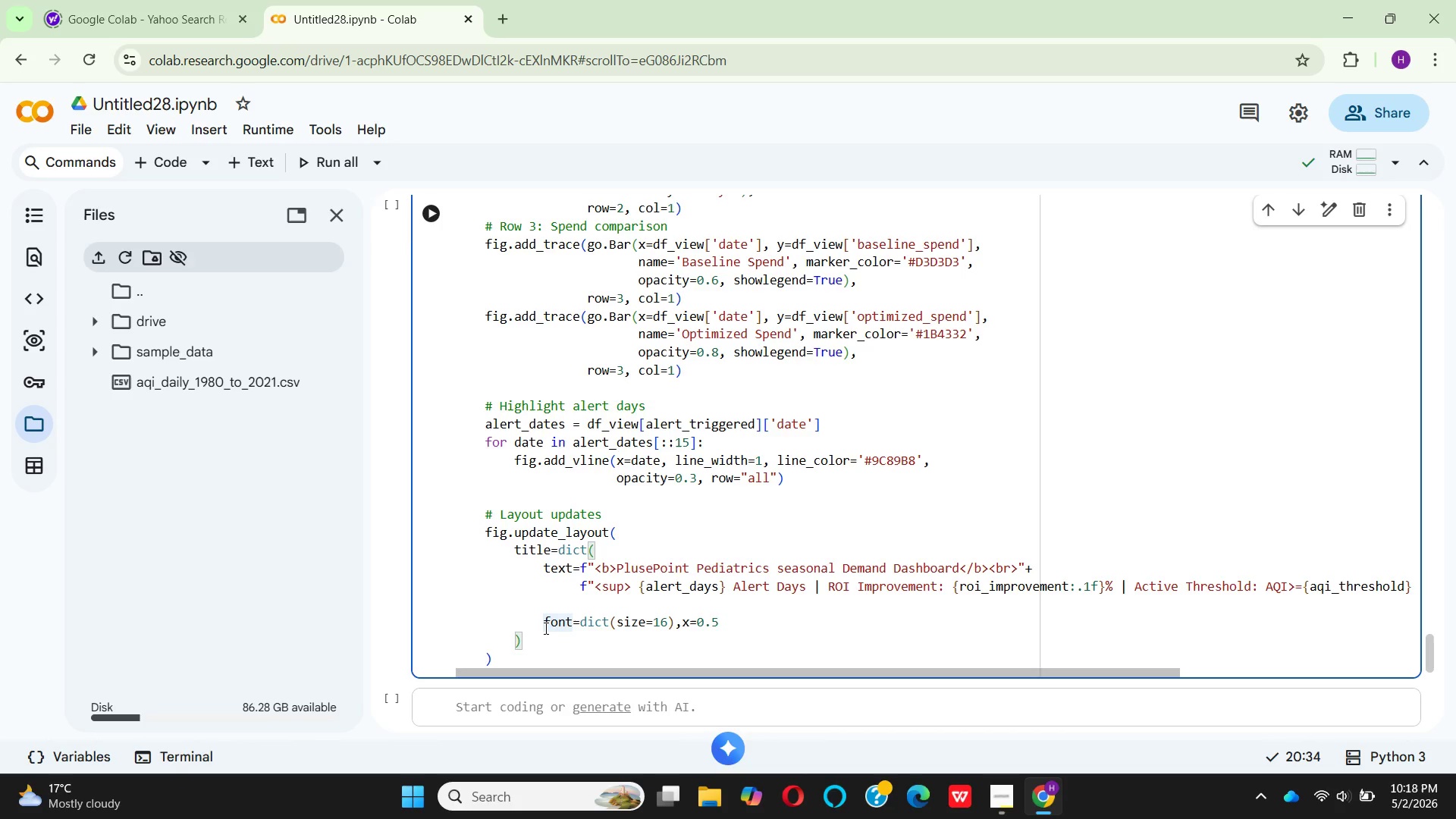 
key(Control+V)
 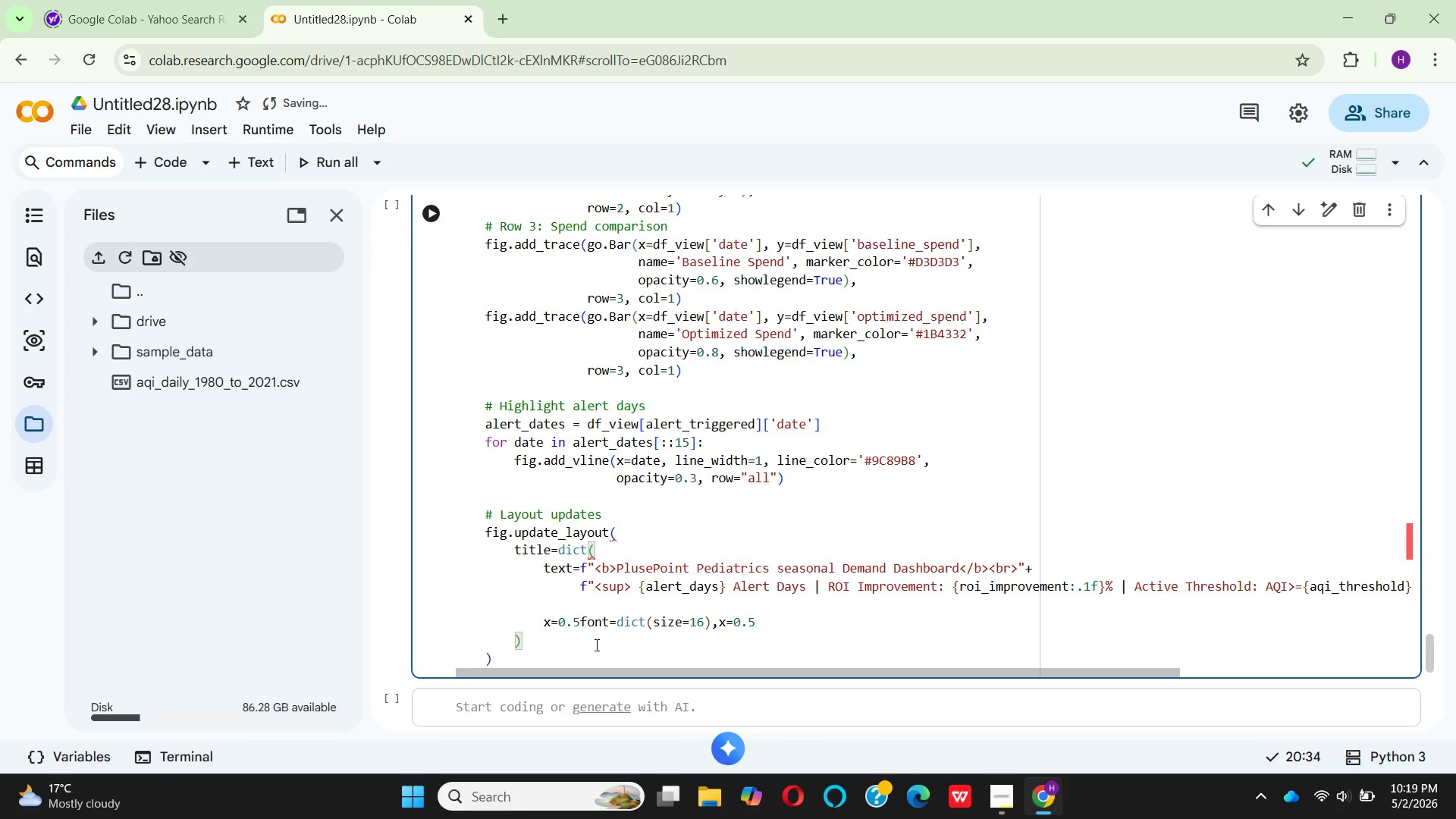 
key(Comma)
 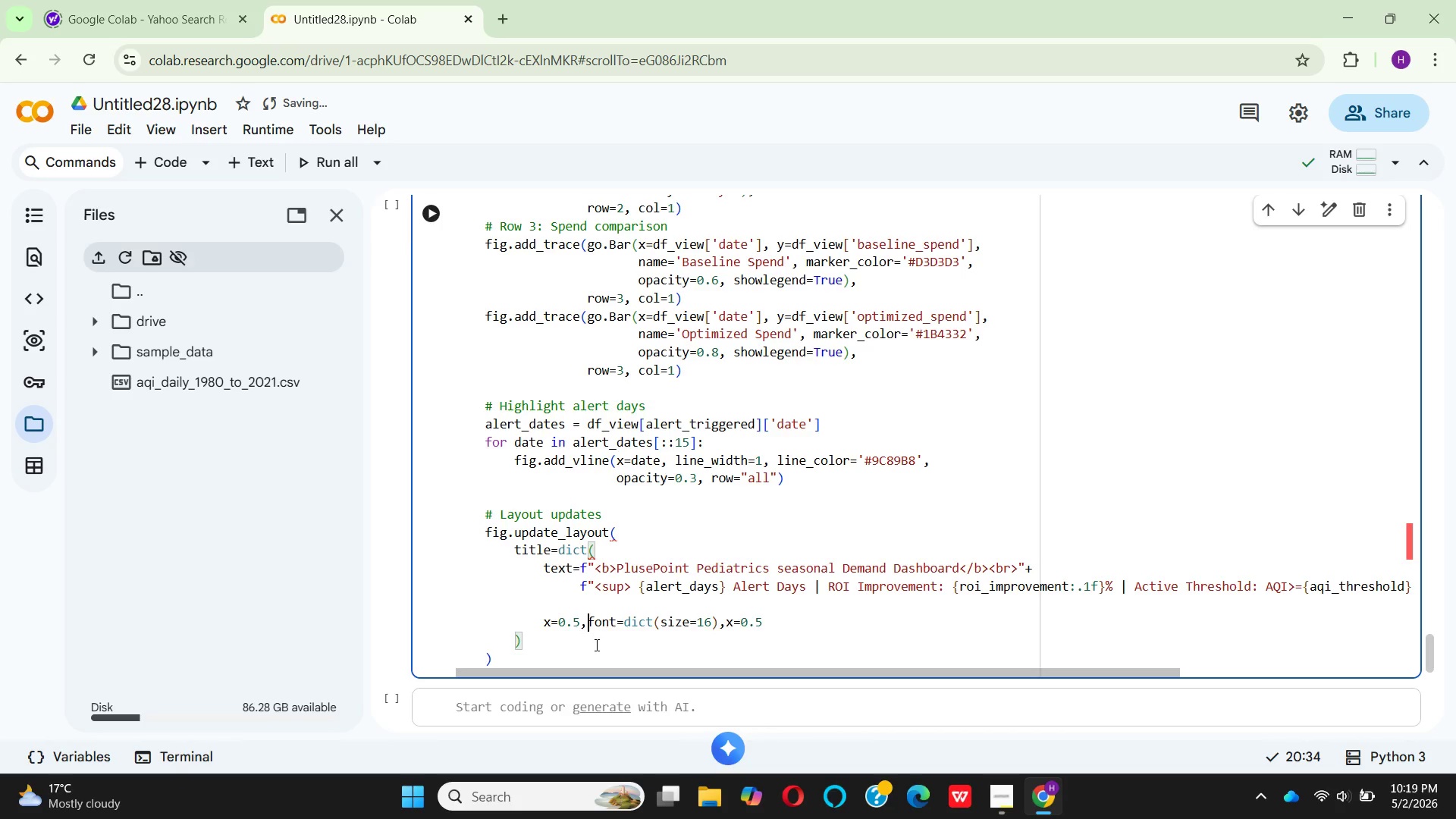 
key(Space)
 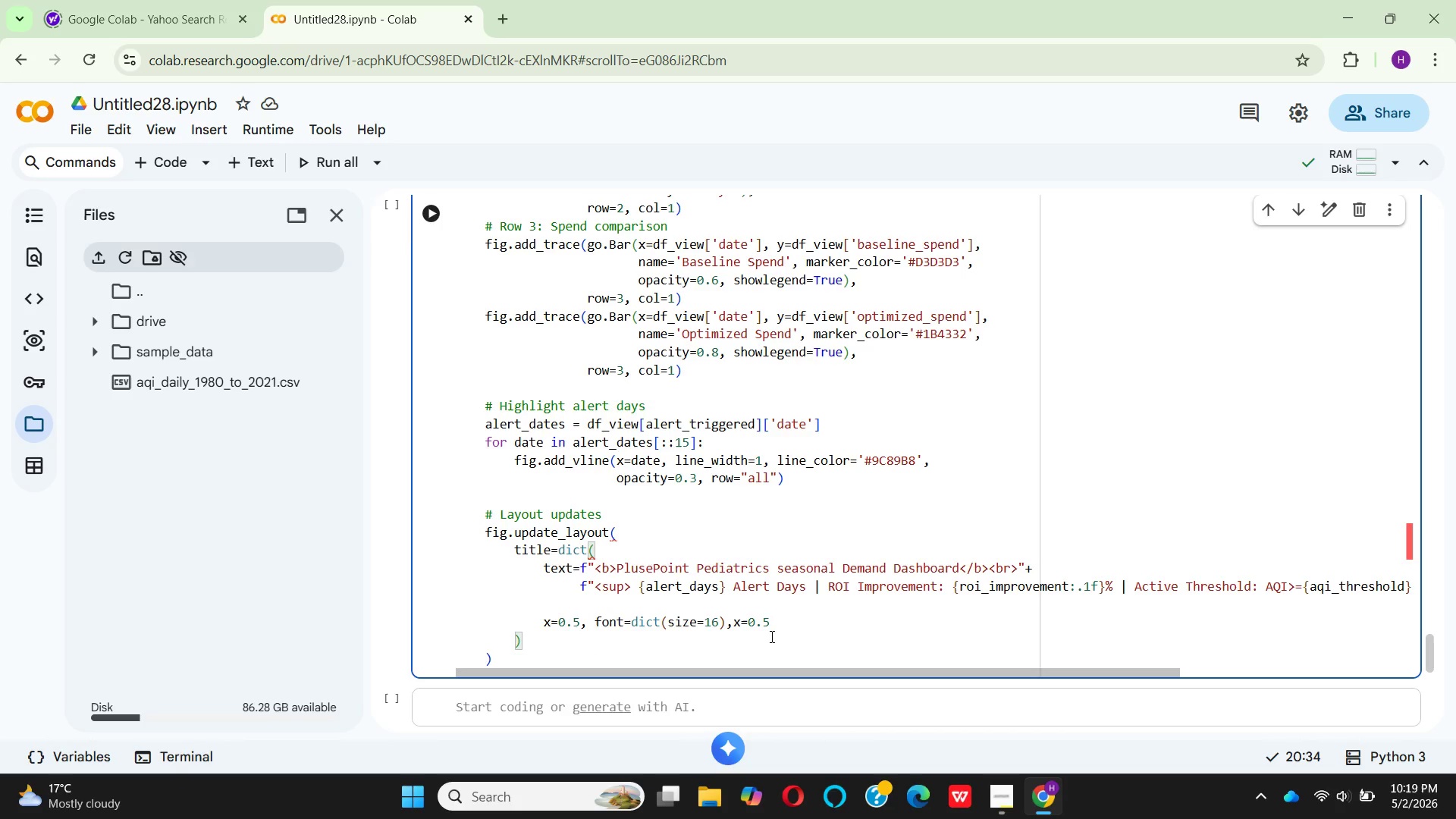 
left_click([773, 632])
 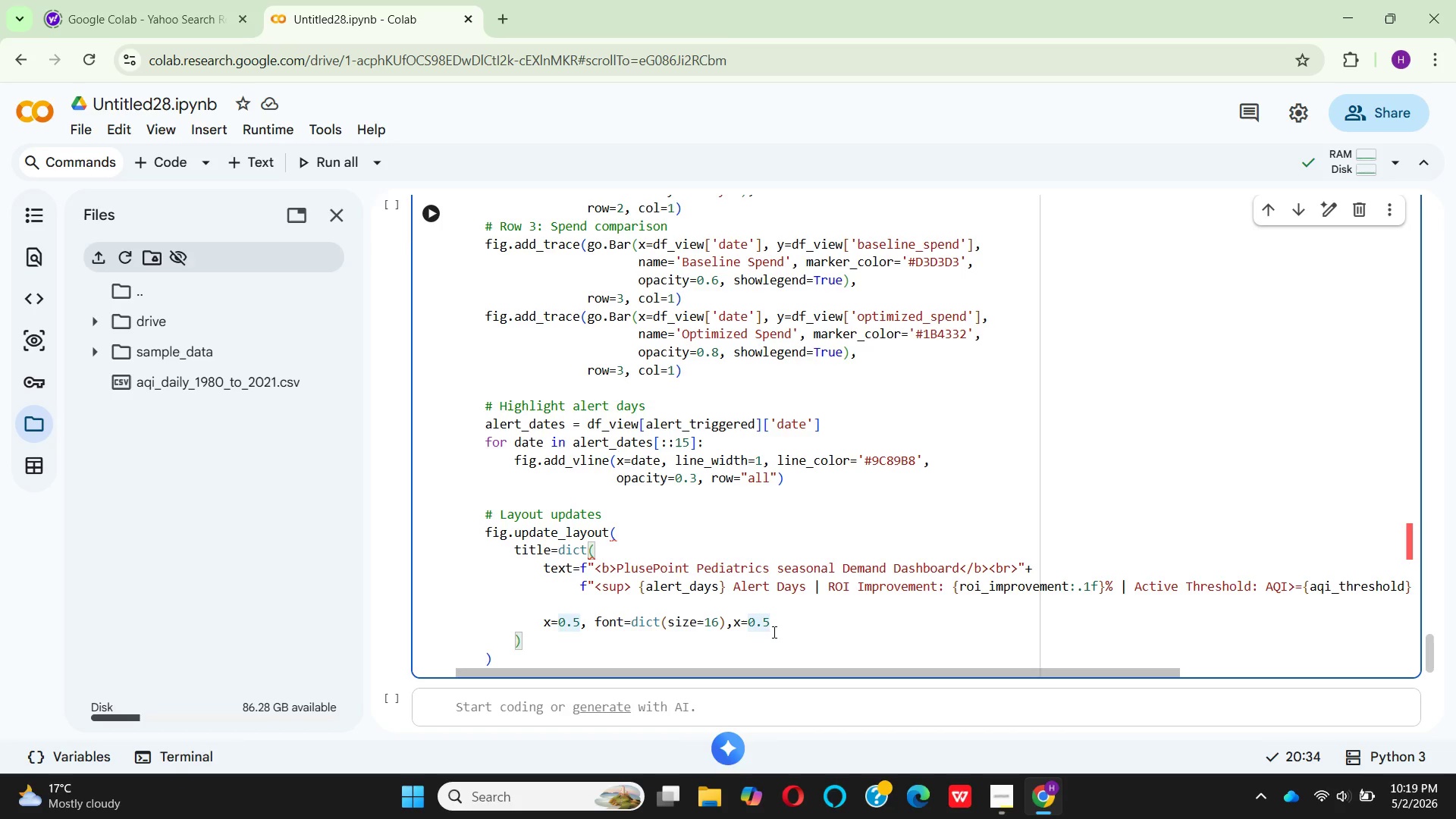 
key(Backspace)
 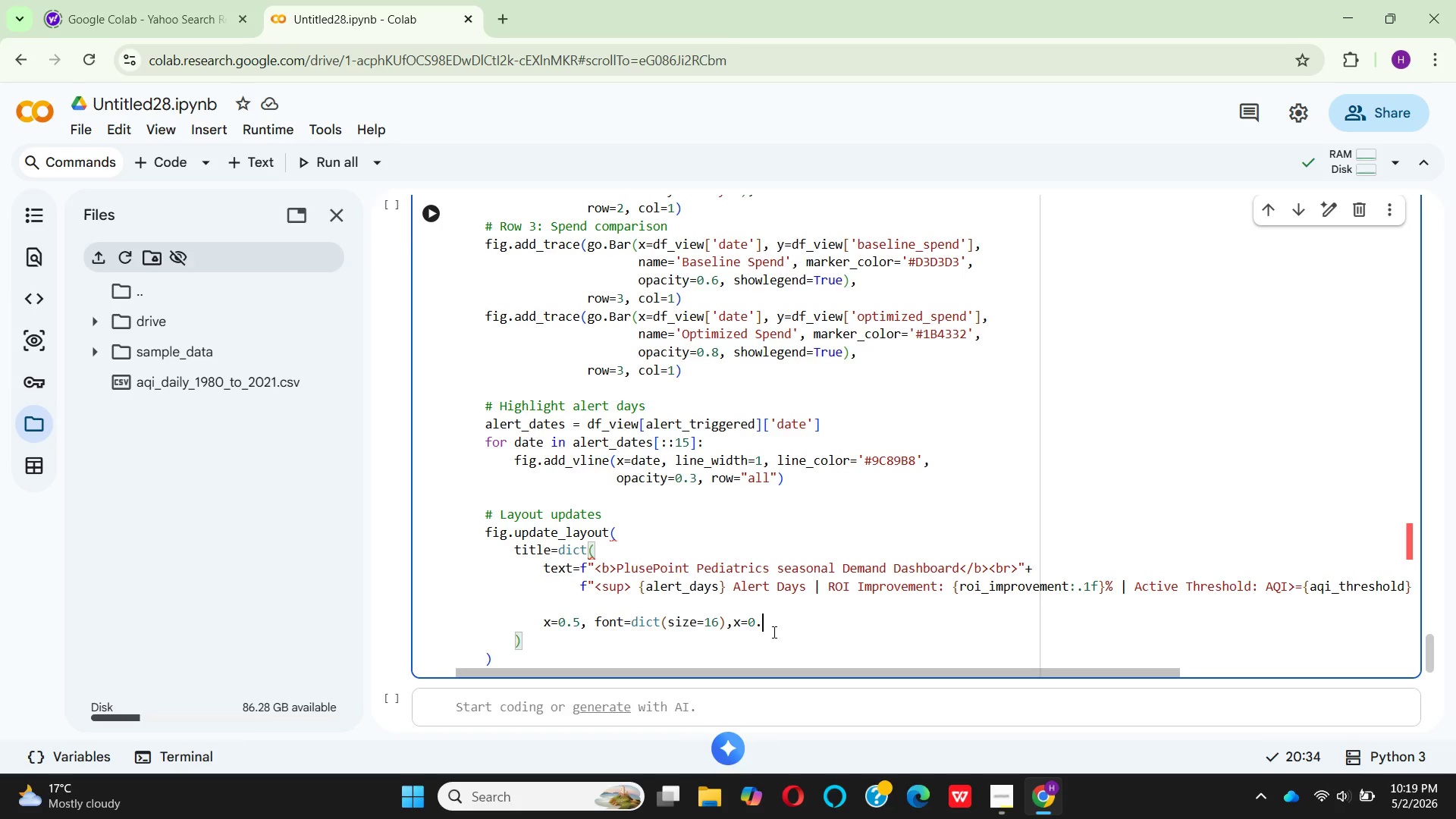 
key(Backspace)
 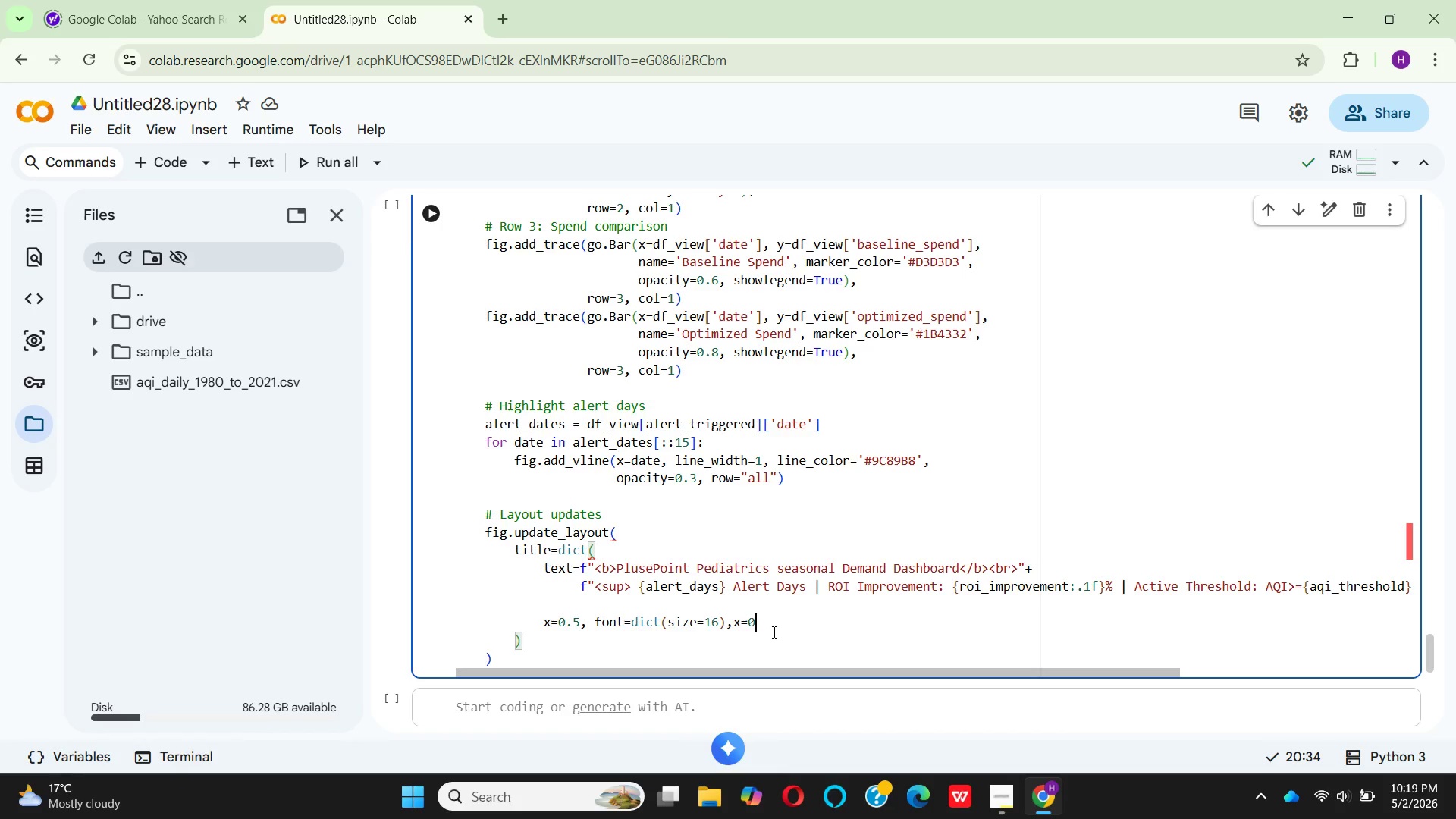 
key(Backspace)
 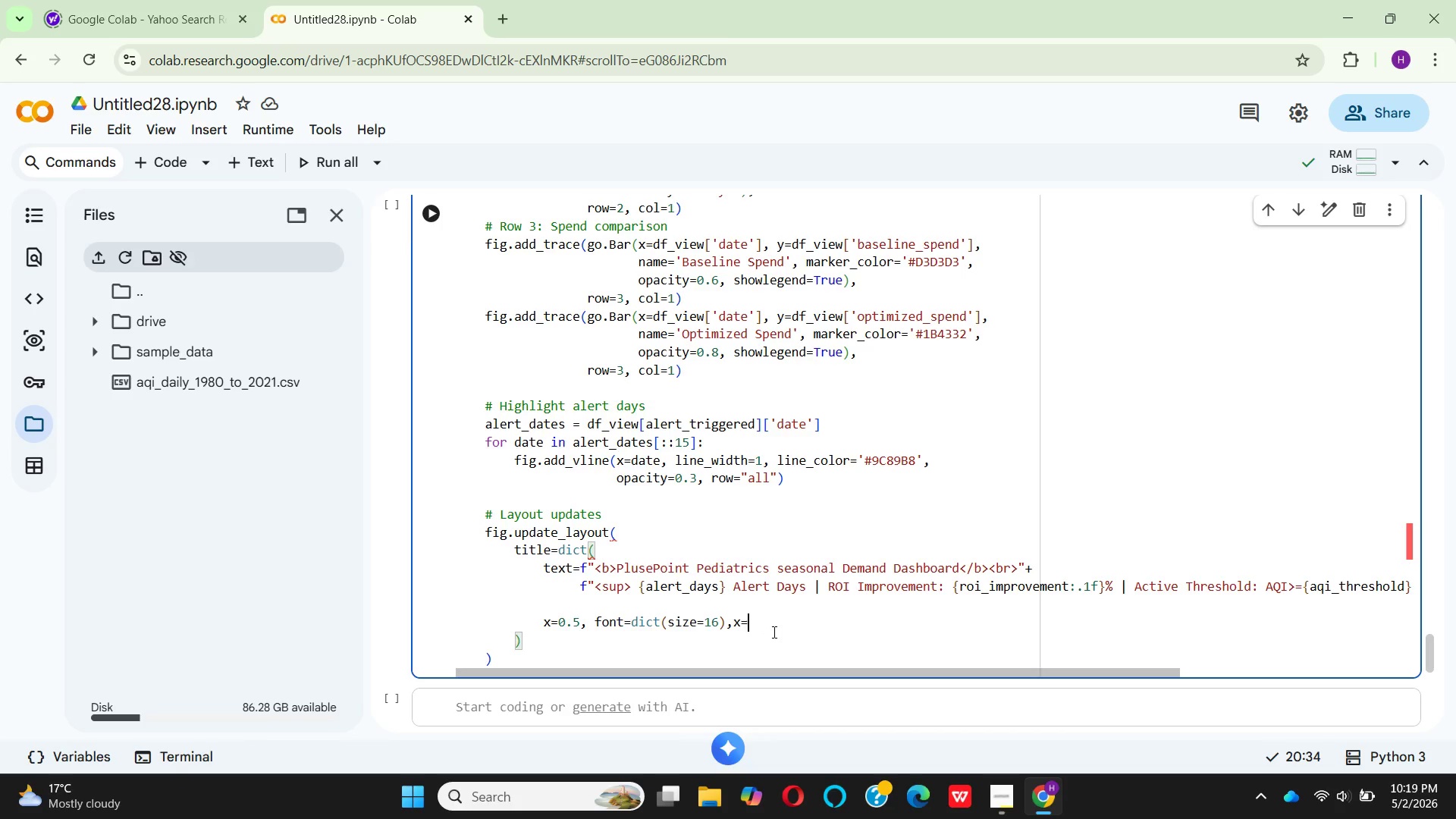 
key(Backspace)
 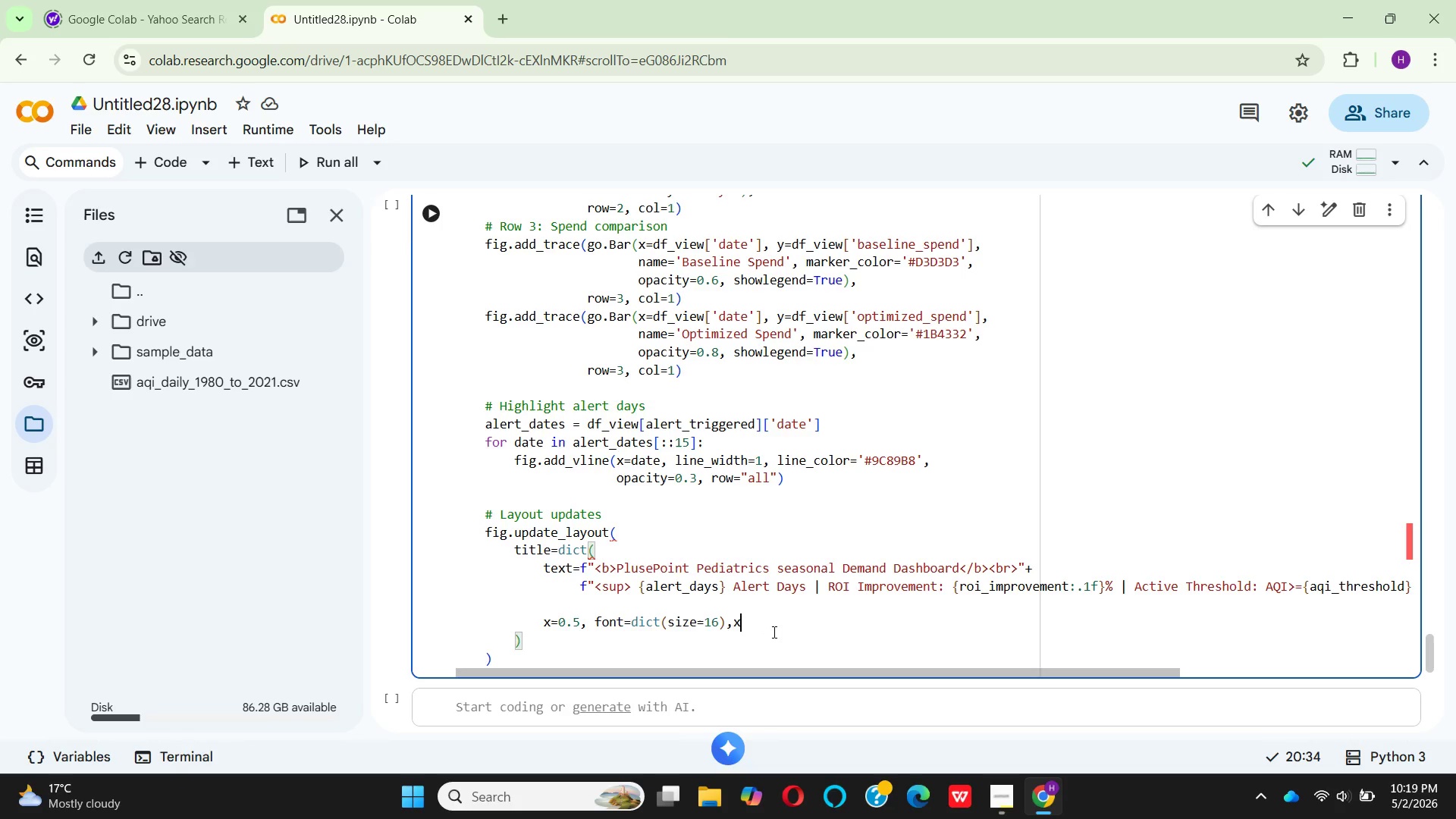 
key(Backspace)
 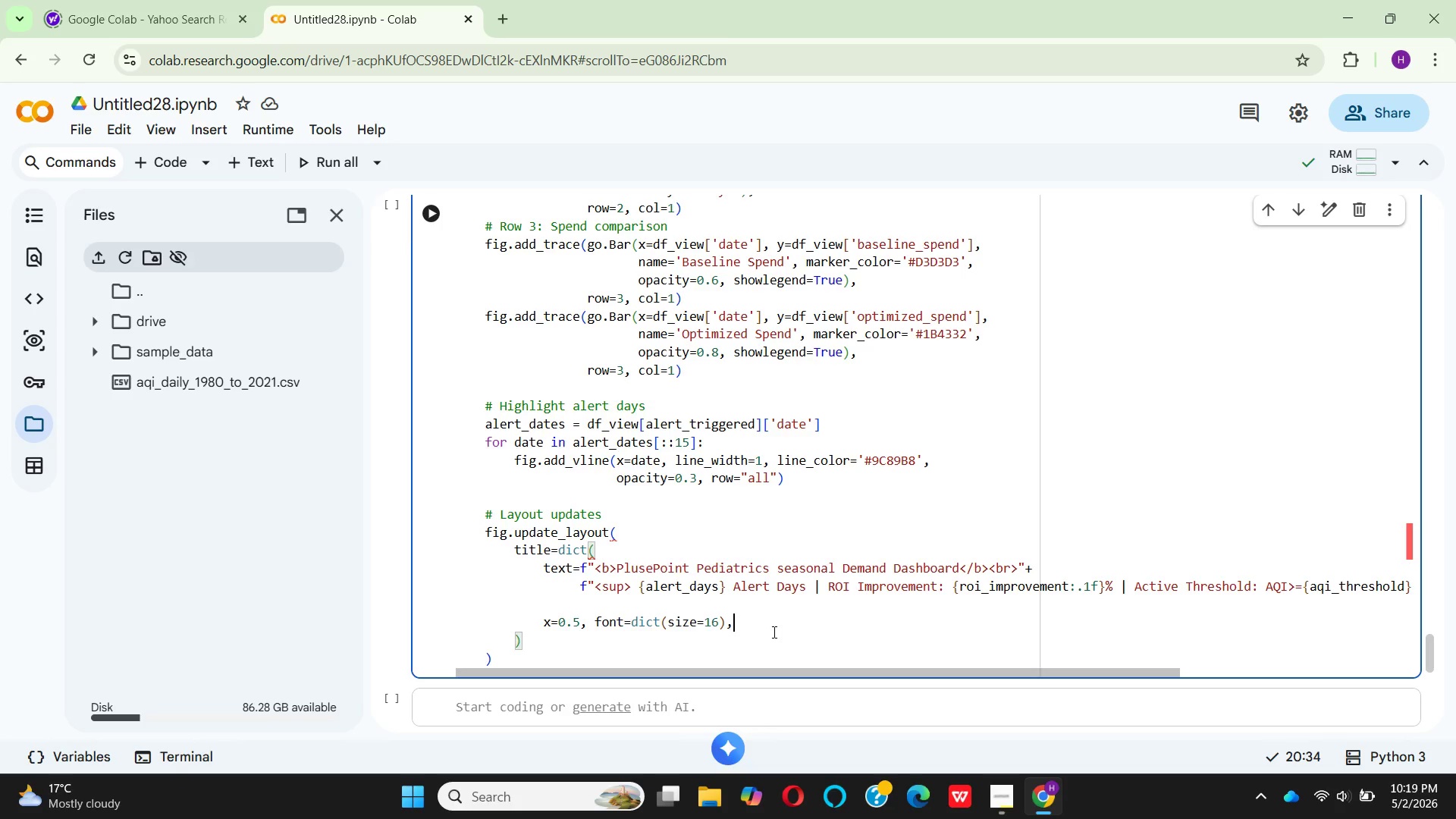 
key(Backspace)
 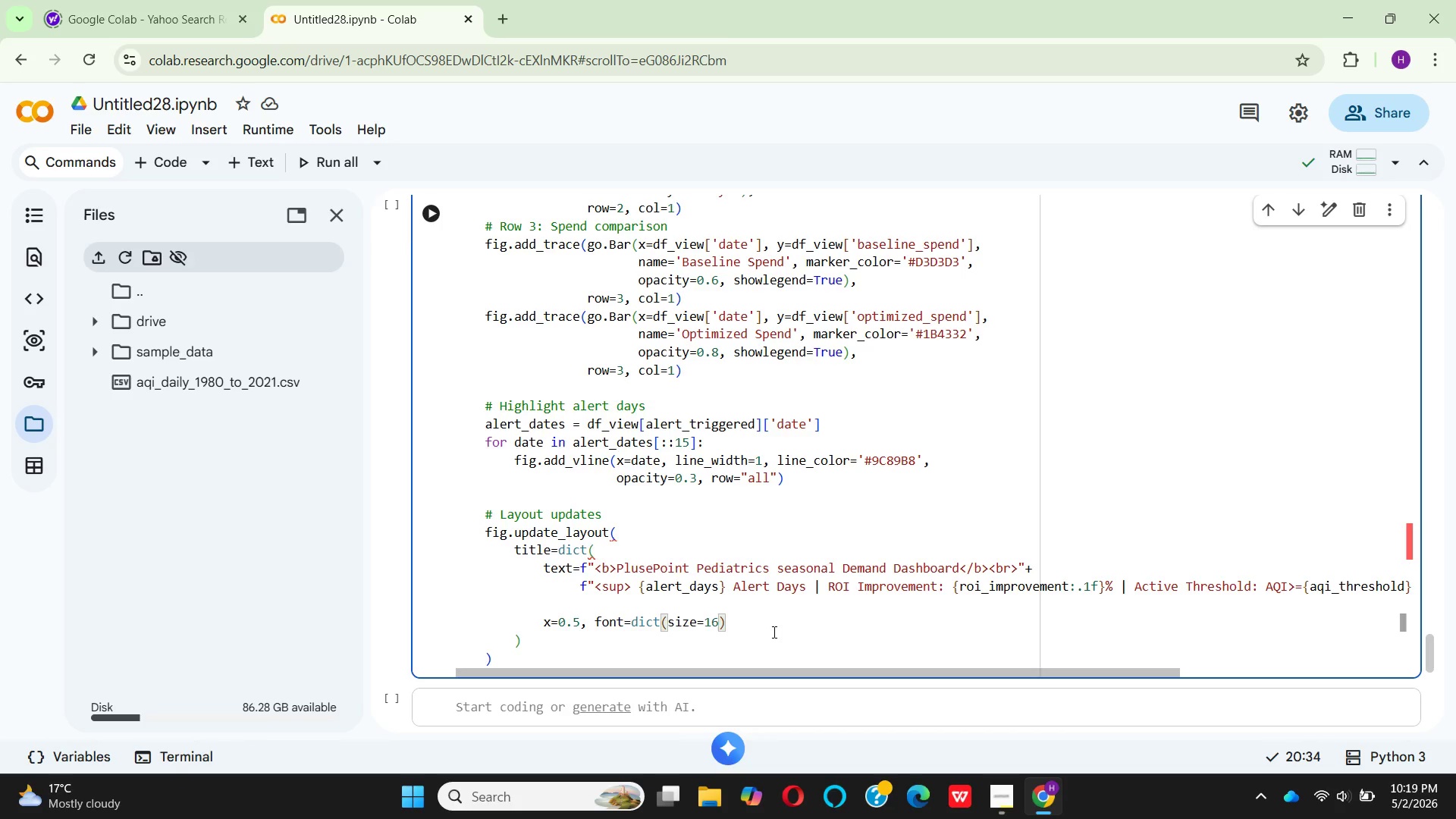 
key(ArrowLeft)
 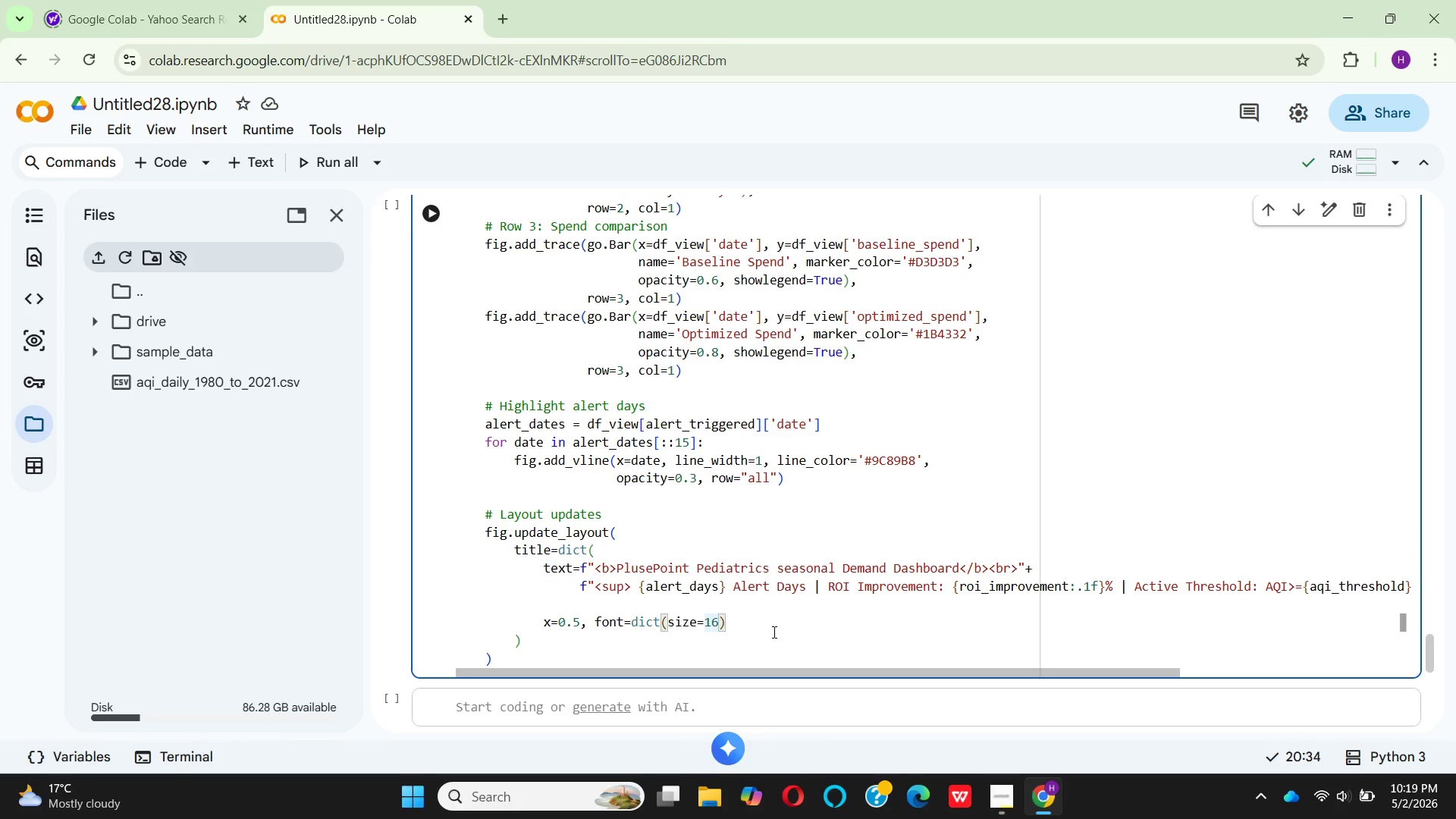 
key(Backspace)
 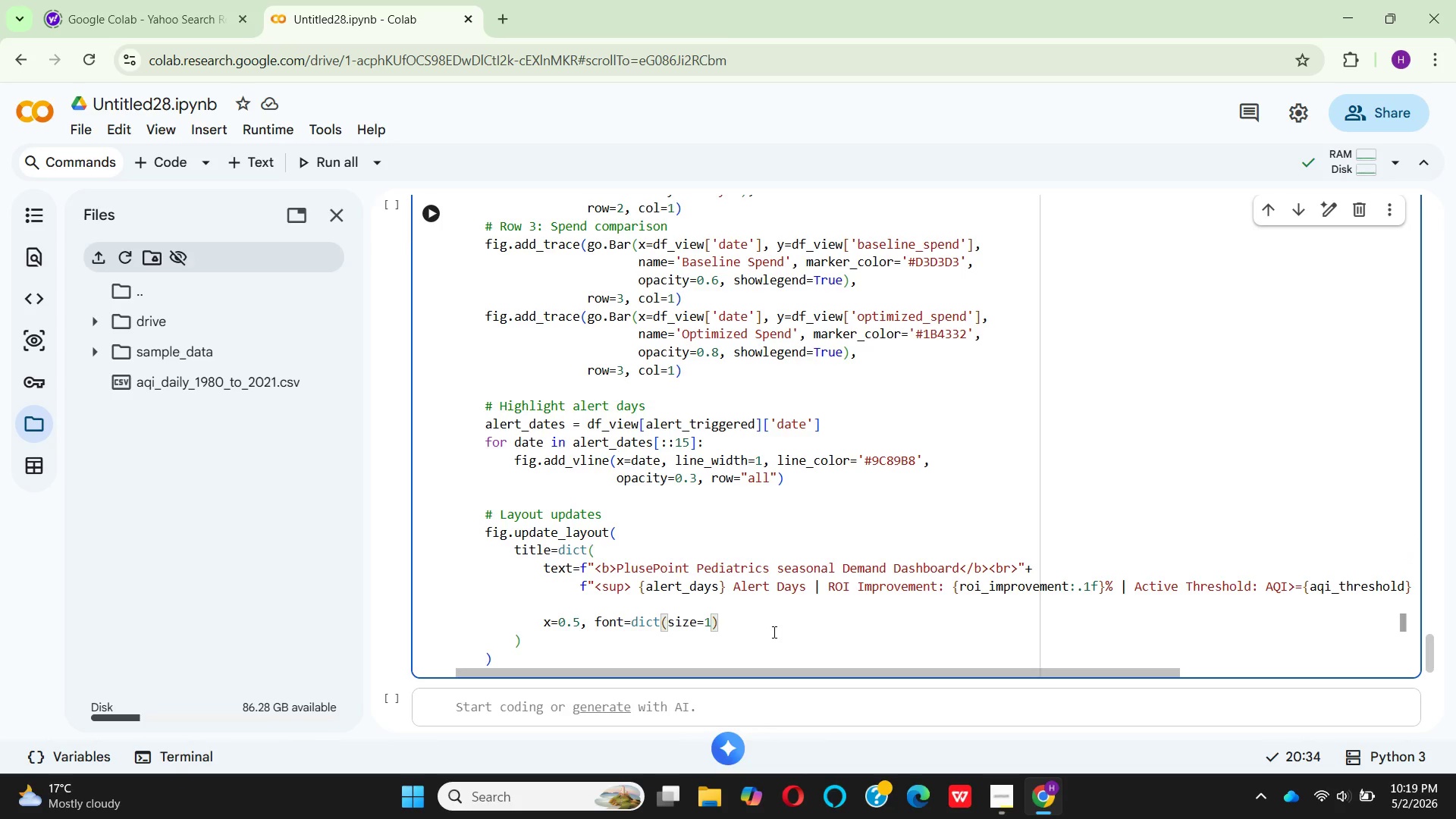 
key(4)
 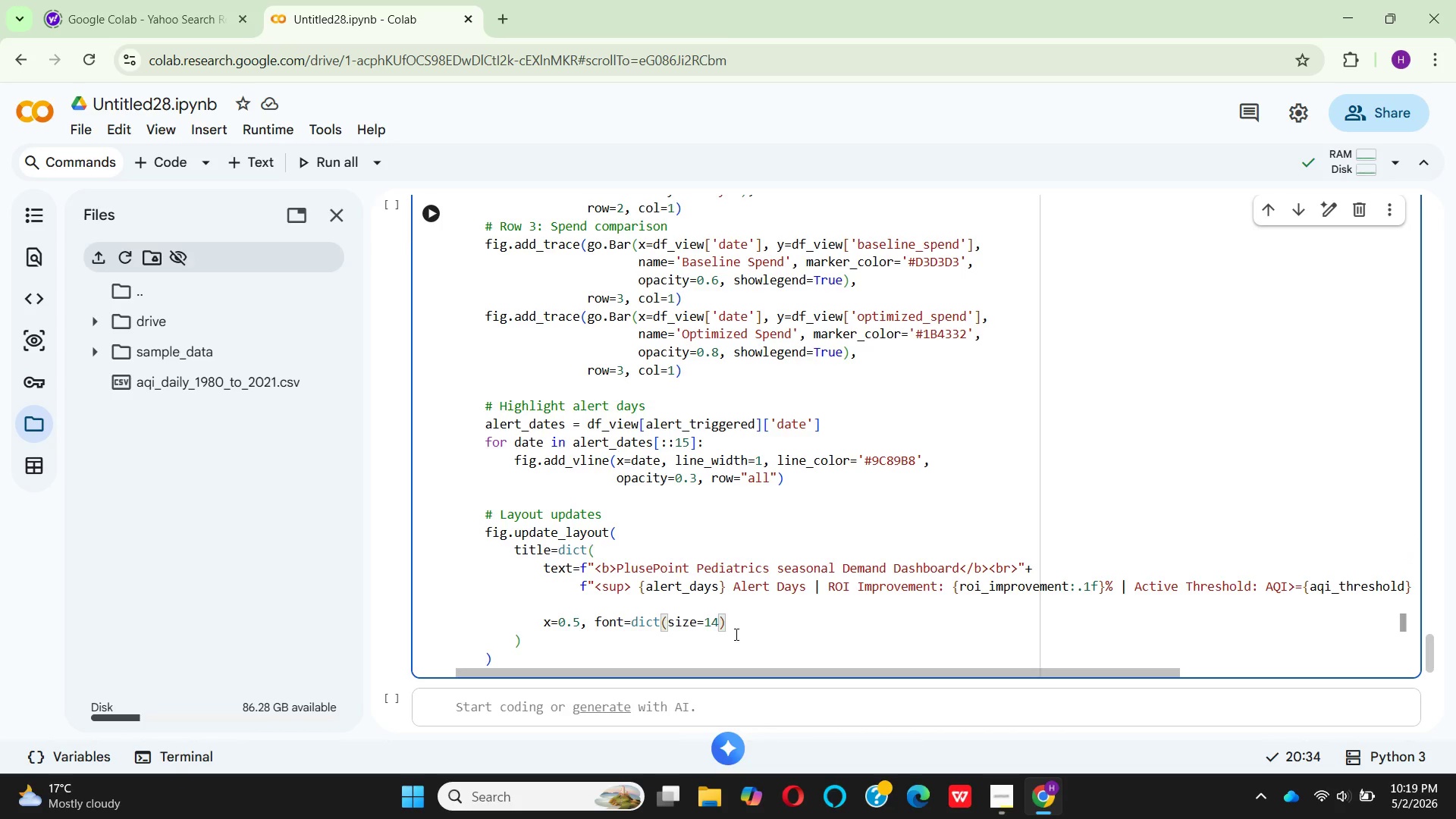 
left_click([538, 640])
 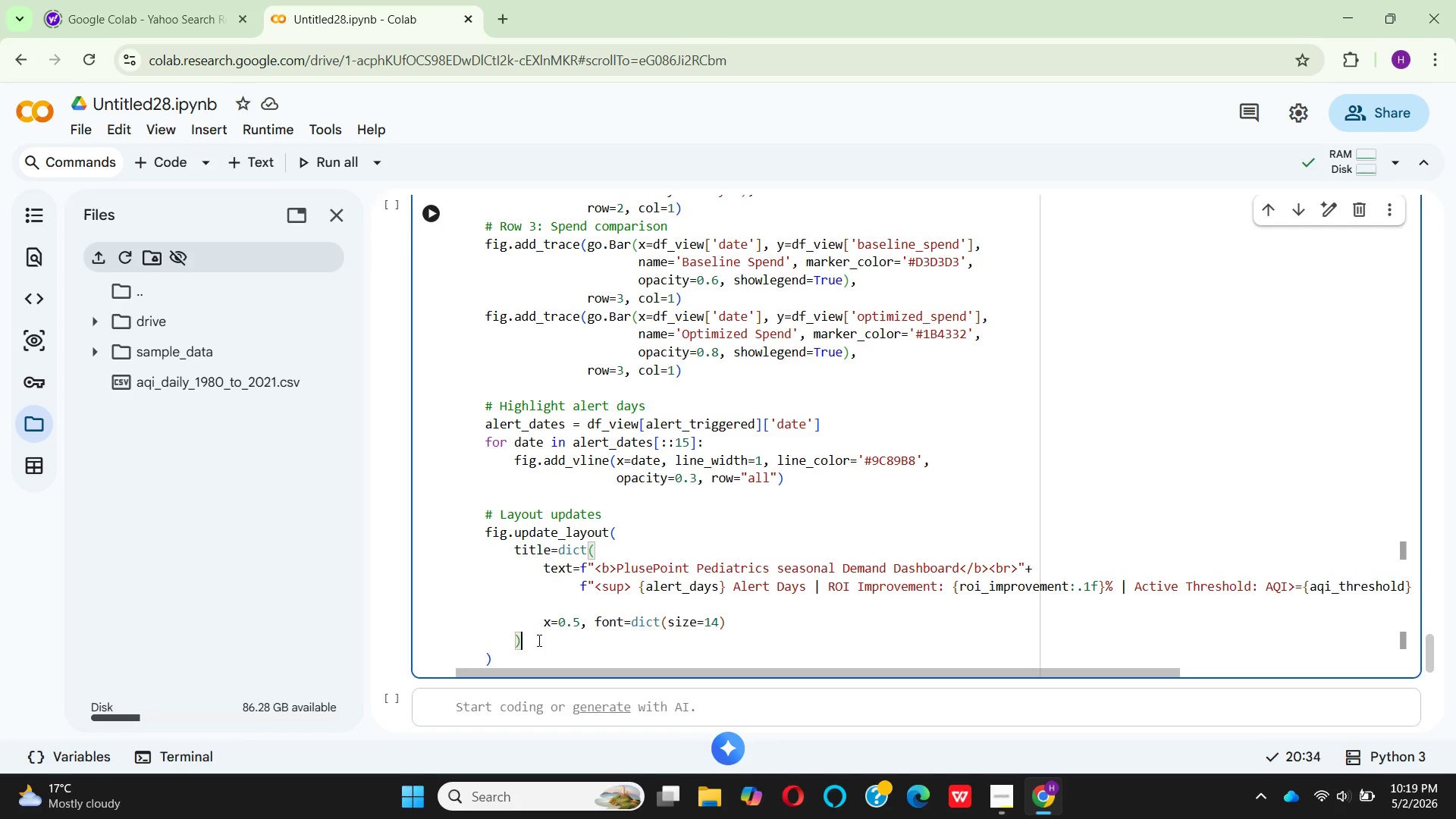 
key(Comma)
 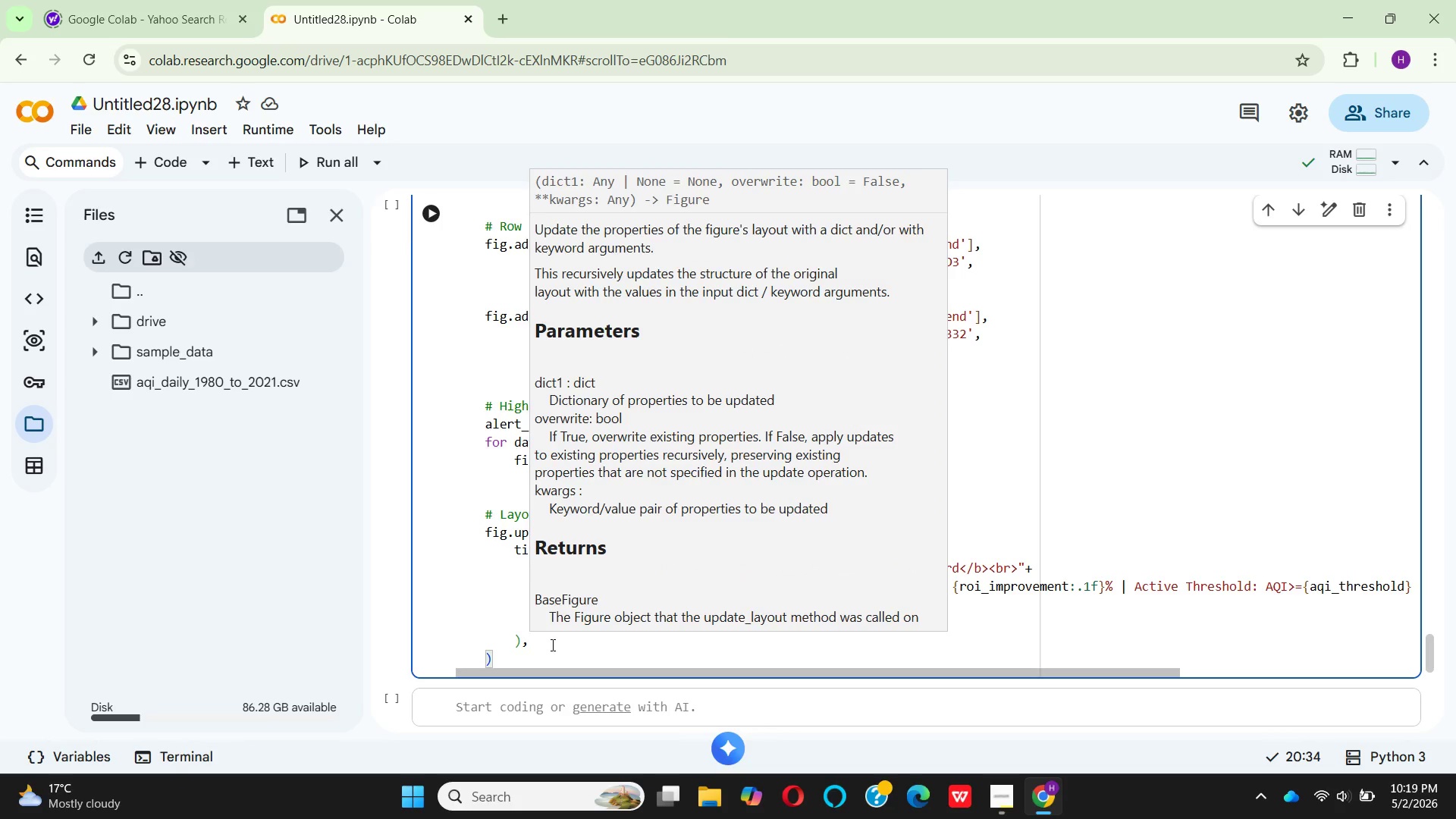 
key(Enter)
 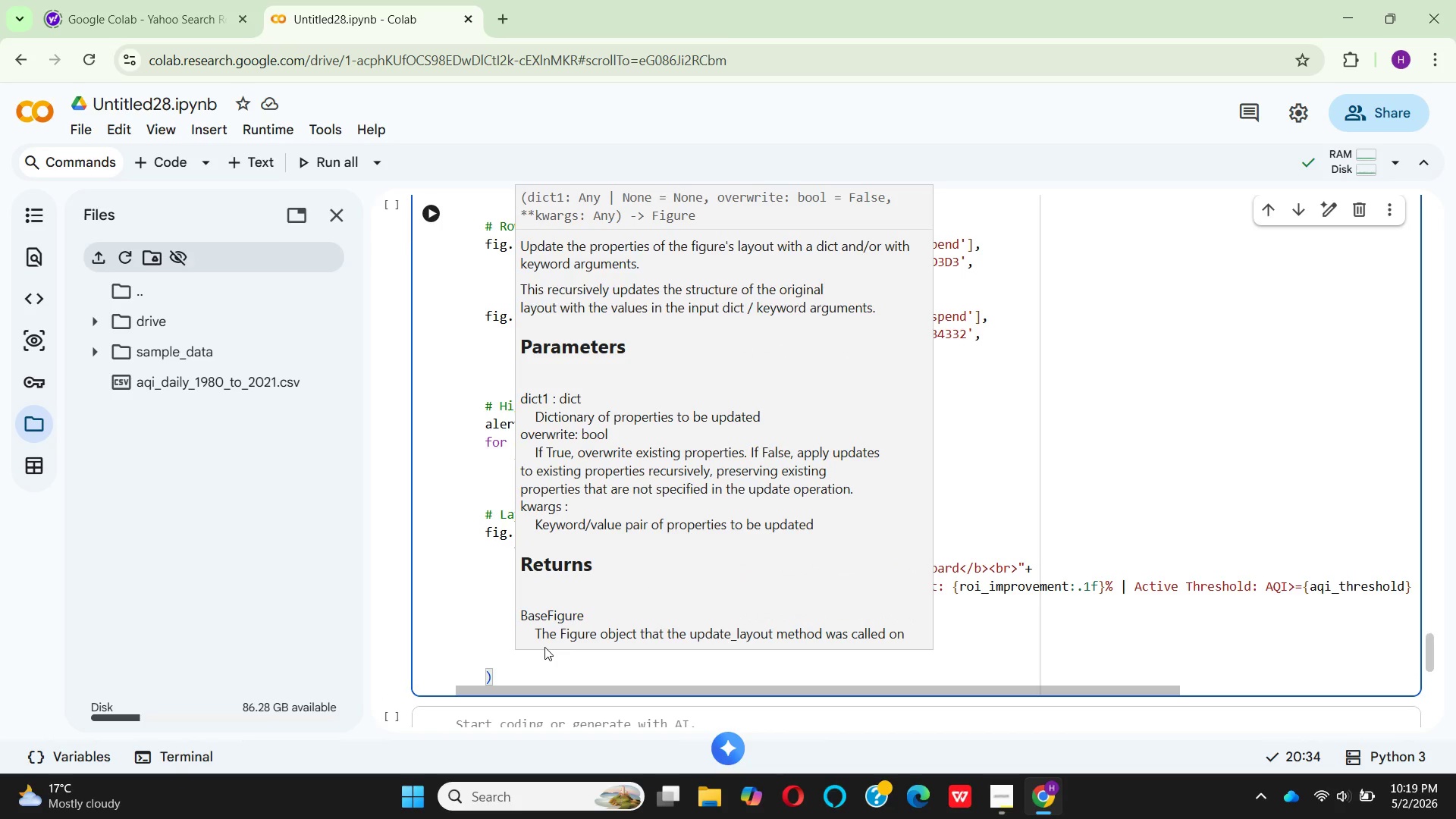 
type(heiht900,)
 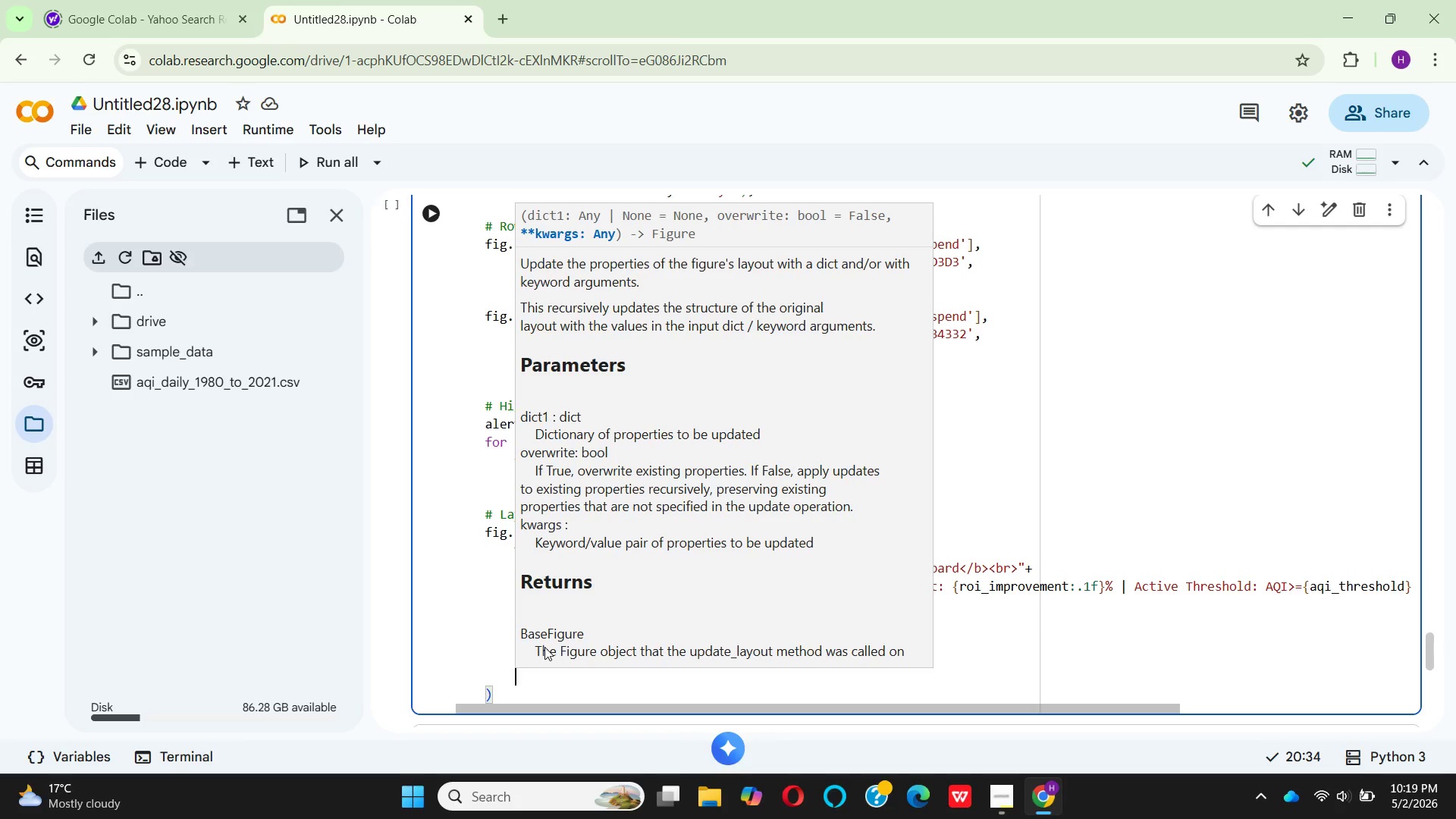 
hold_key(key=G, duration=0.33)
 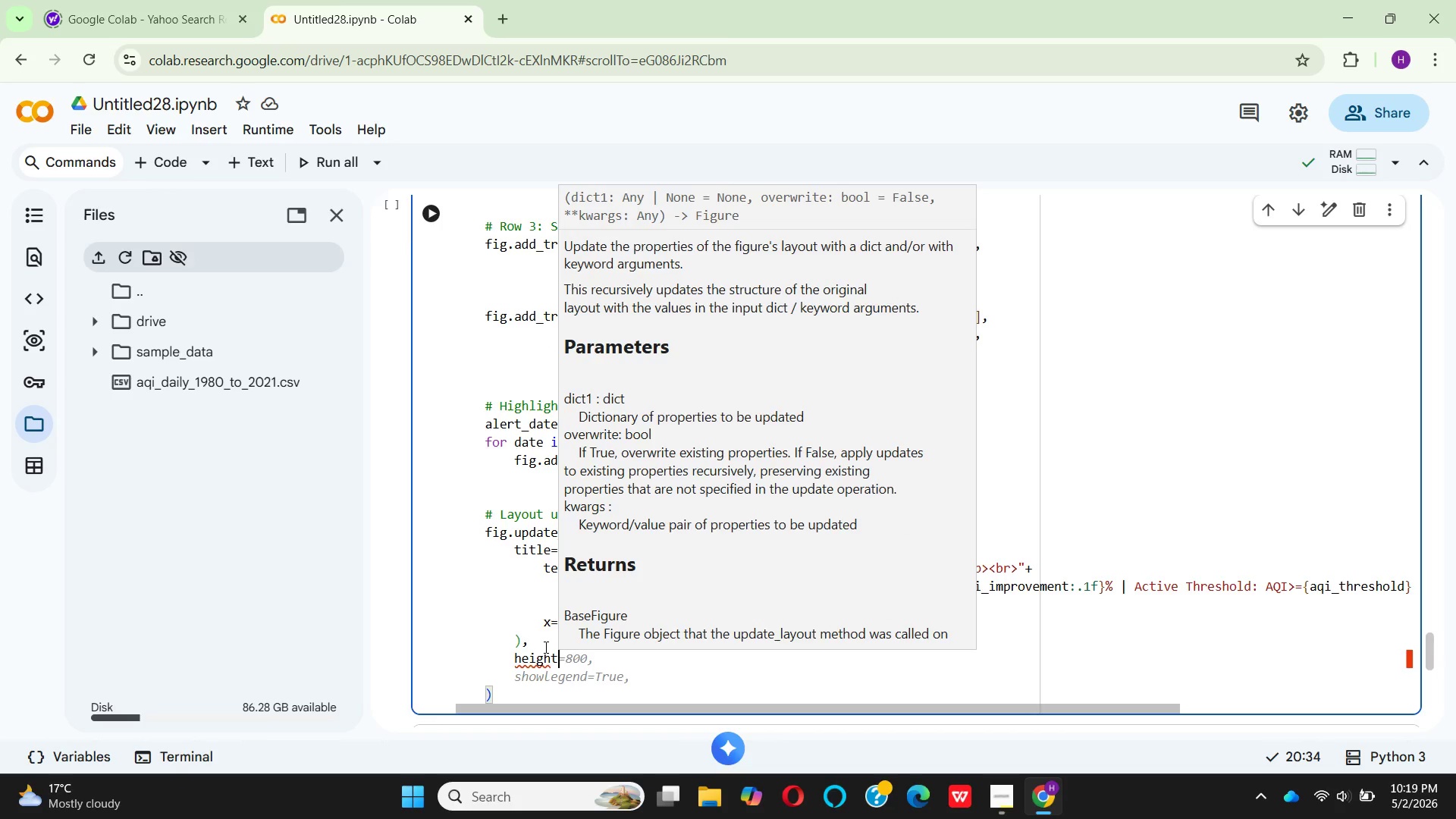 
hold_key(key=Equal, duration=0.31)
 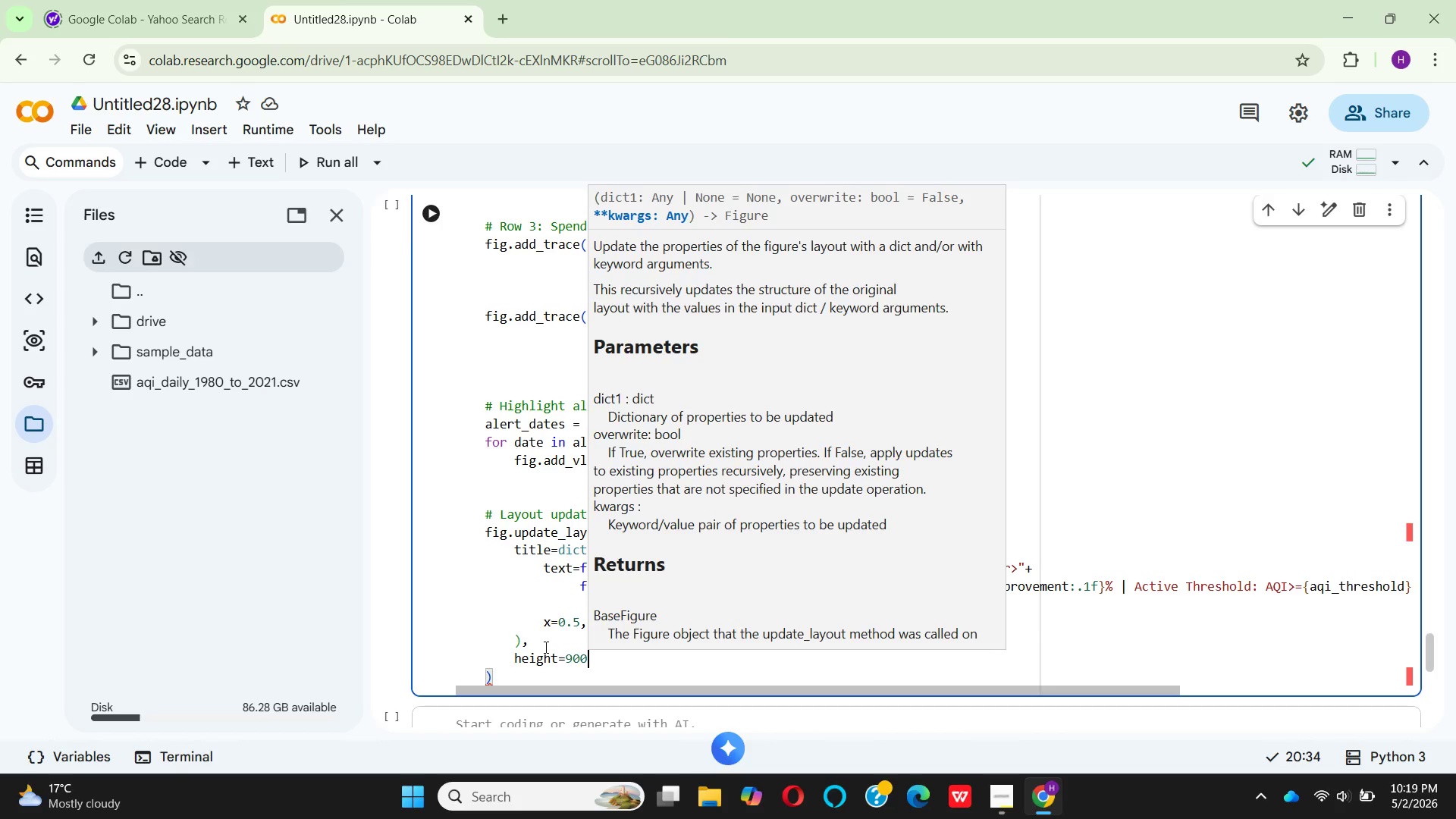 
key(Enter)
 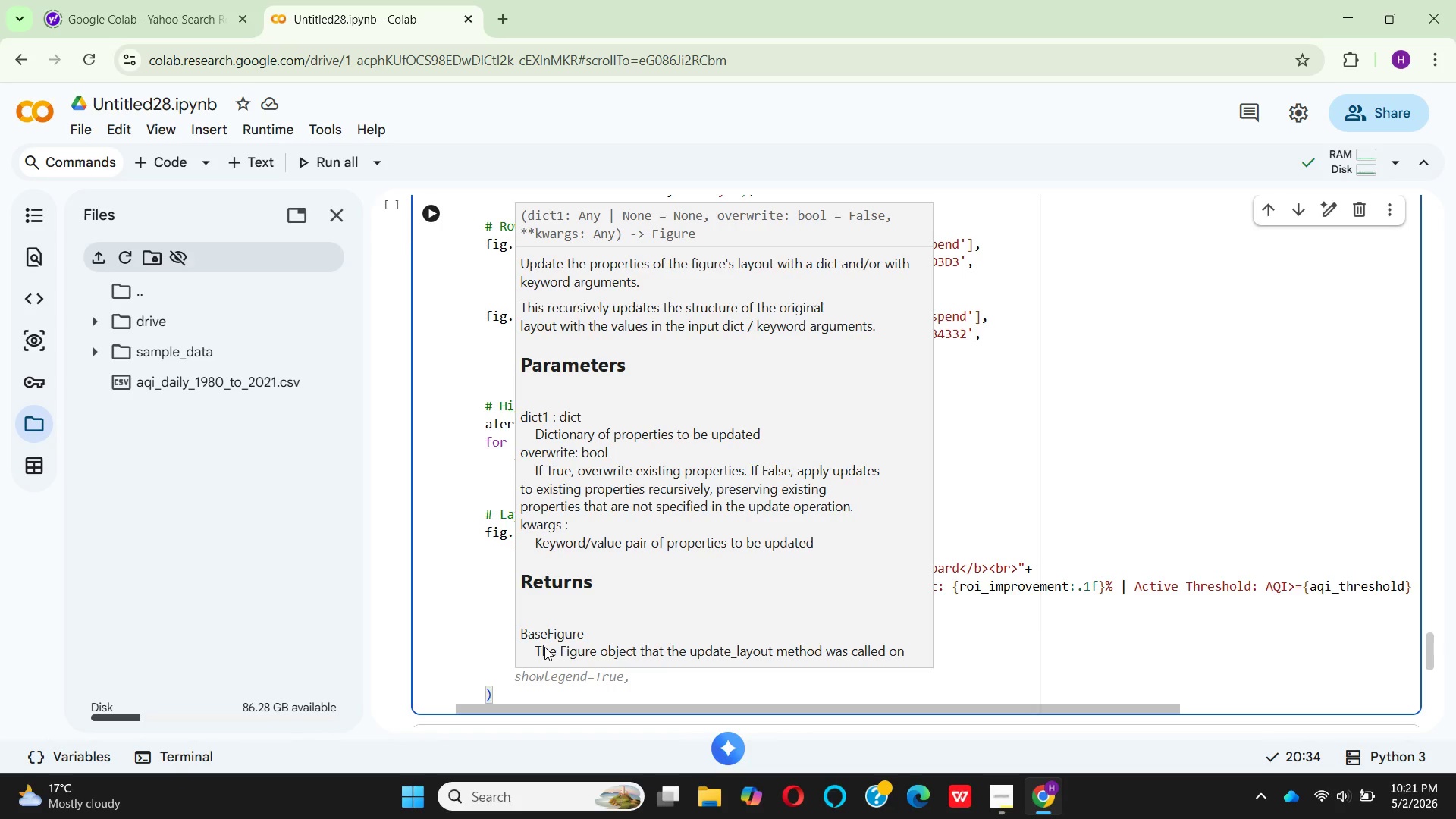 
wait(94.7)
 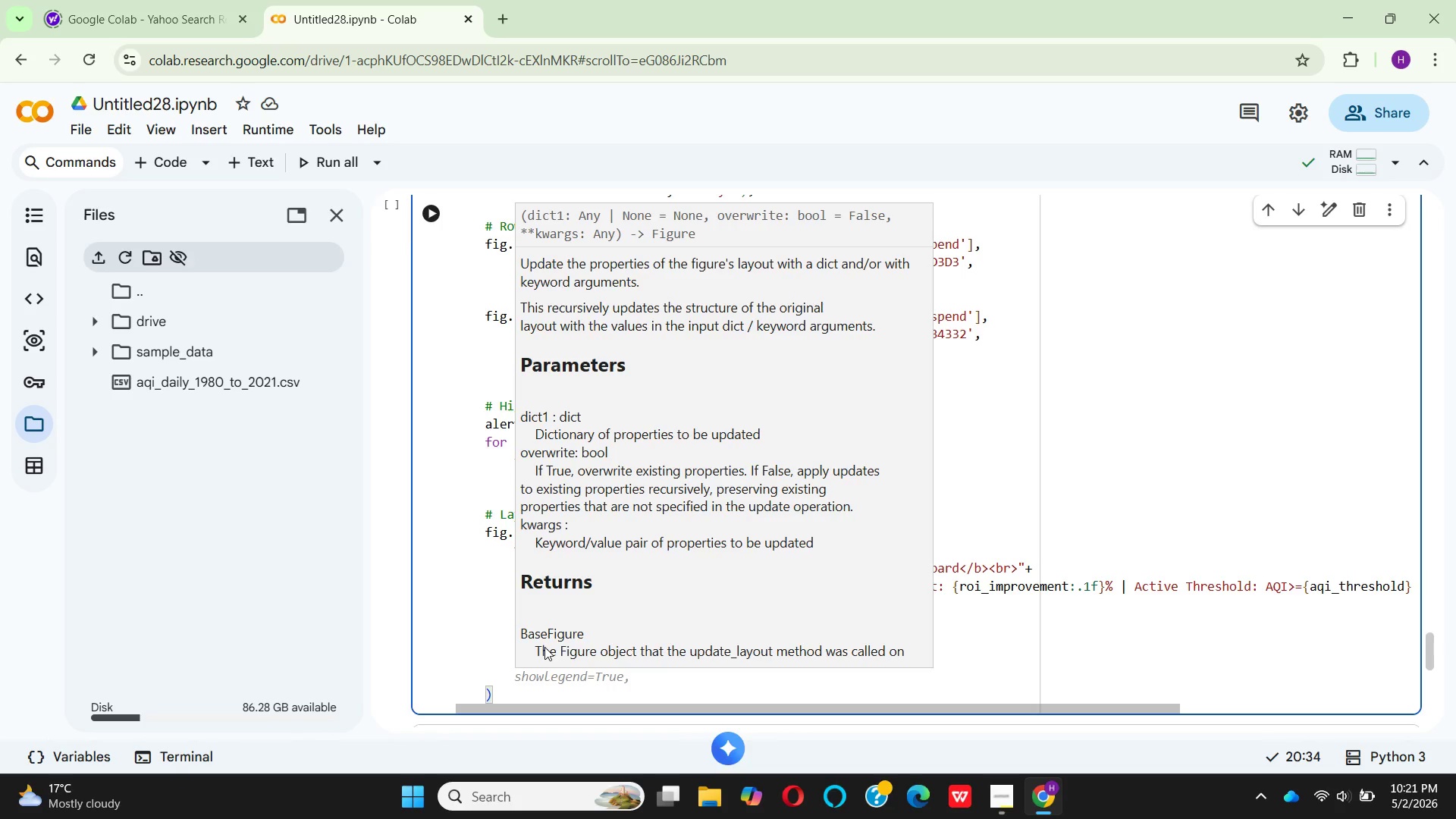 
left_click([646, 679])
 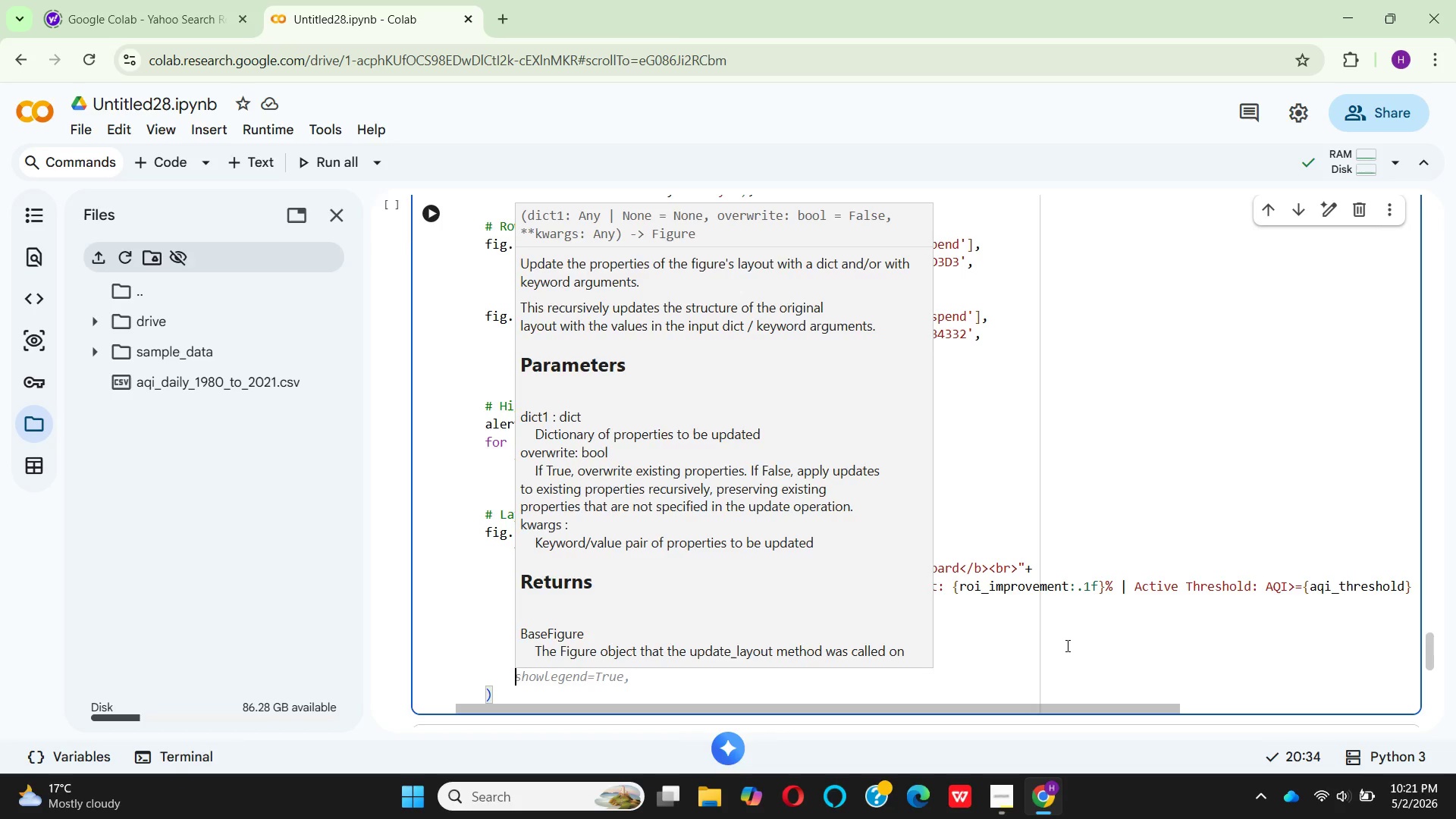 
left_click([1066, 645])
 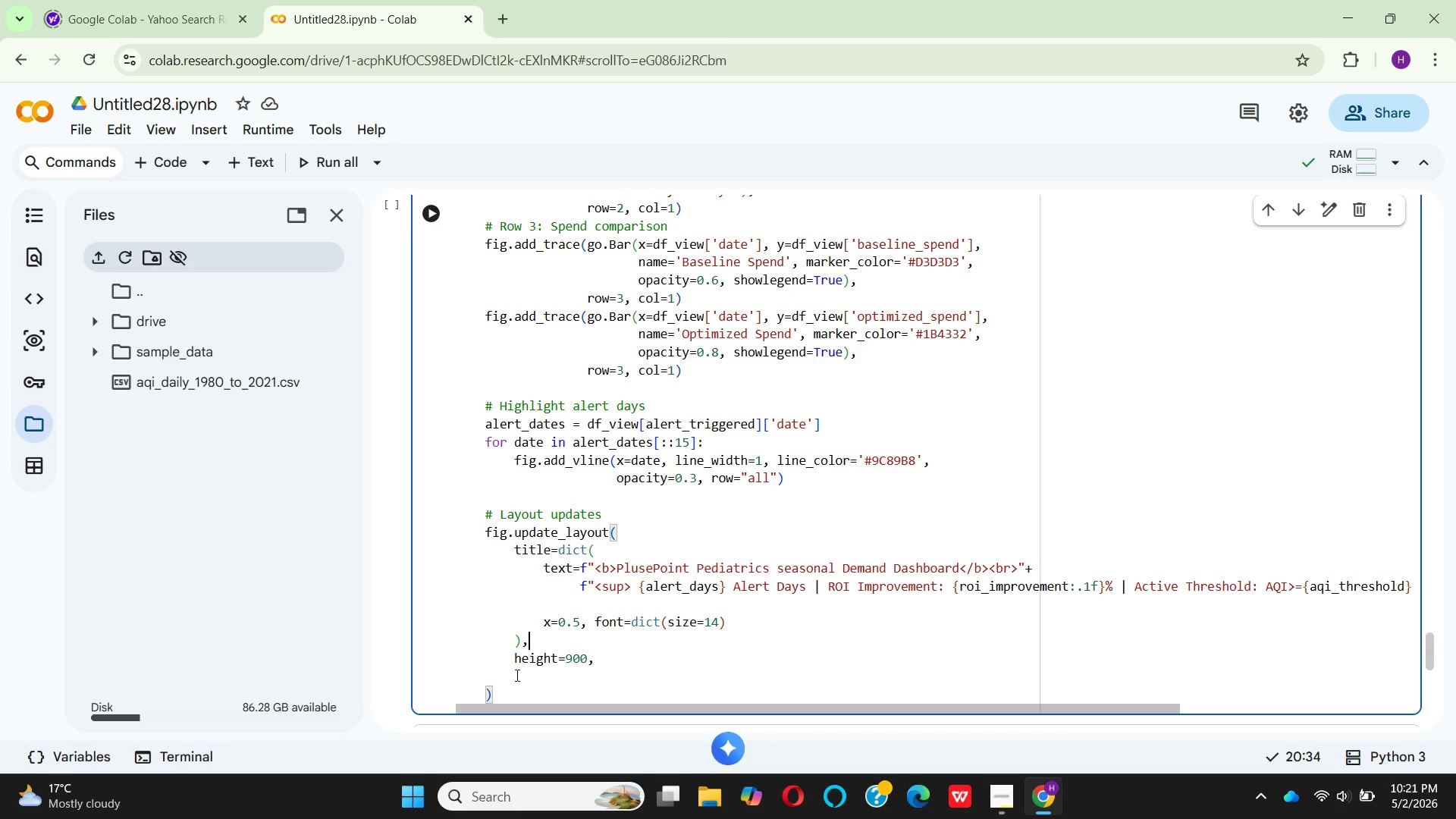 
left_click([516, 675])
 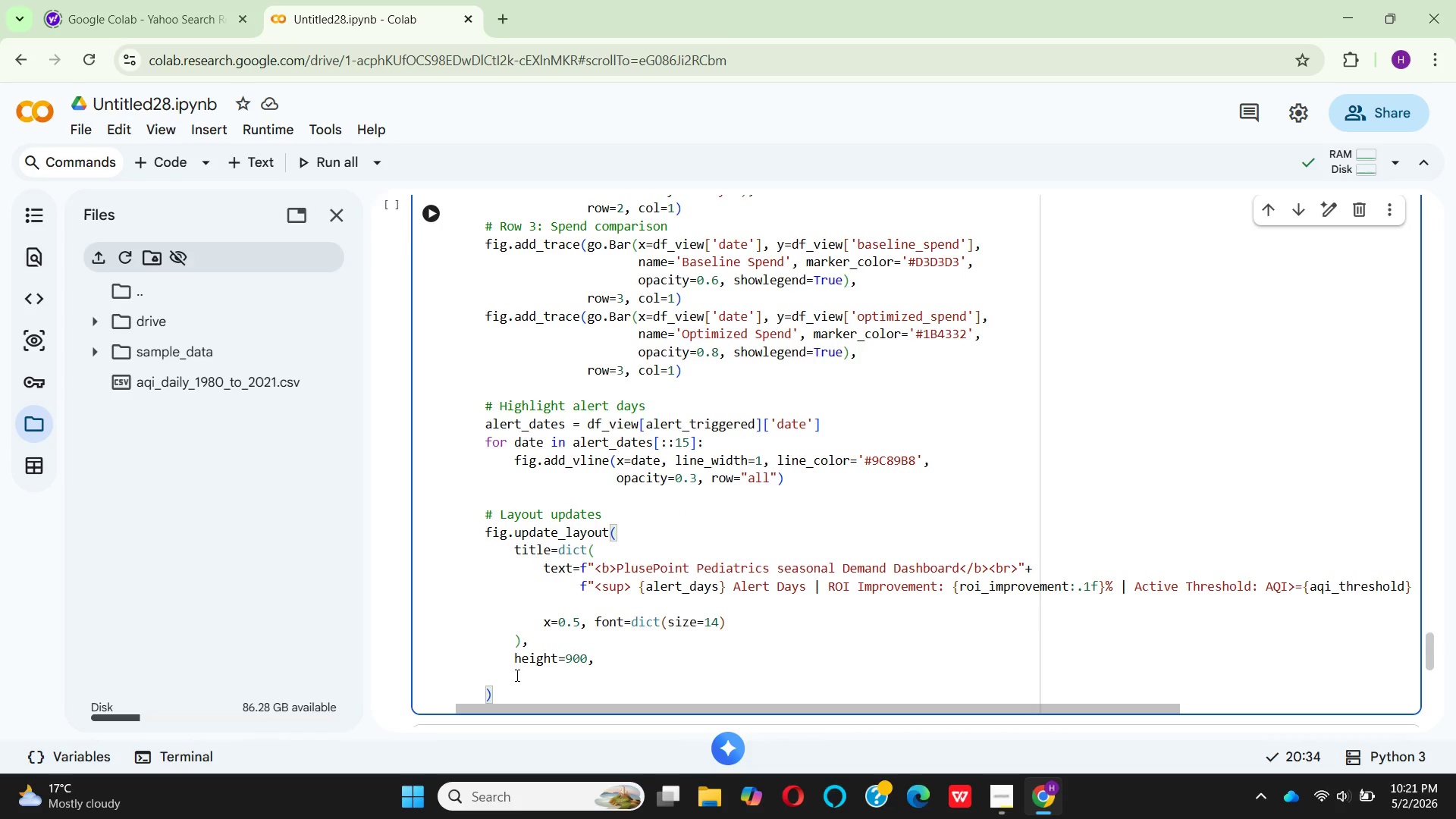 
type(hov)
 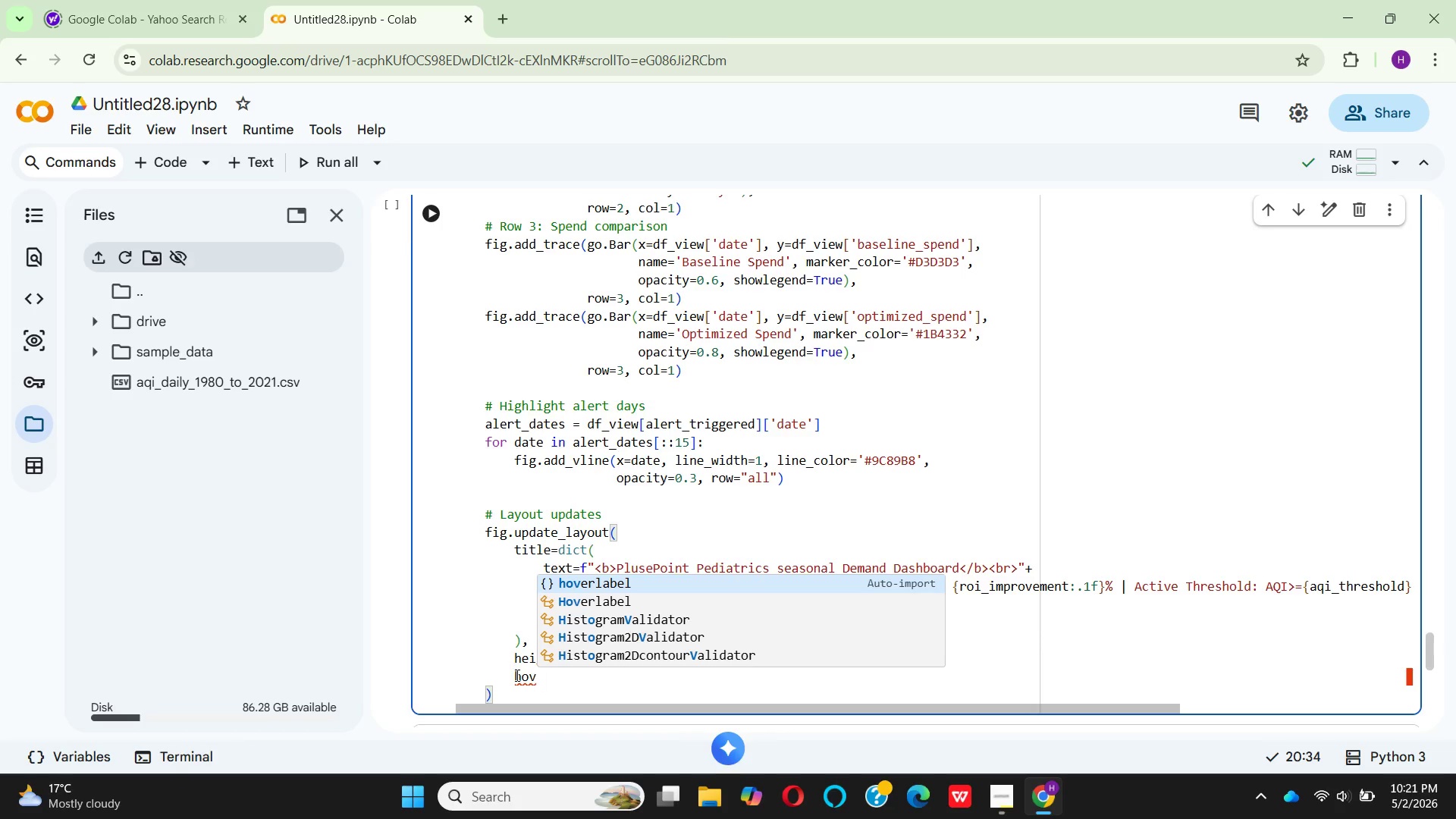 
type(er)
 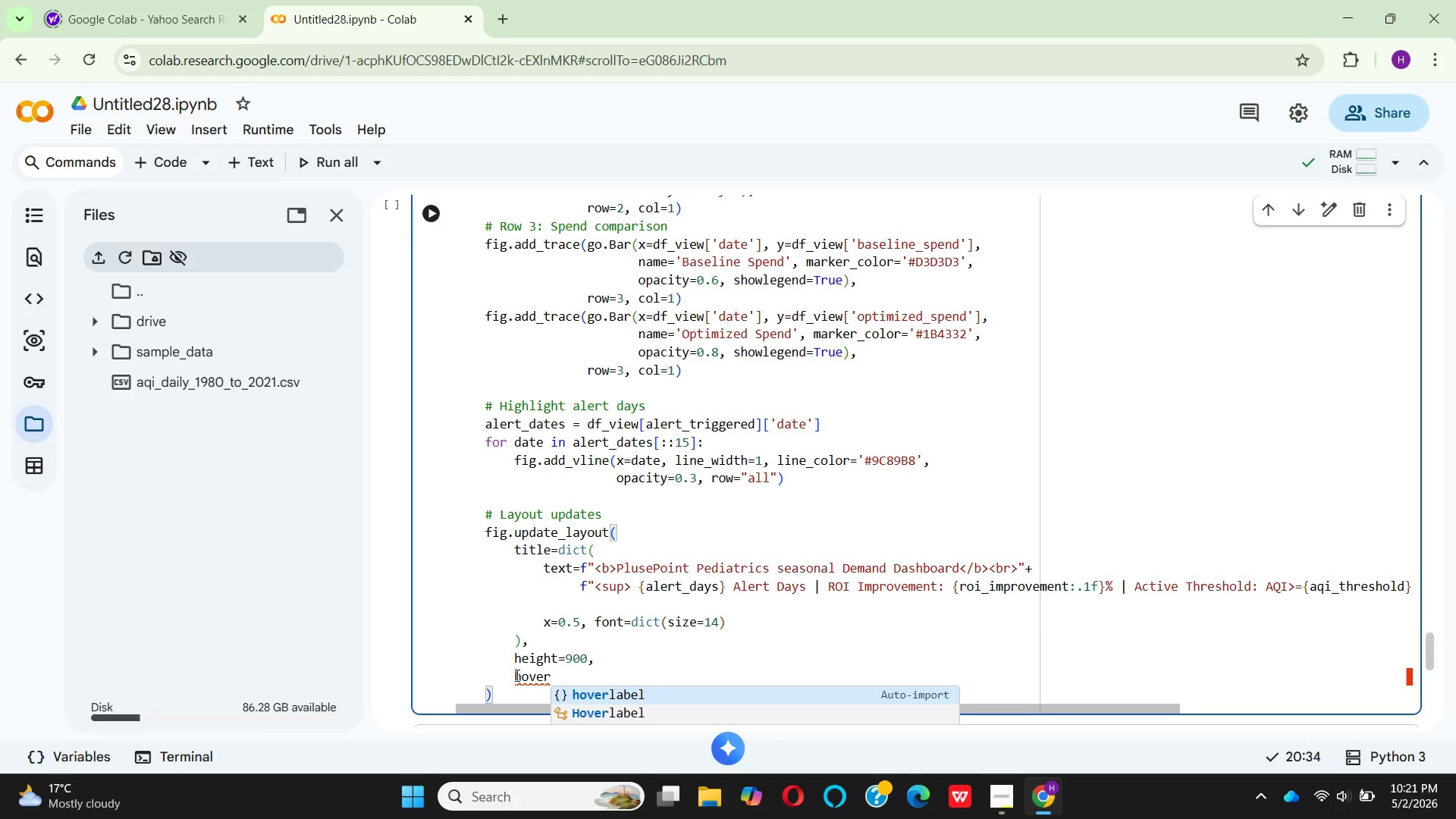 
wait(6.14)
 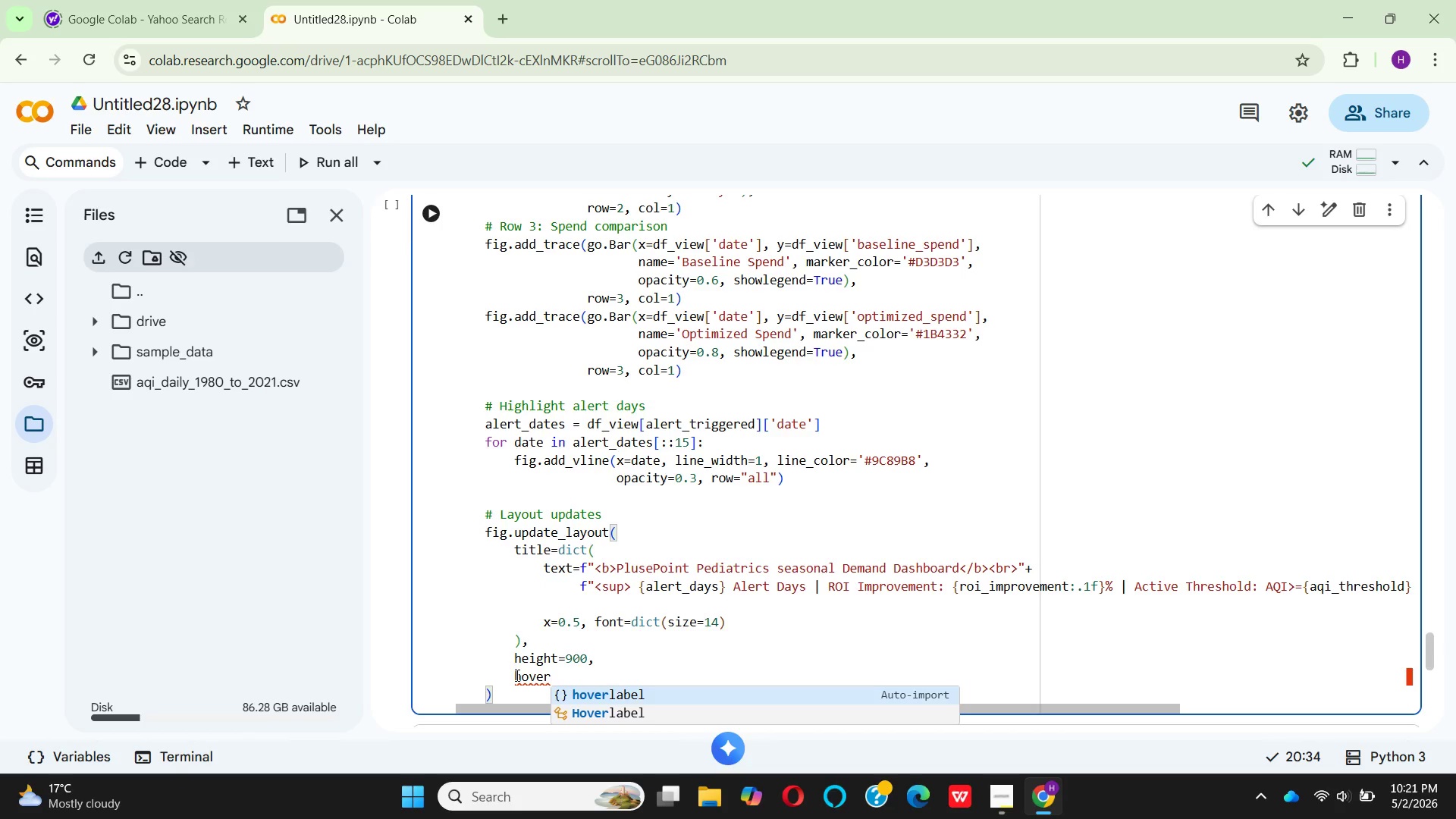 
type(mode='x unified)
 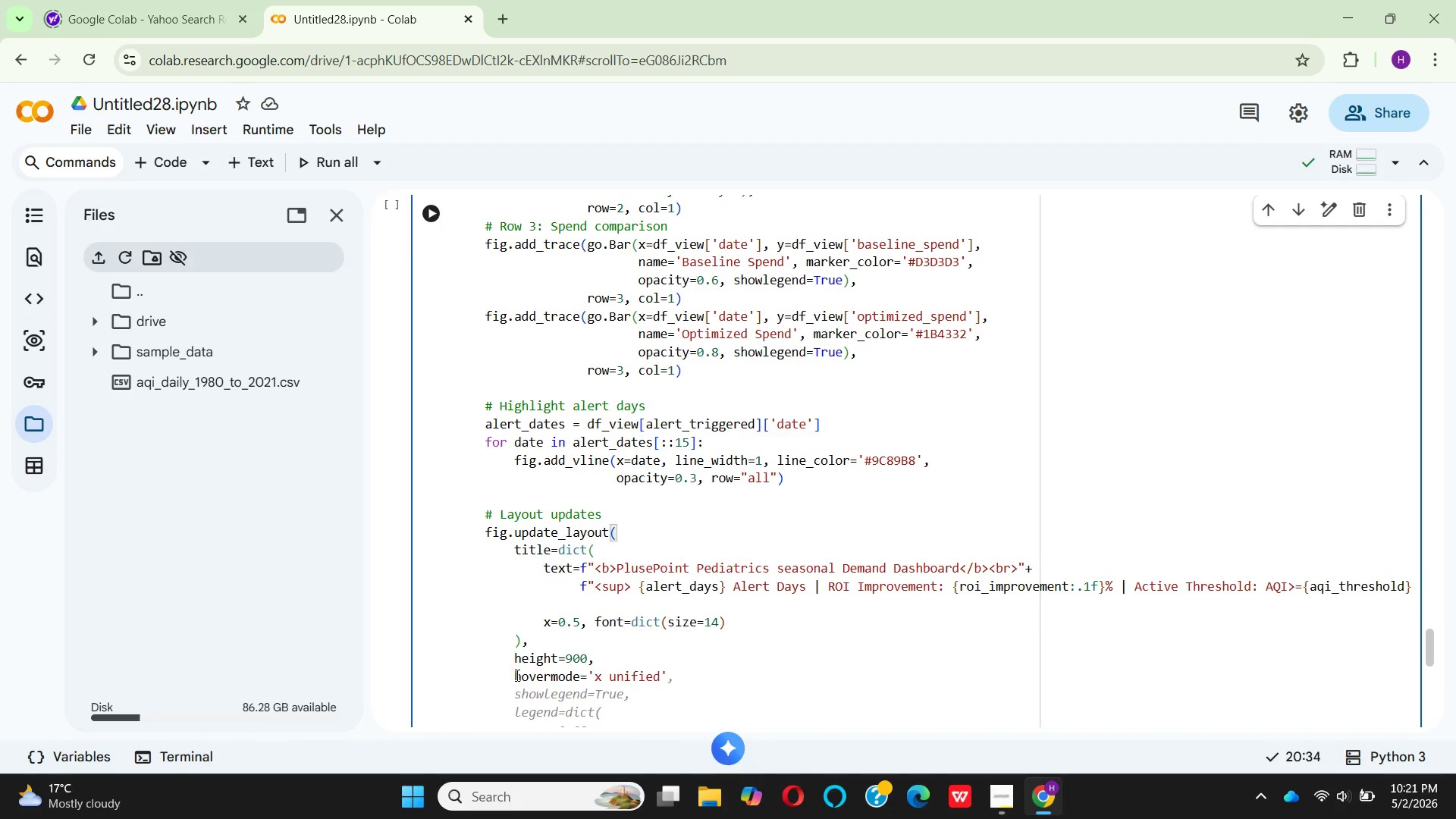 
key(ArrowRight)
 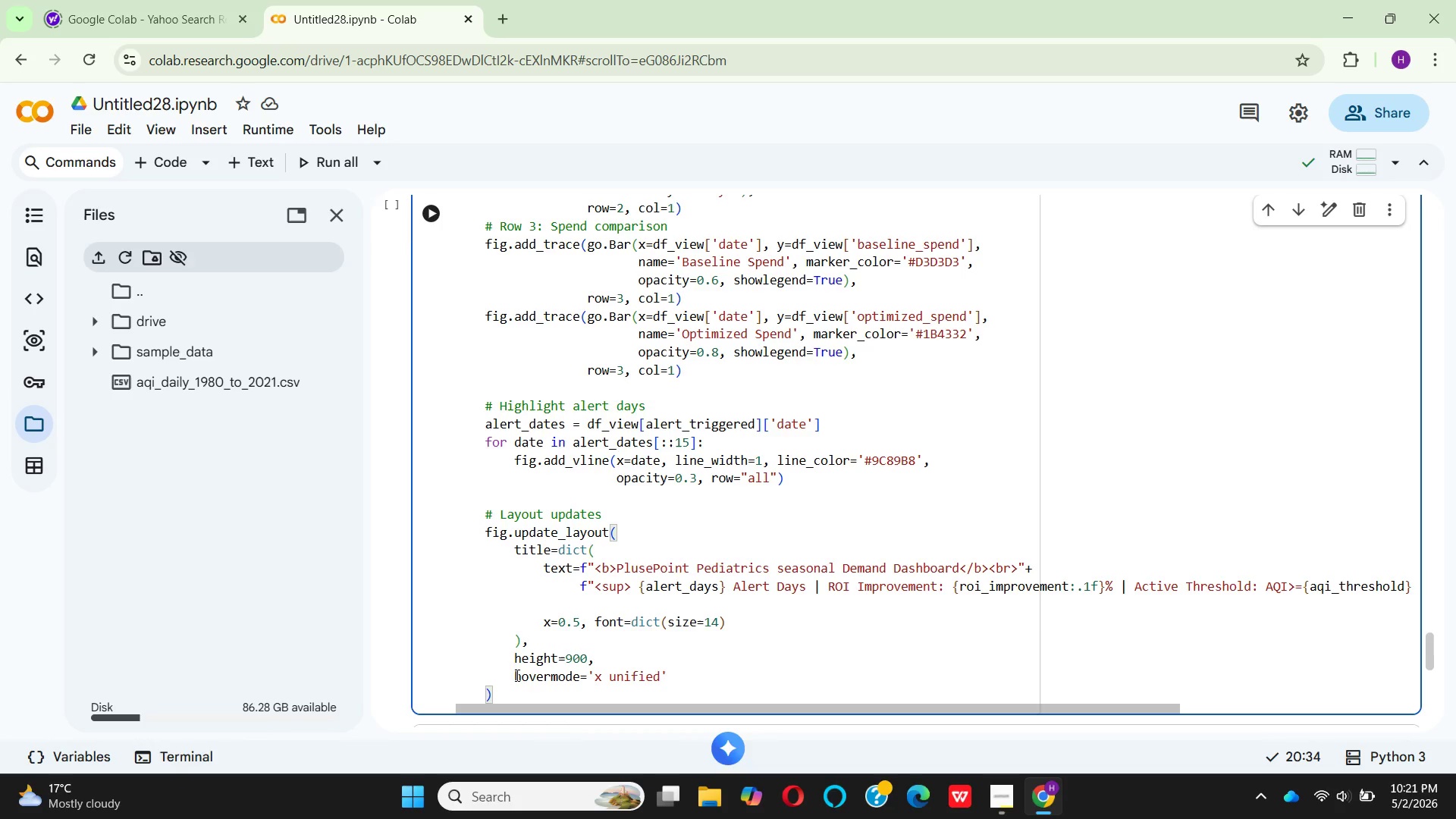 
key(Comma)
 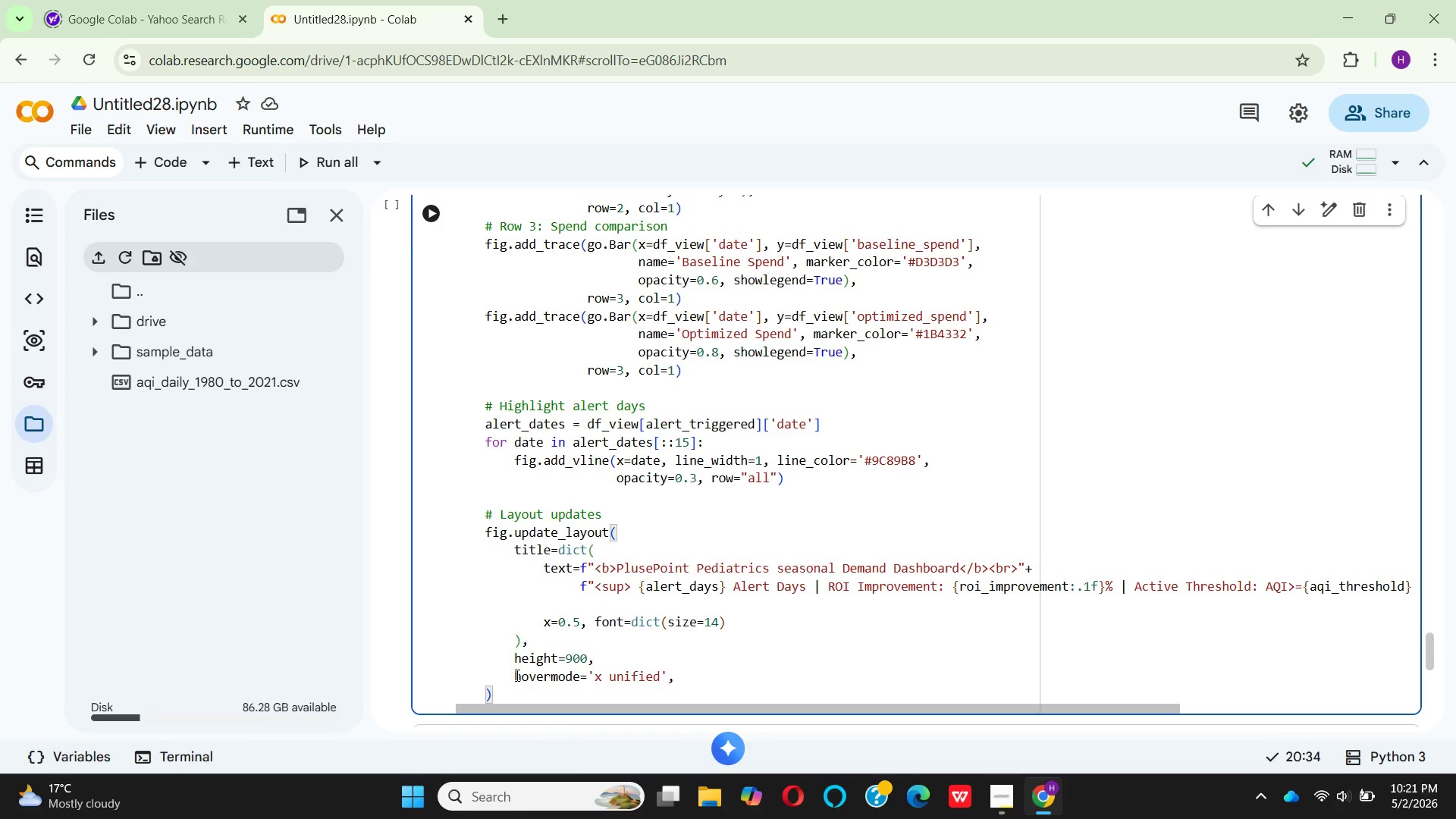 
key(Enter)
 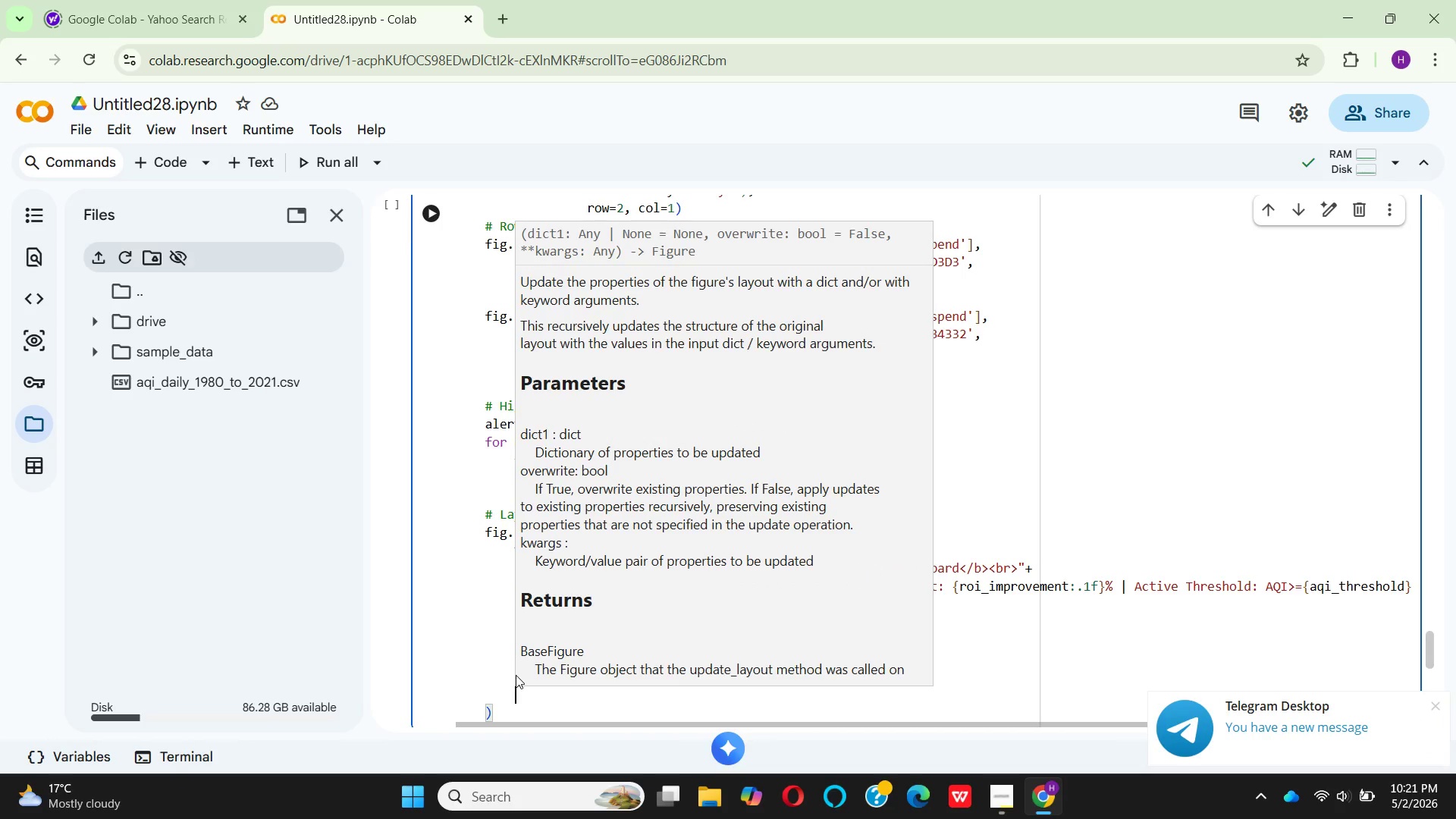 
wait(10.98)
 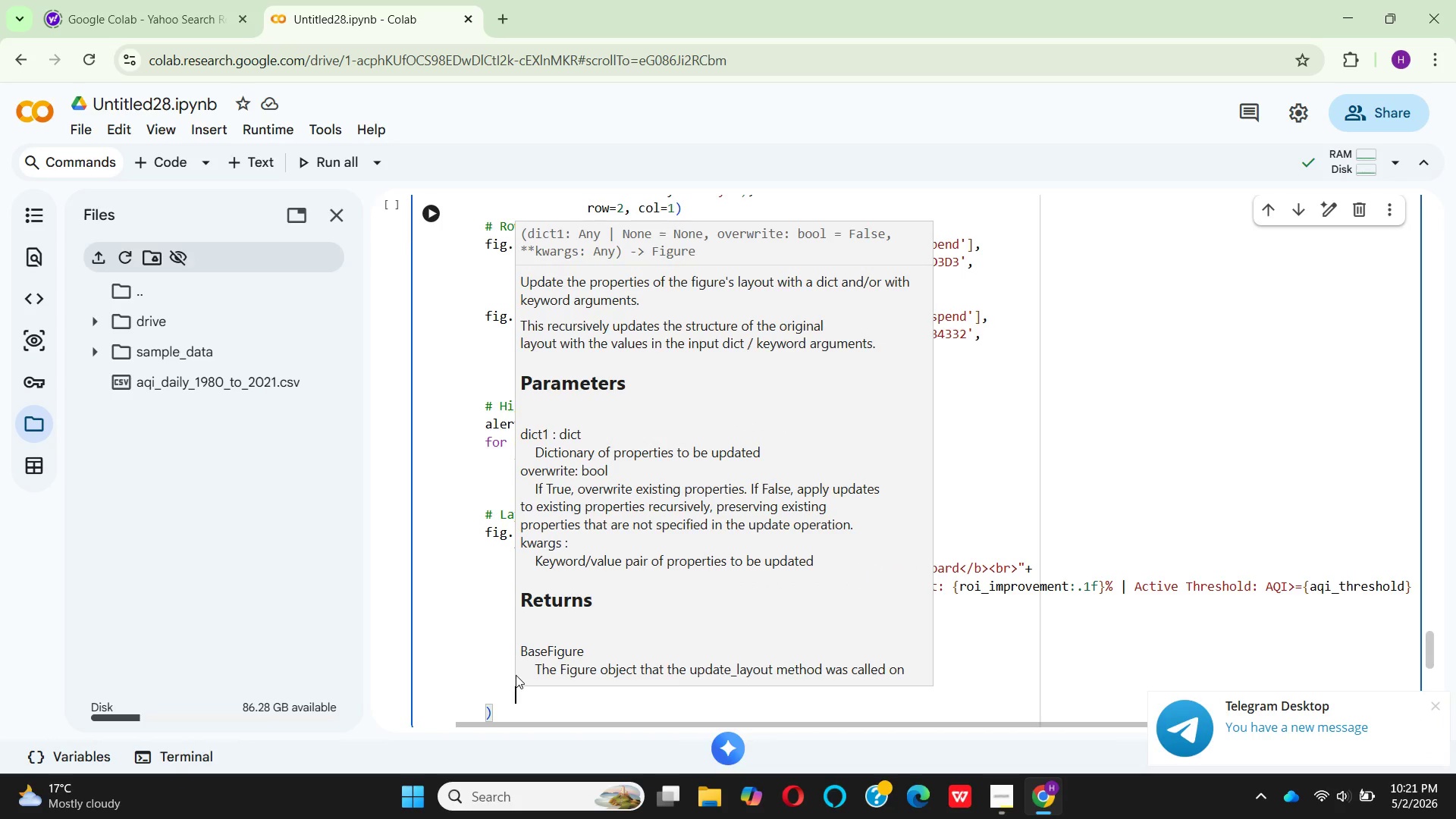 
type(show)
 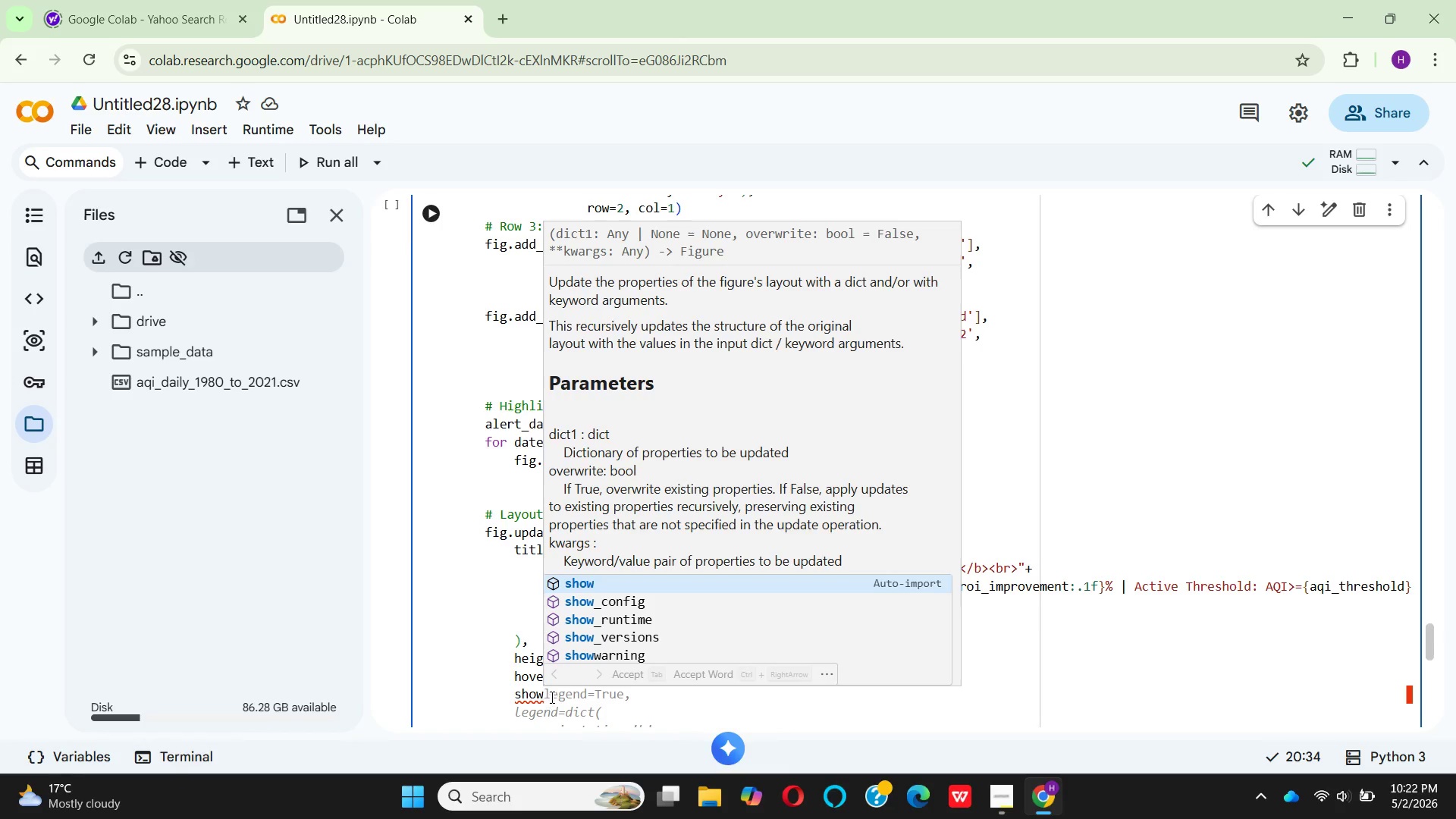 
wait(7.28)
 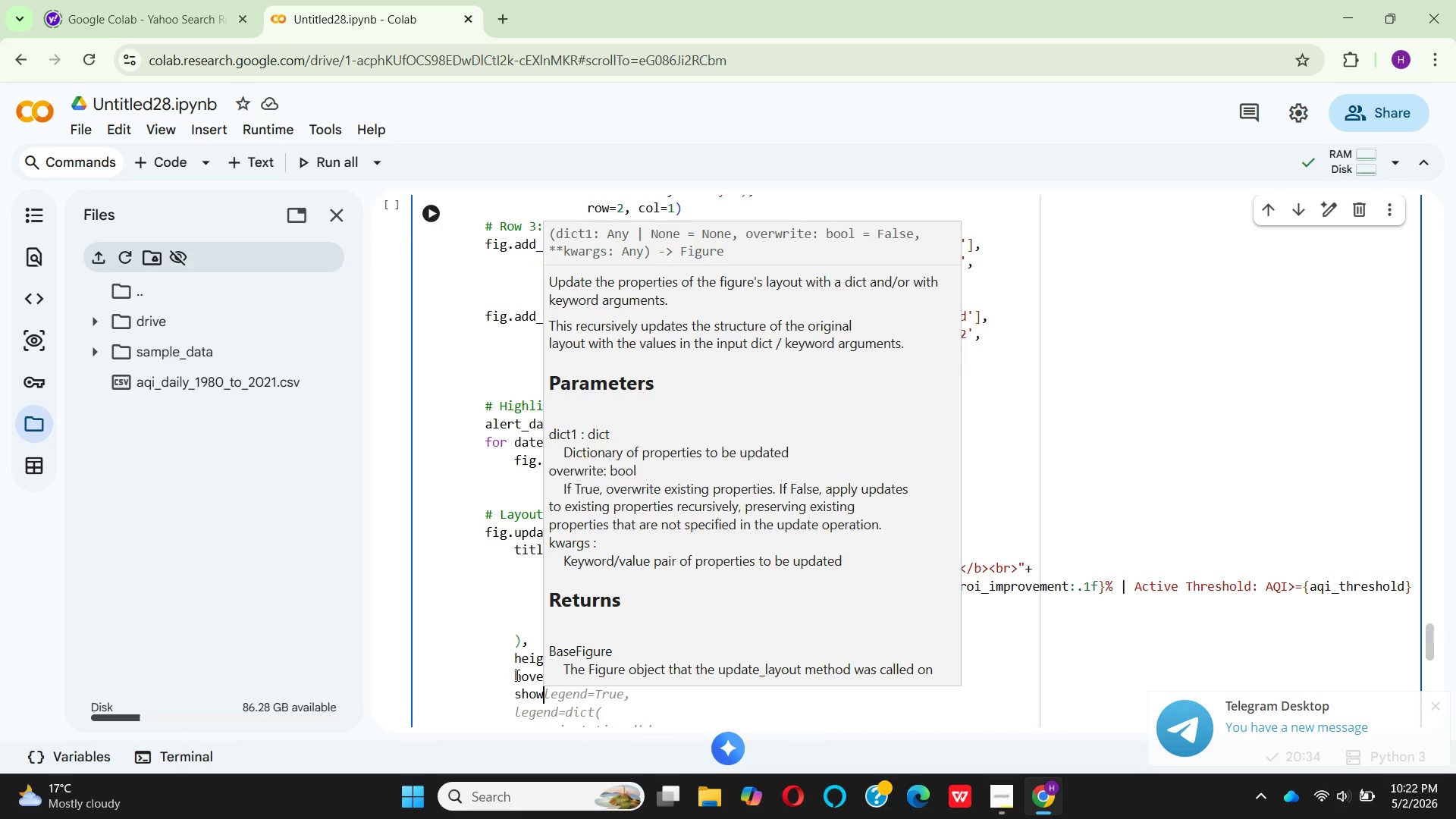 
left_click([623, 673])
 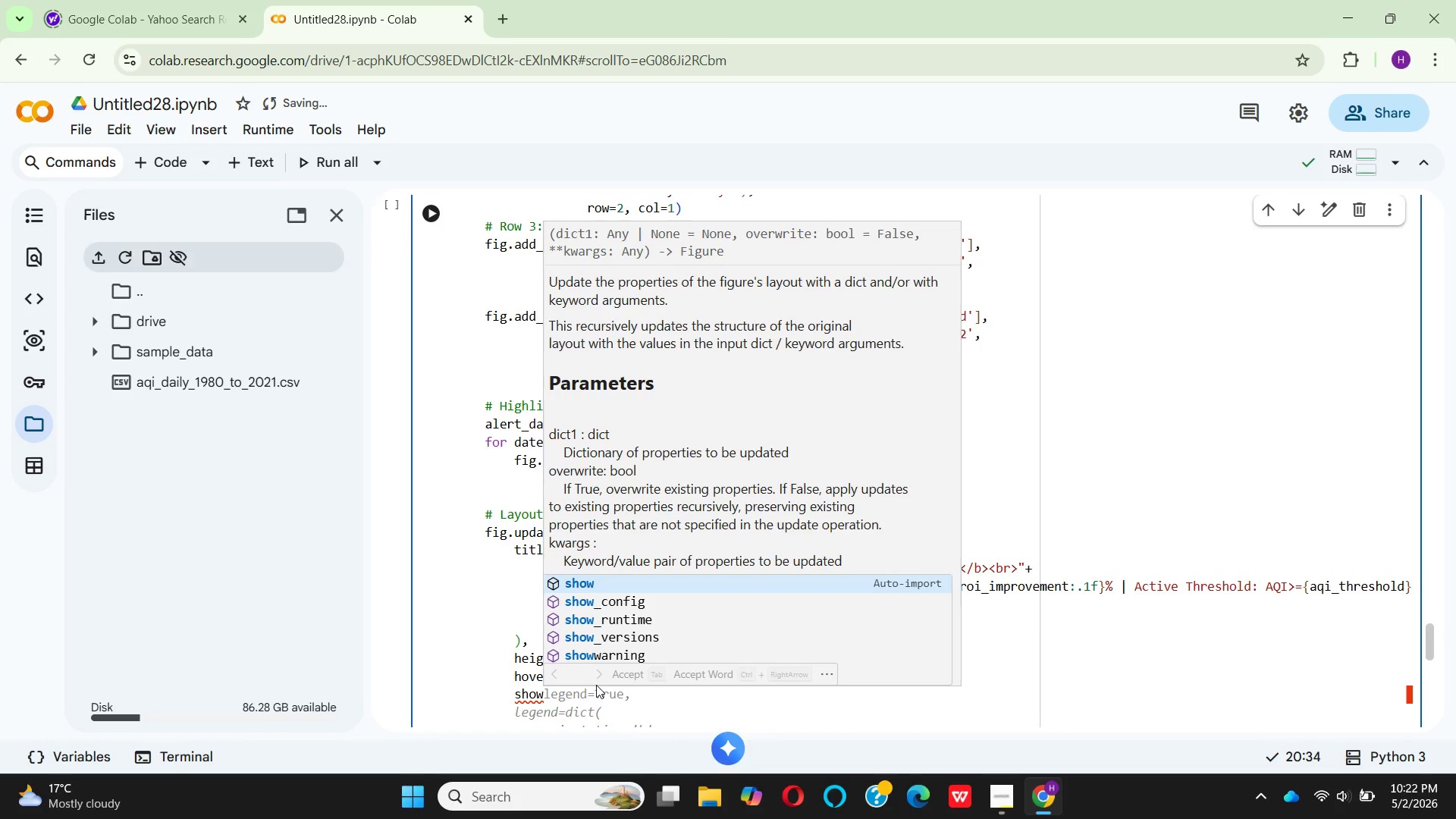 
type(le)
 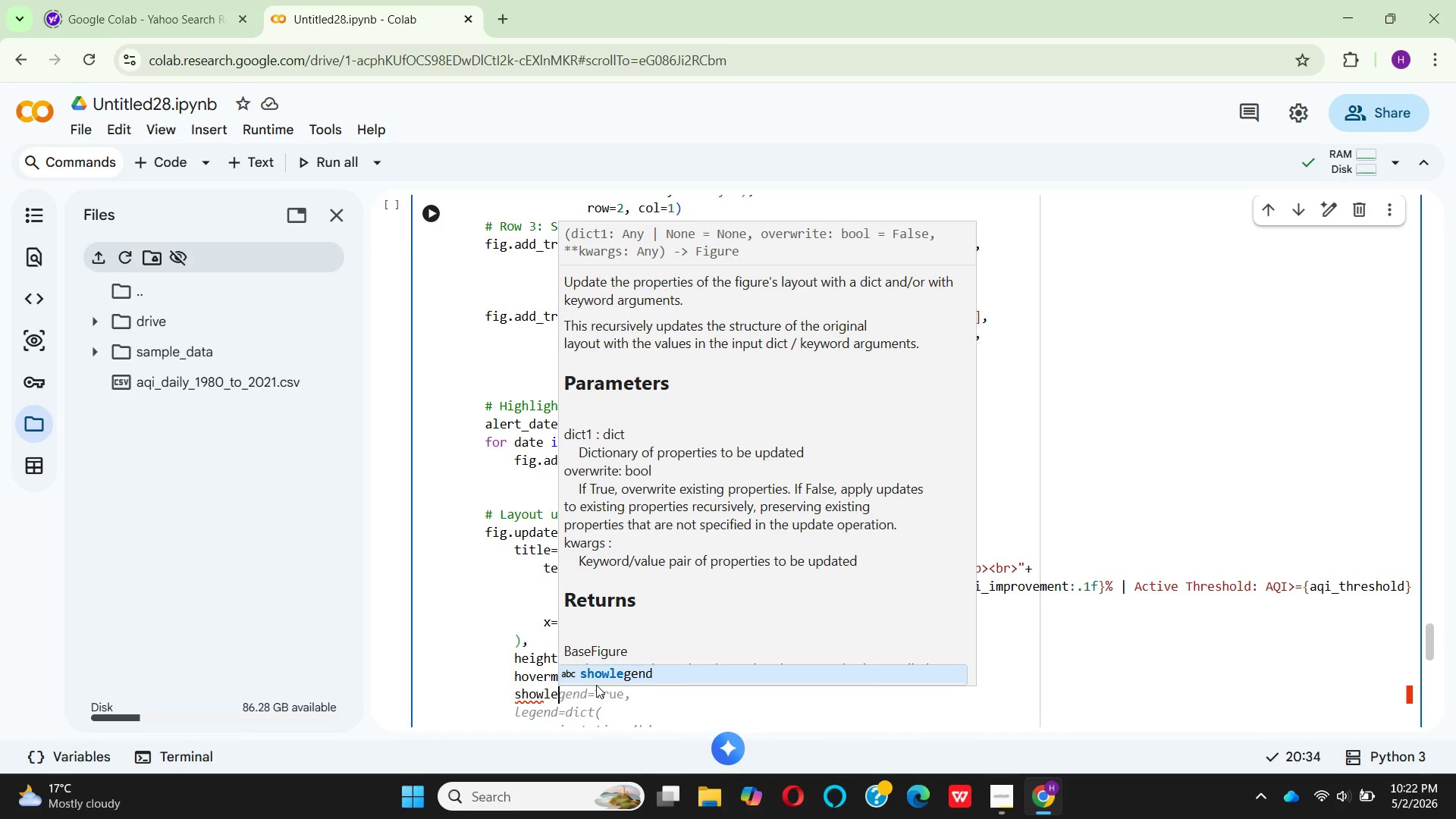 
key(Enter)
 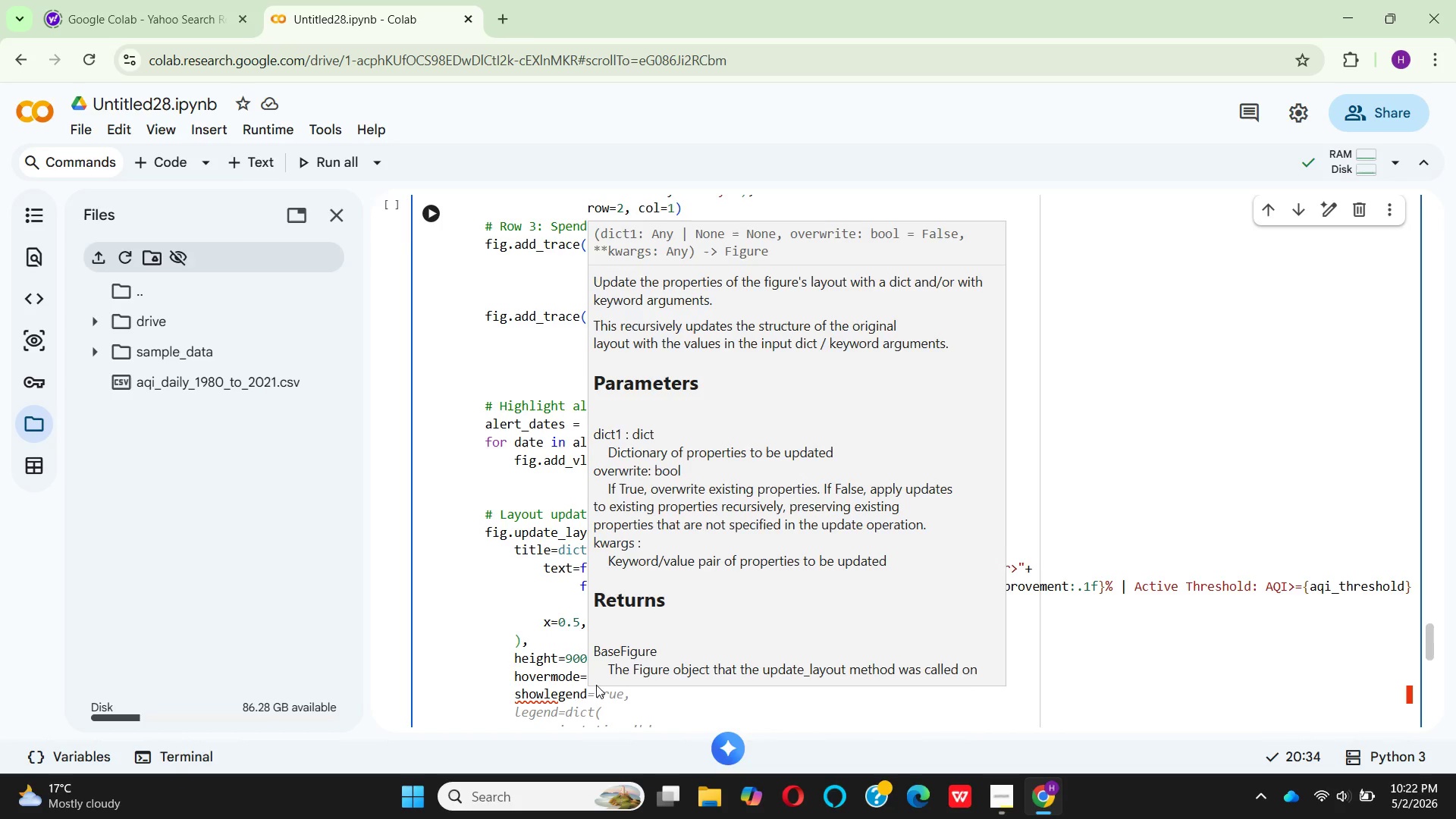 
type(=True)
 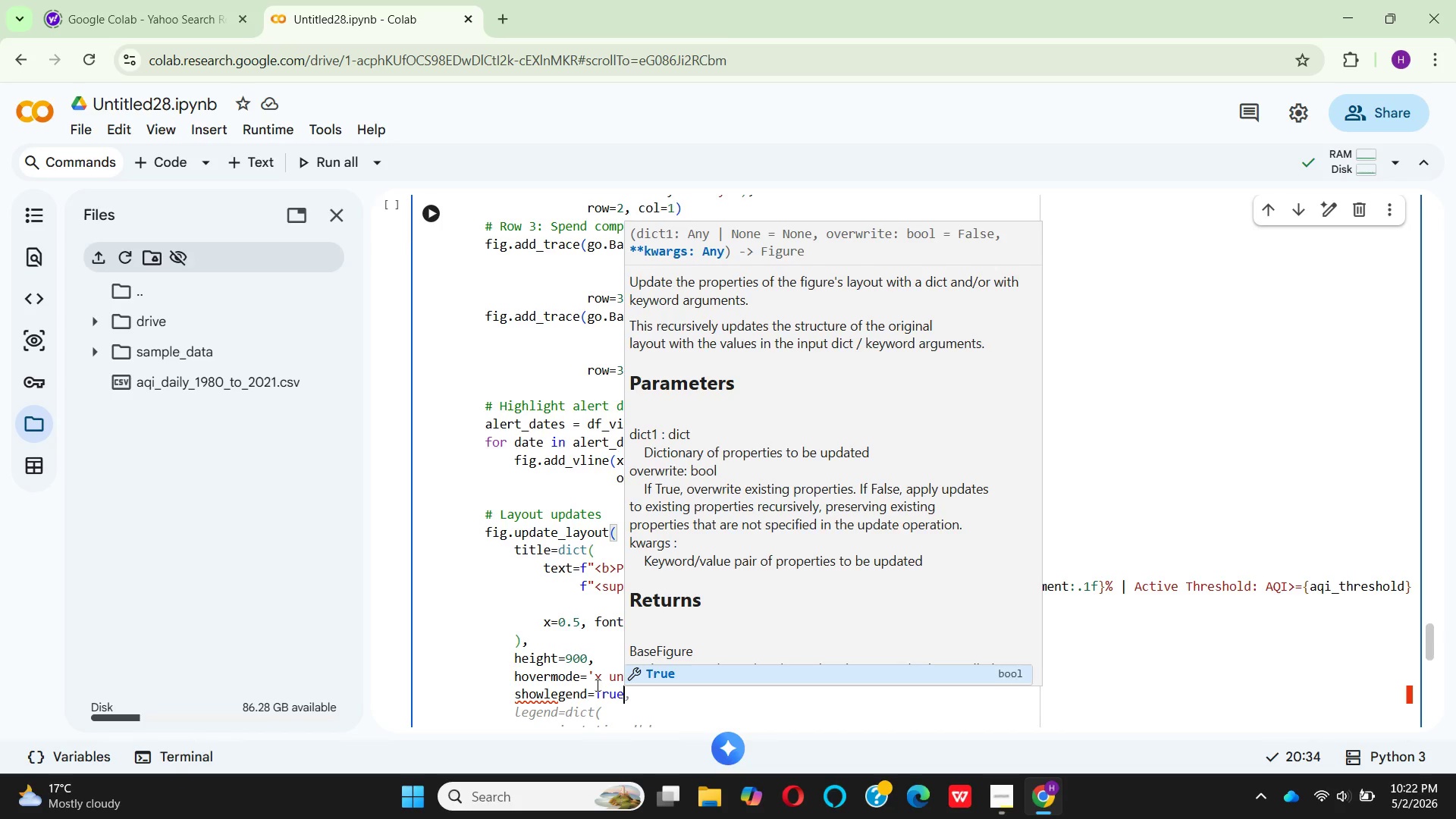 
key(Enter)
 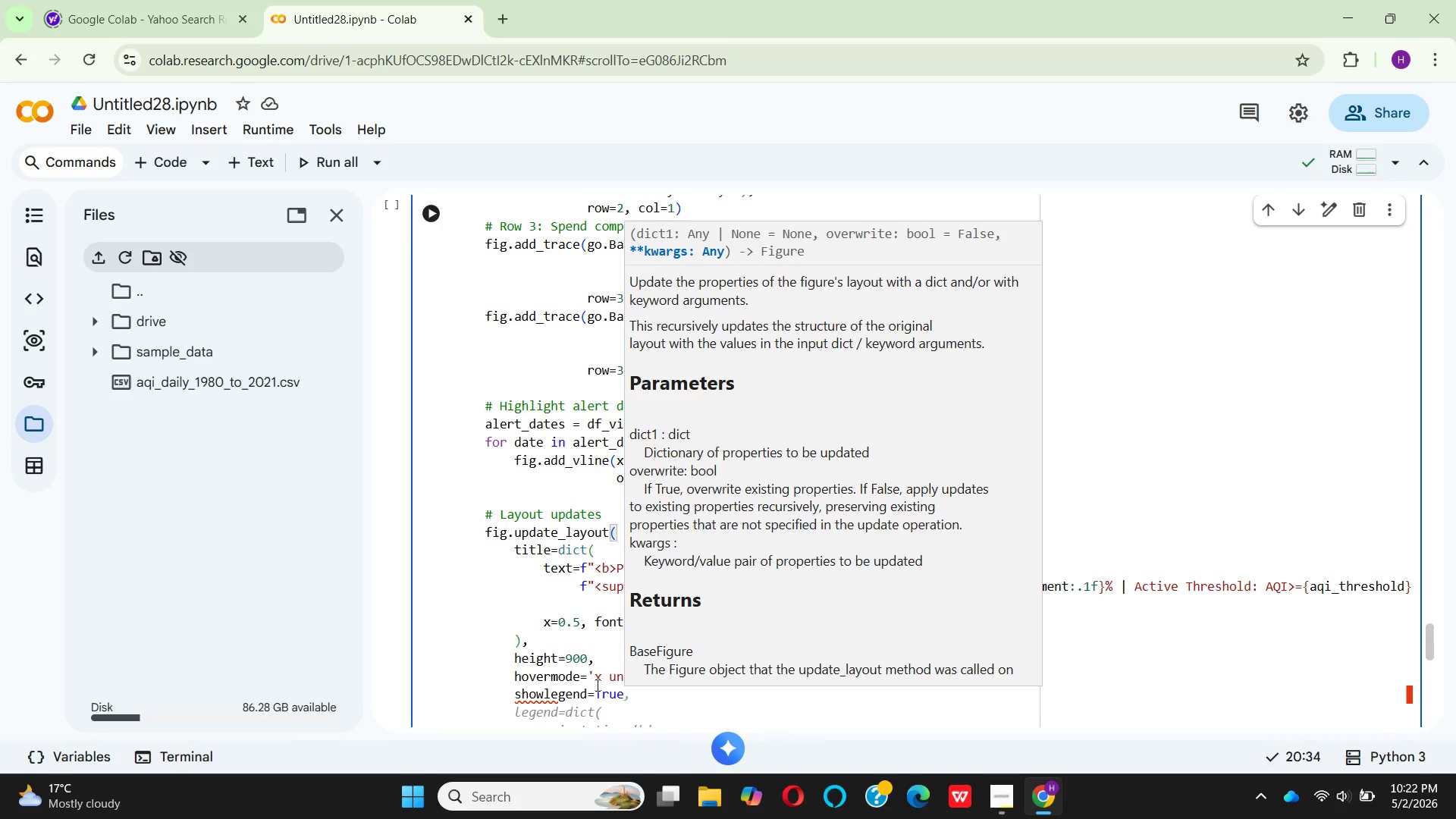 
key(Comma)
 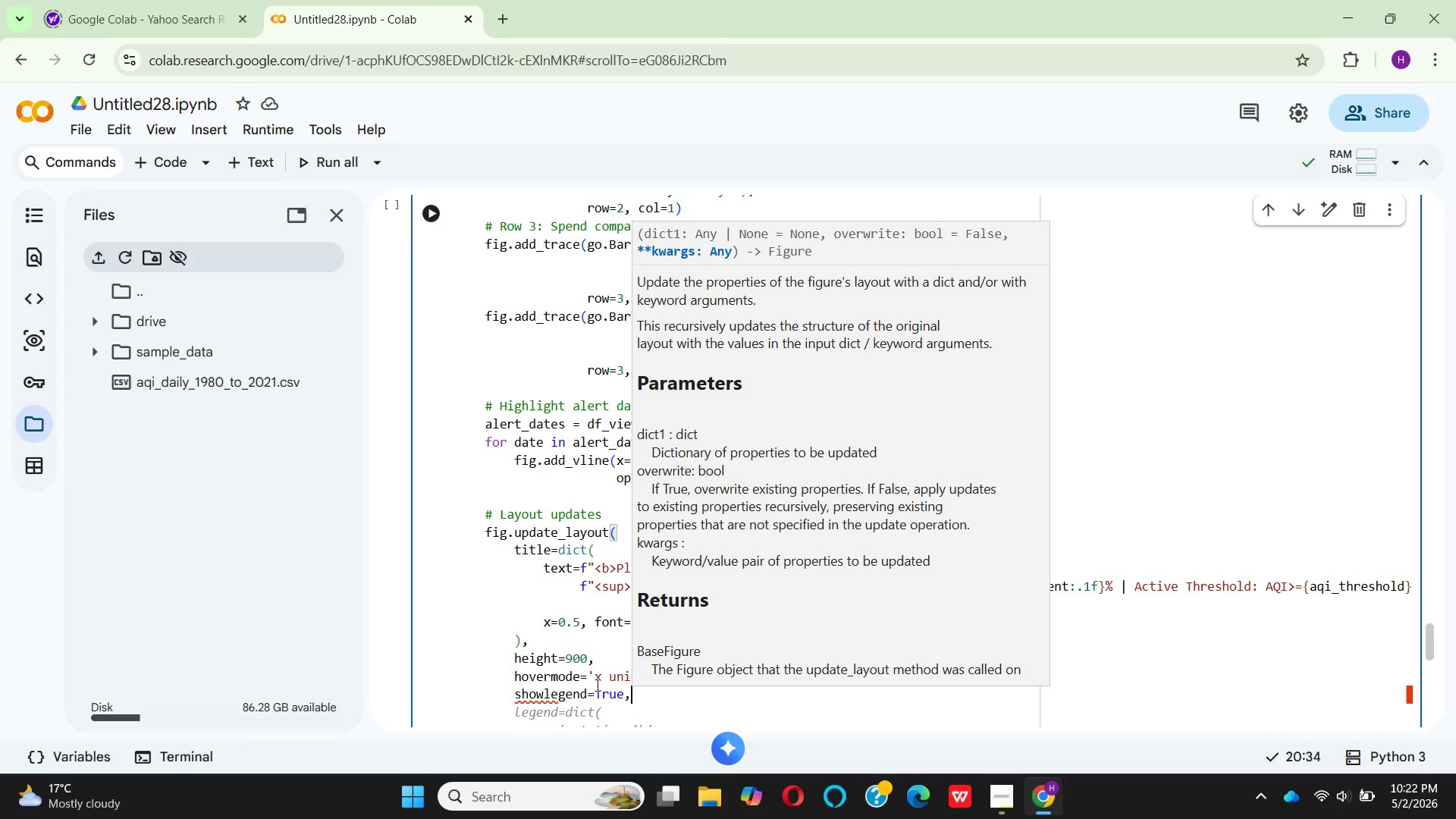 
key(Enter)
 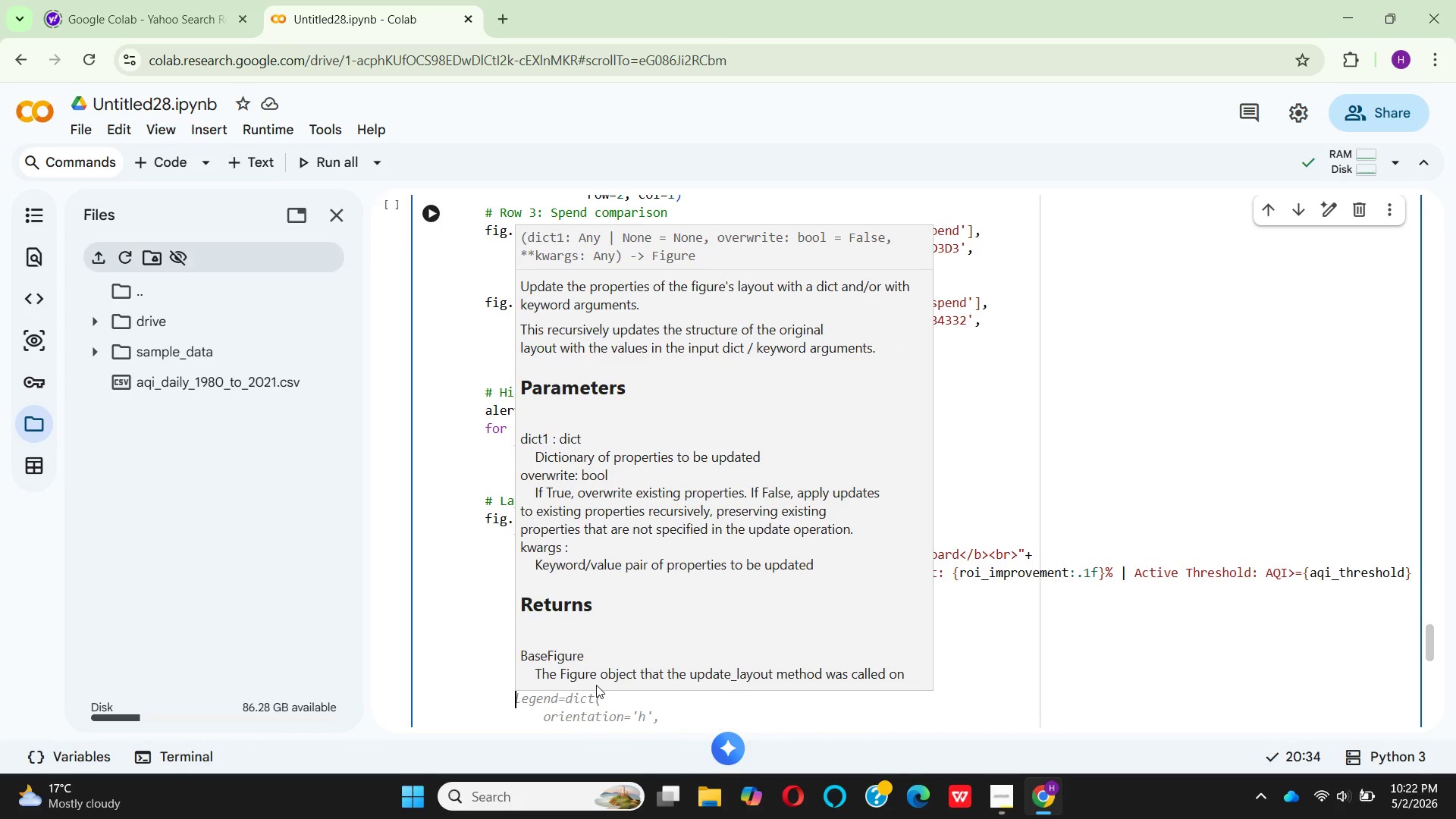 
type(le)
 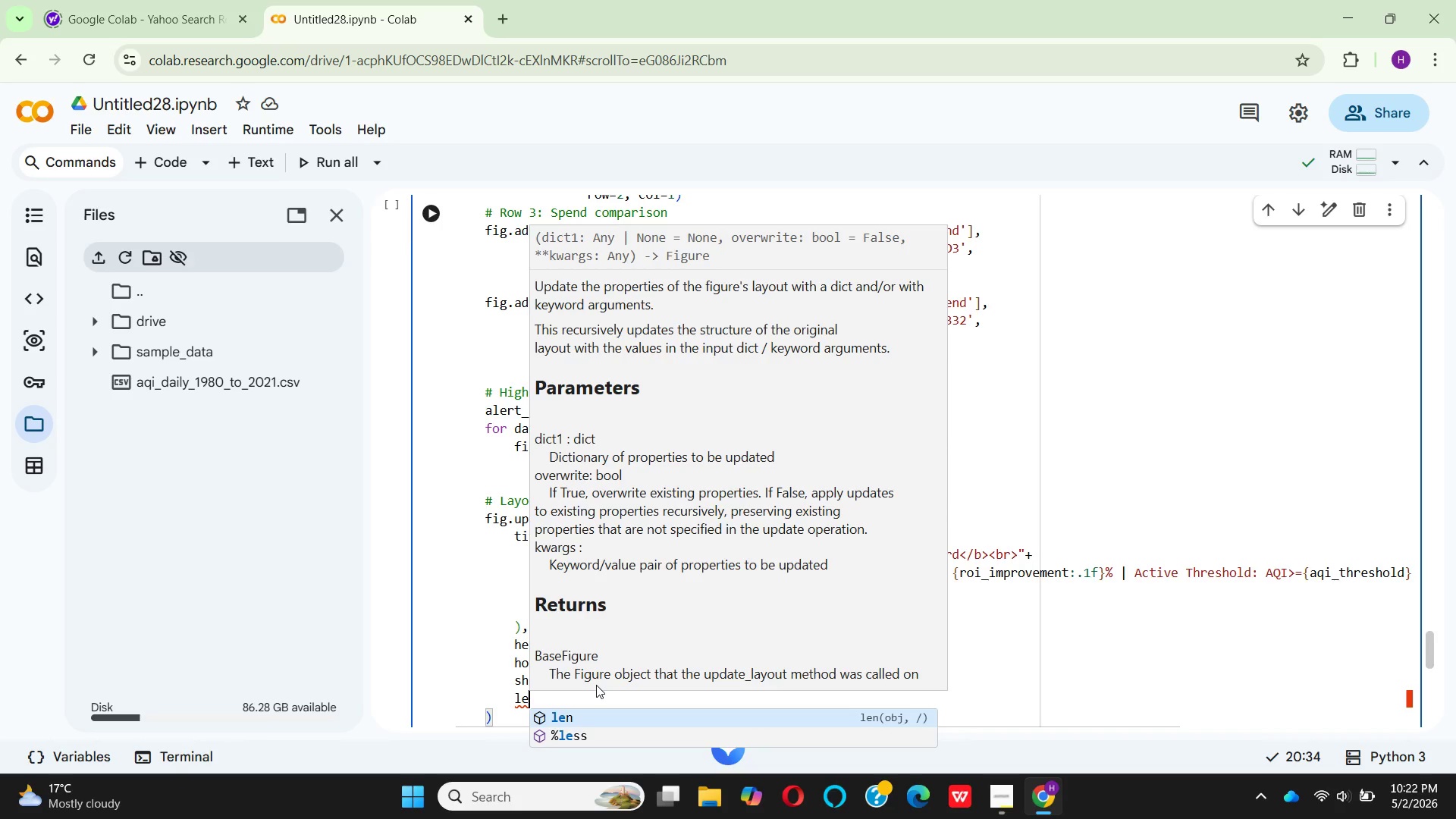 
type(gend)
 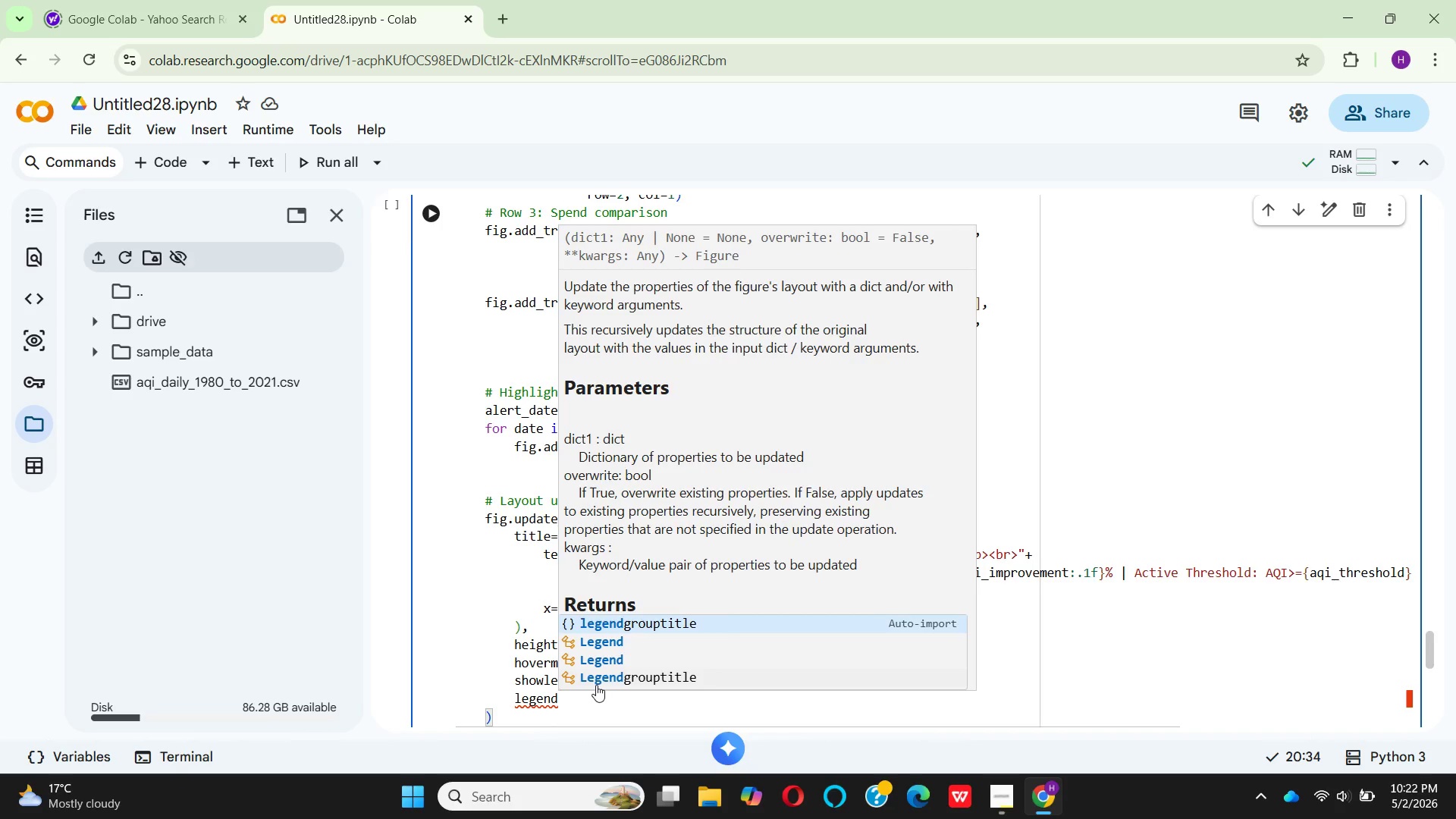 
key(ArrowDown)
 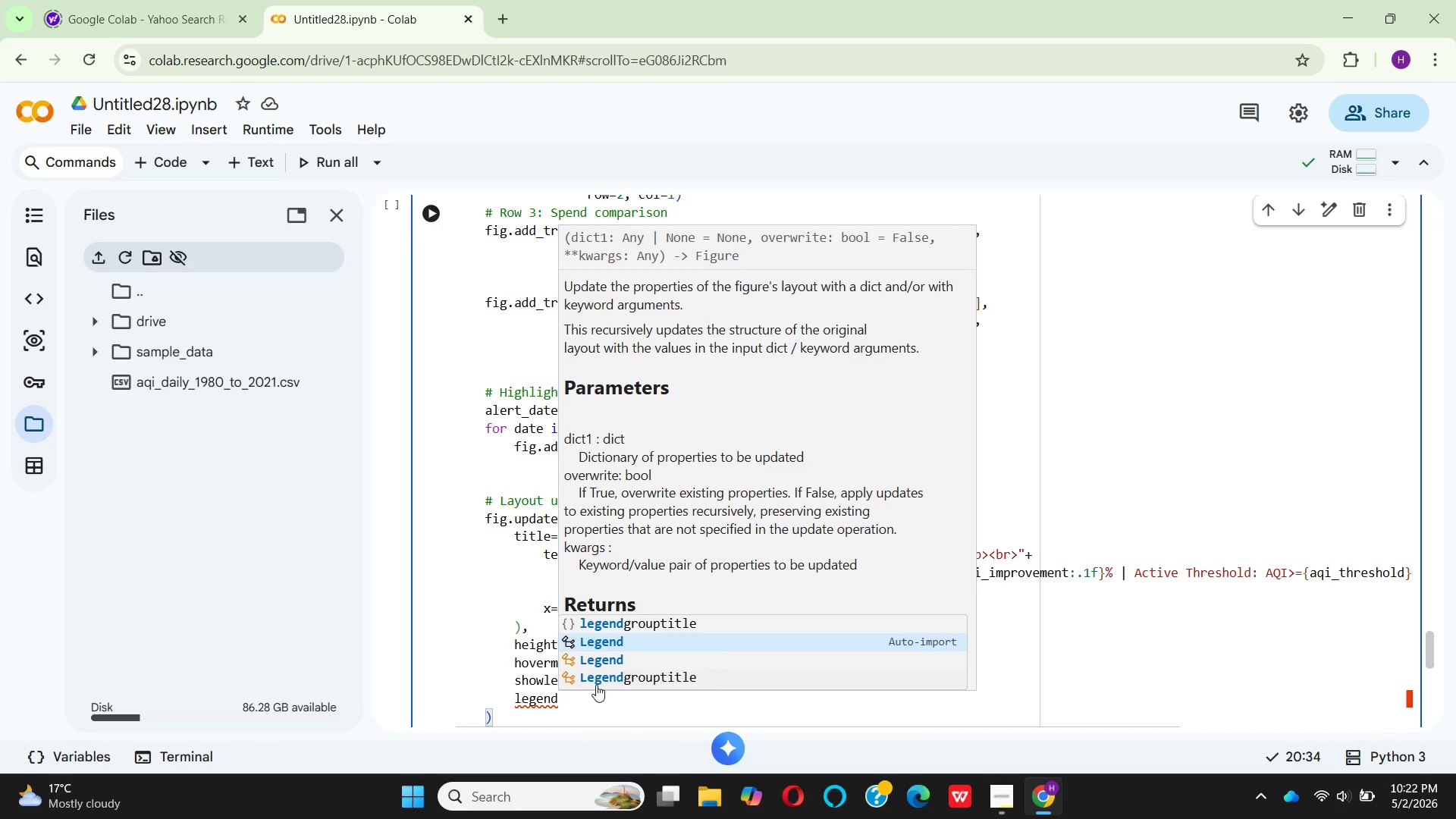 
key(Enter)
 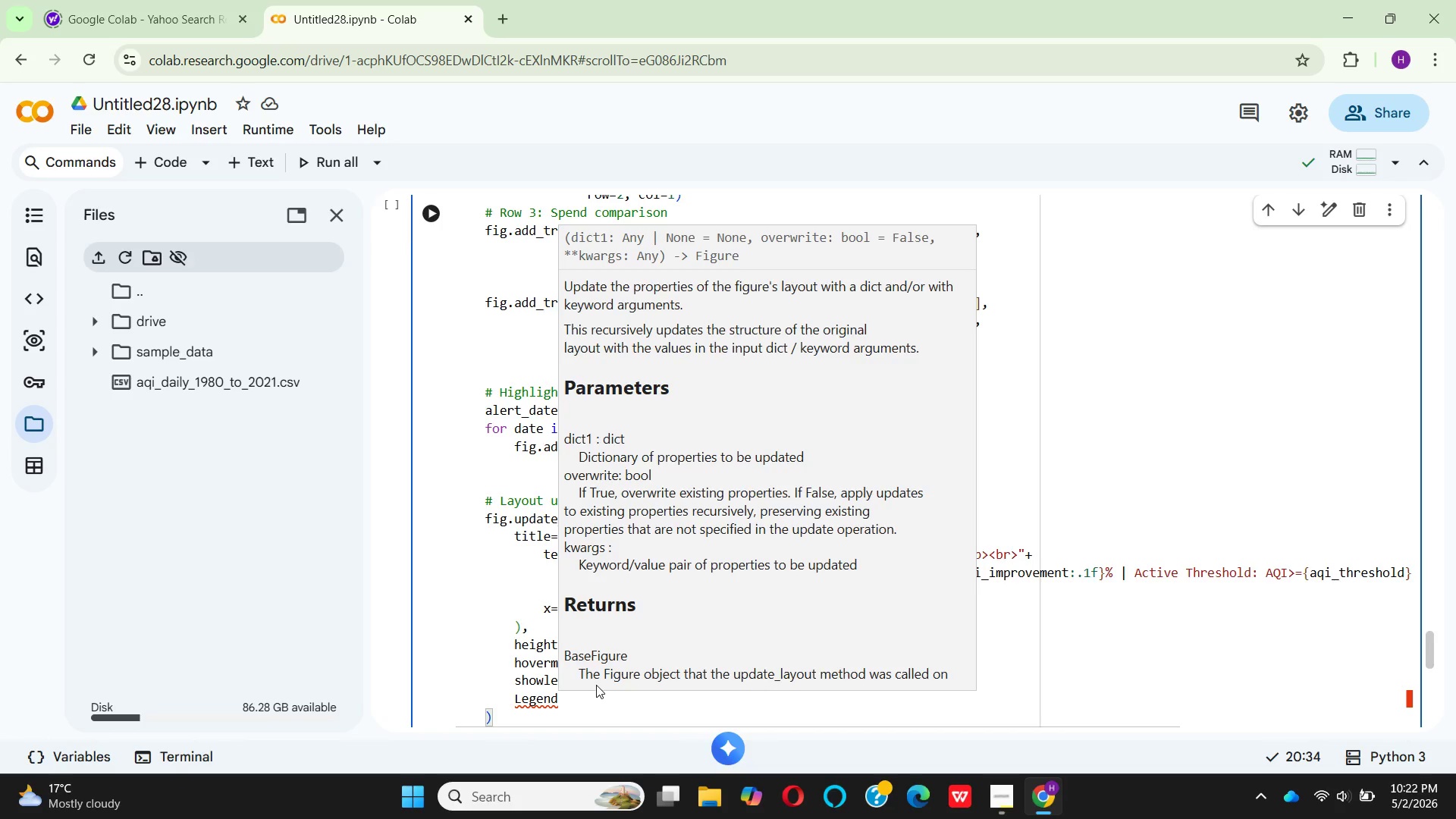 
hold_key(key=Equal, duration=0.31)
 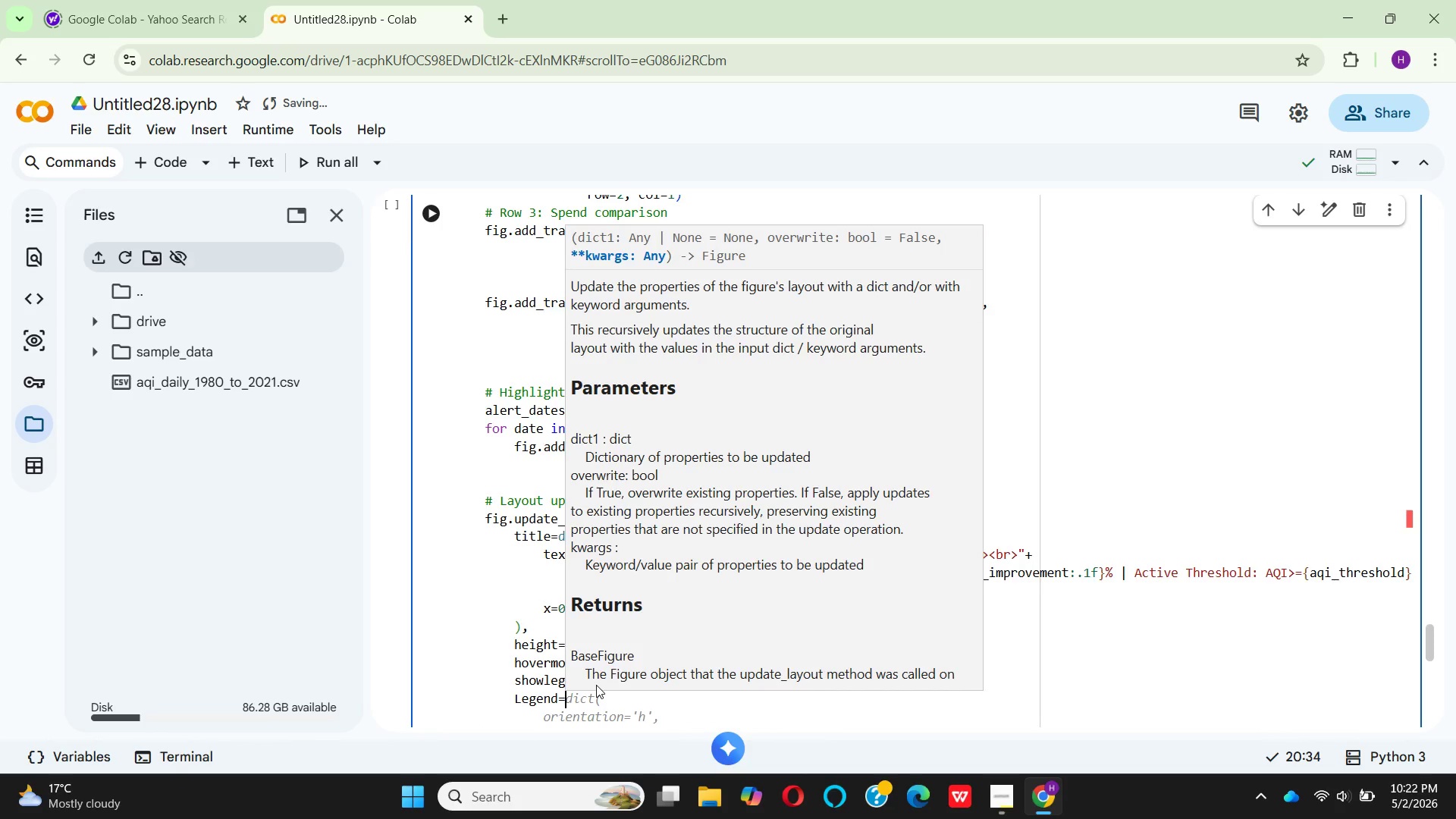 
type(di)
 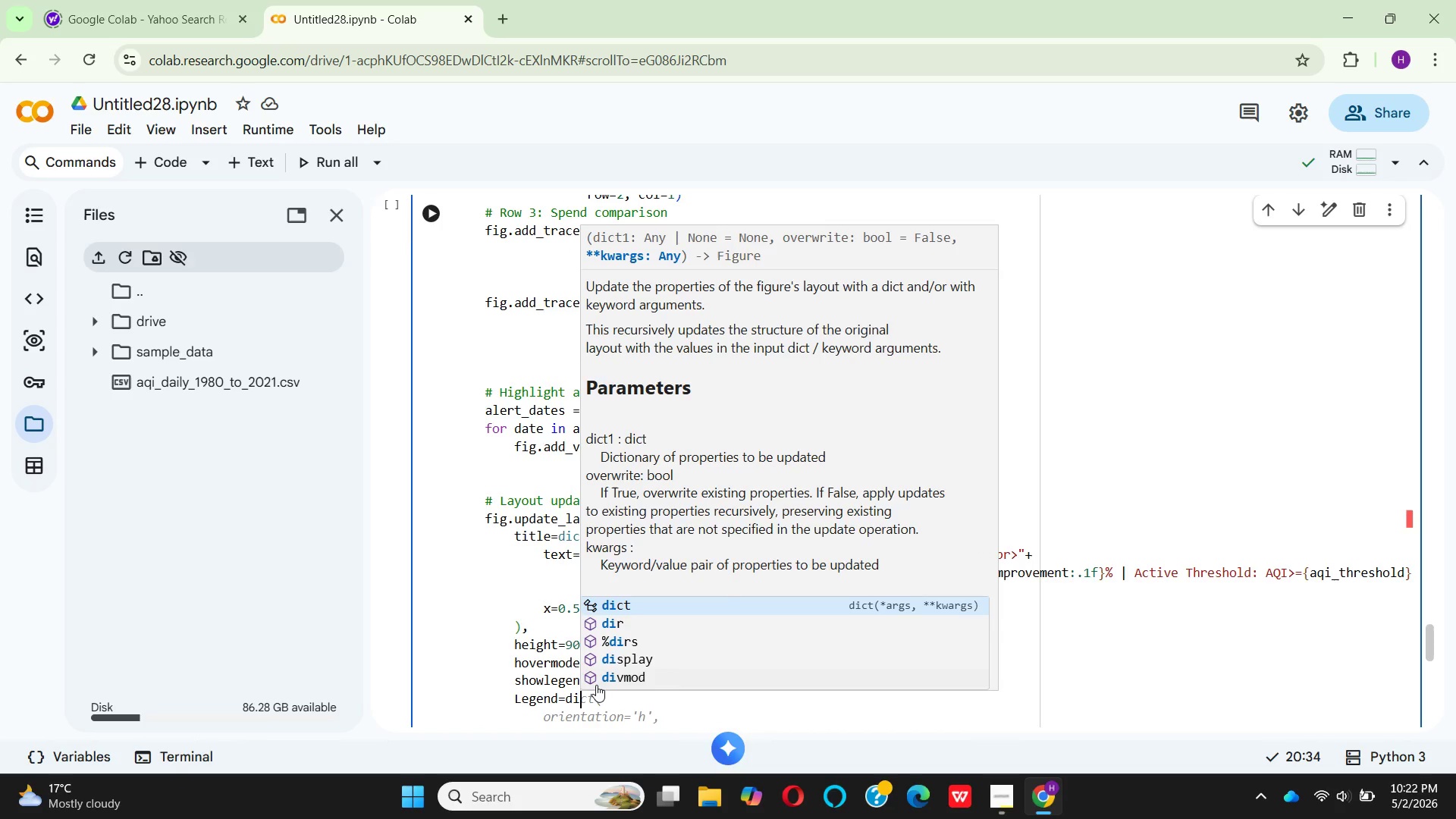 
hold_key(key=C, duration=0.39)
 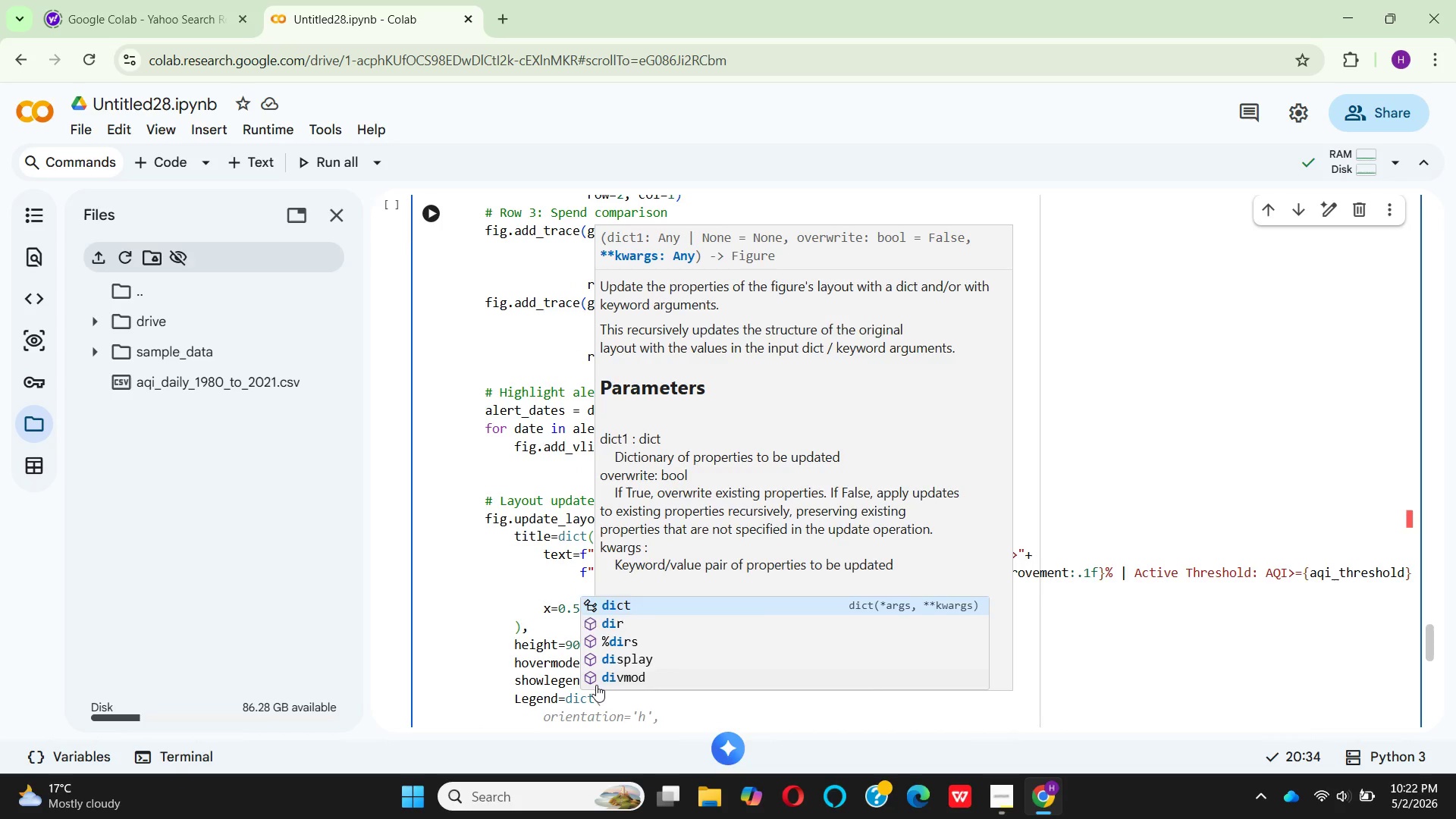 
hold_key(key=T, duration=0.34)
 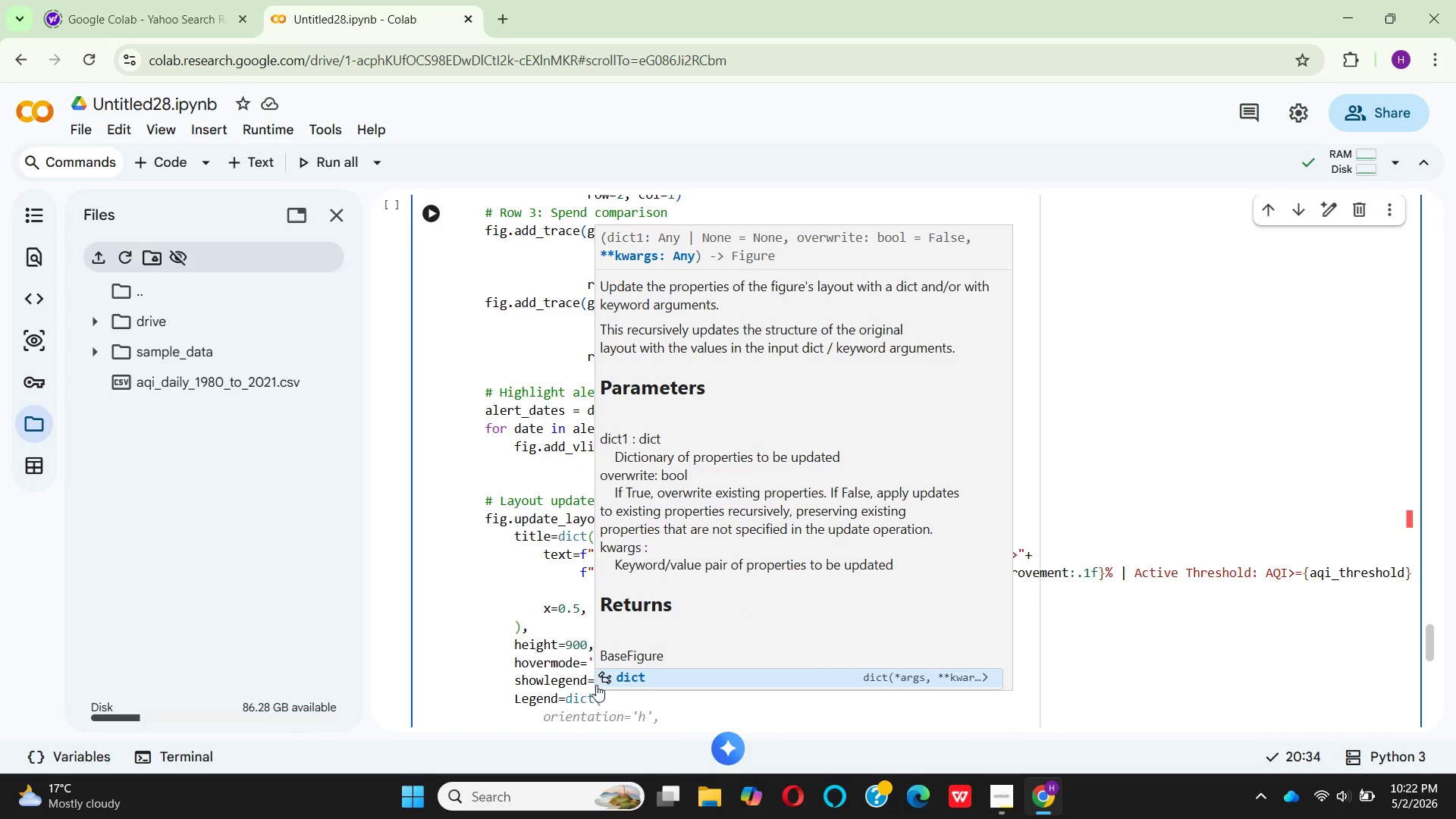 
key(Shift+9)
 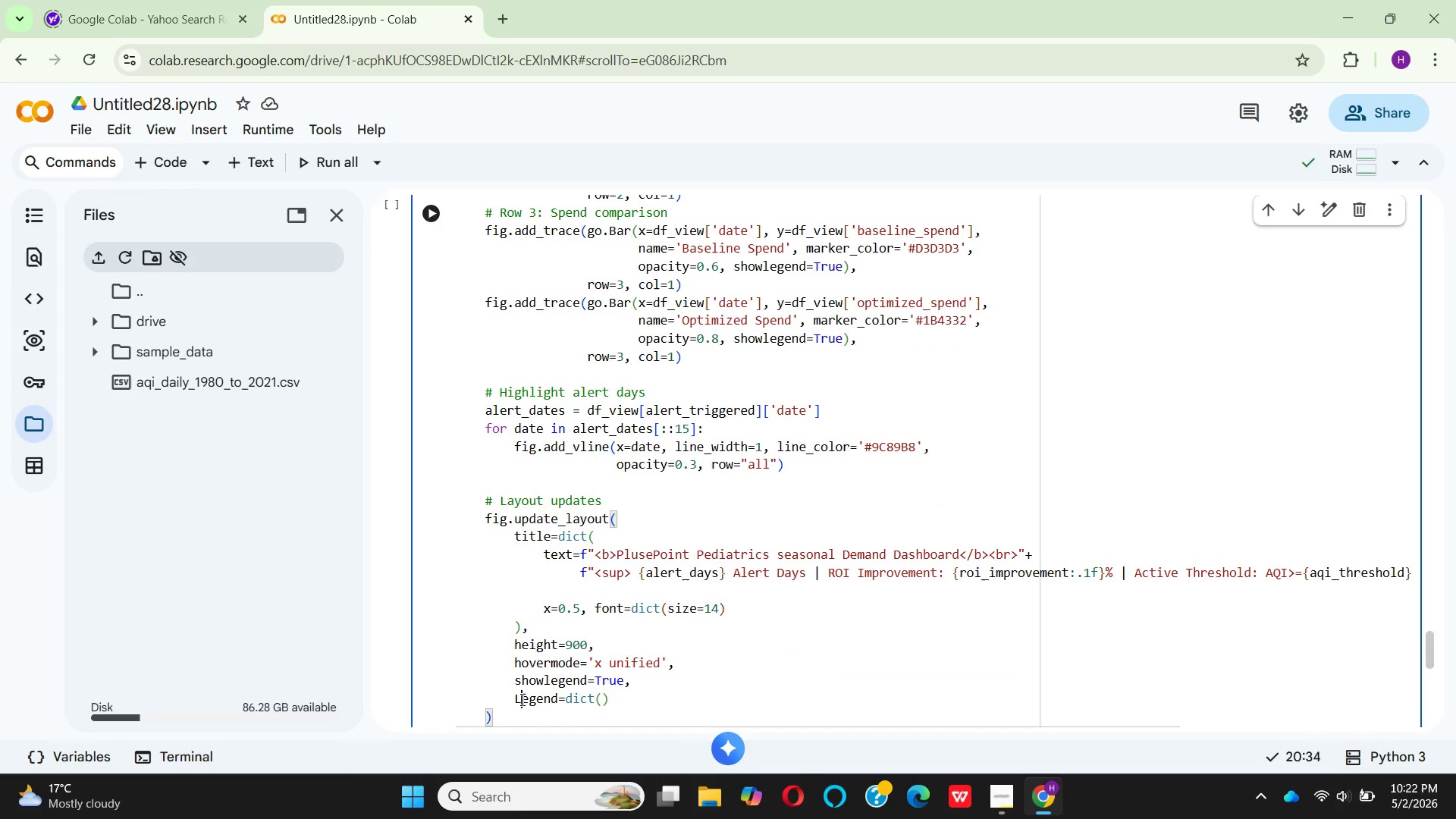 
key(Backspace)
 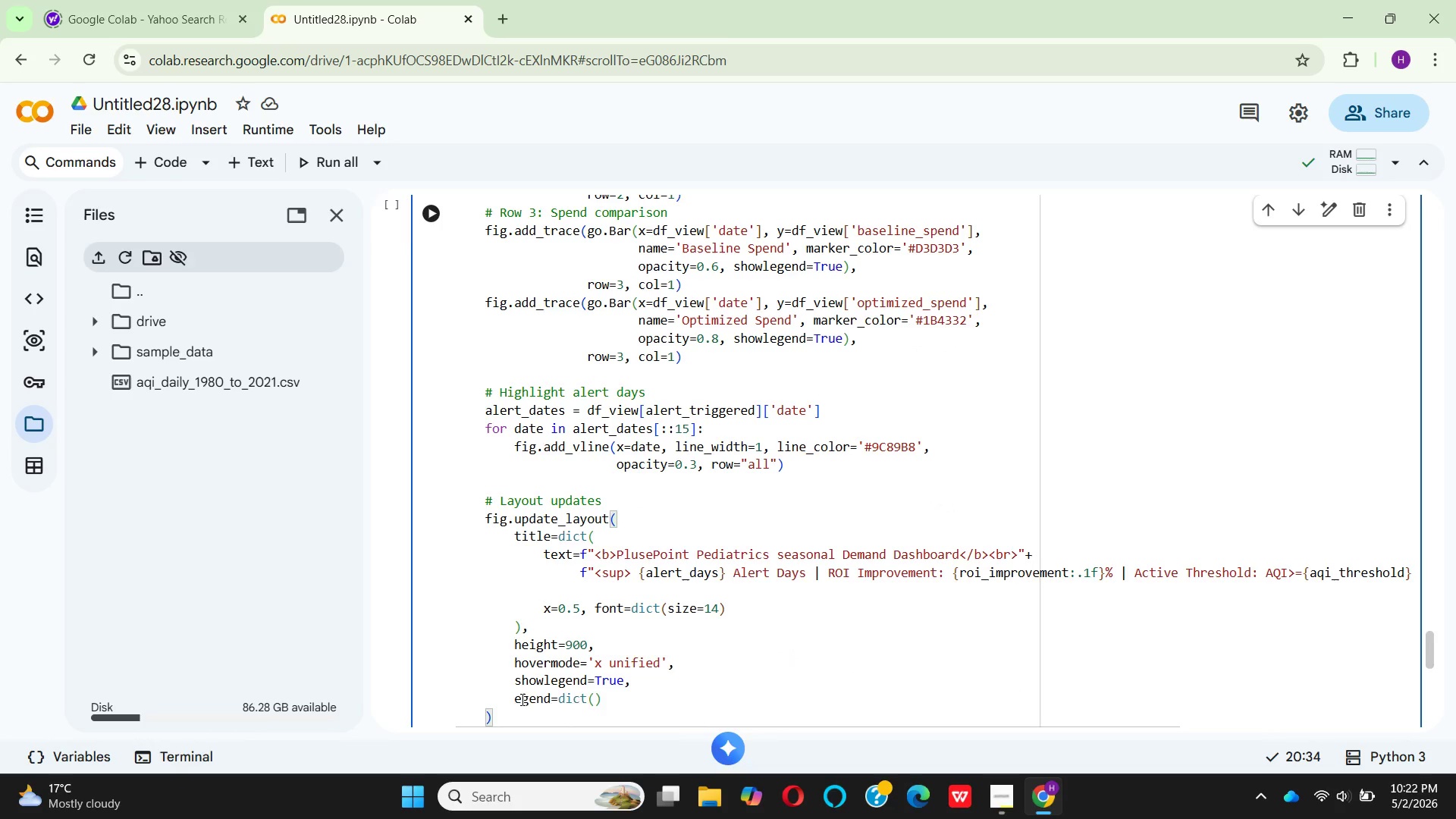 
key(L)
 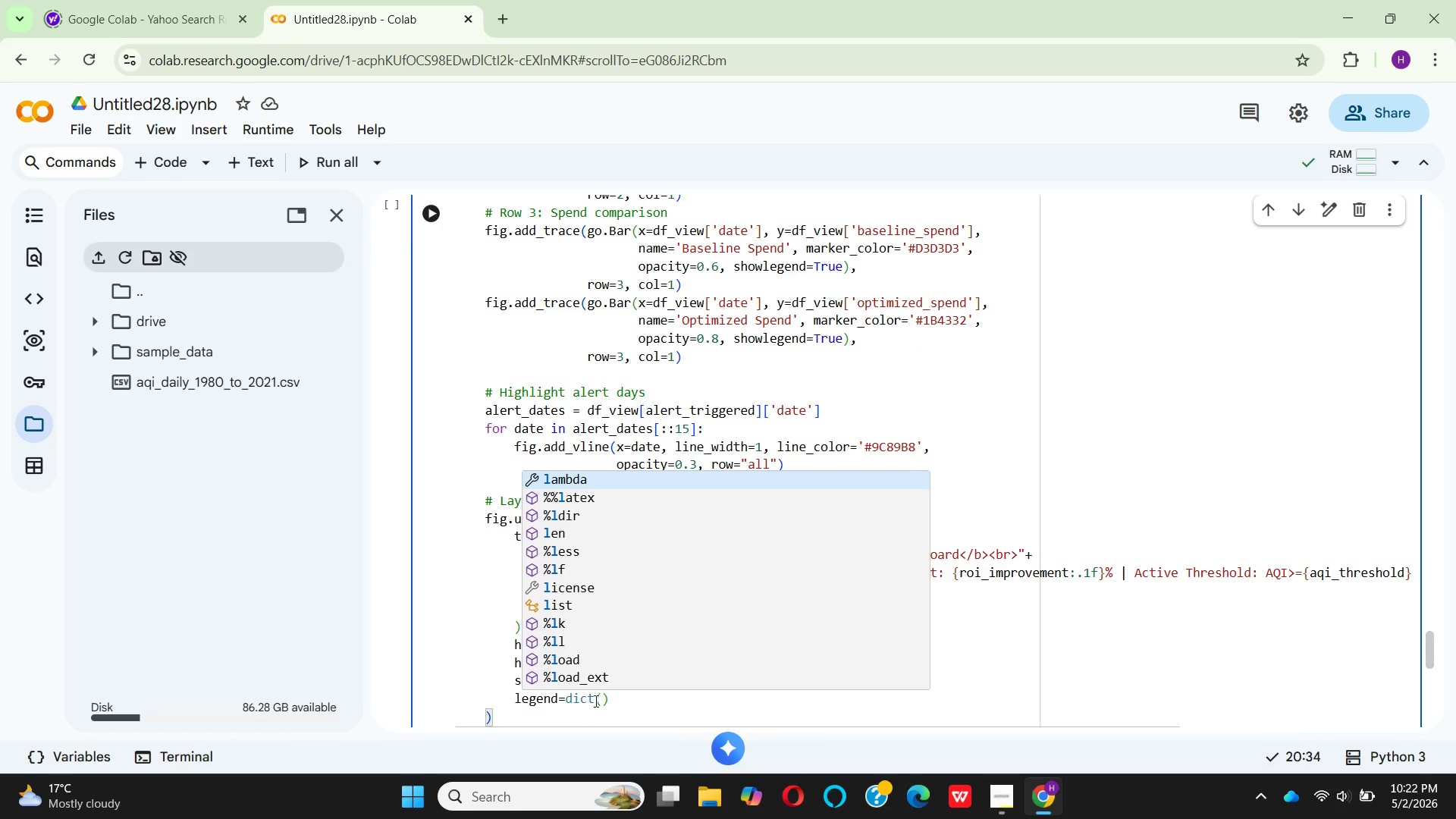 
left_click([598, 698])
 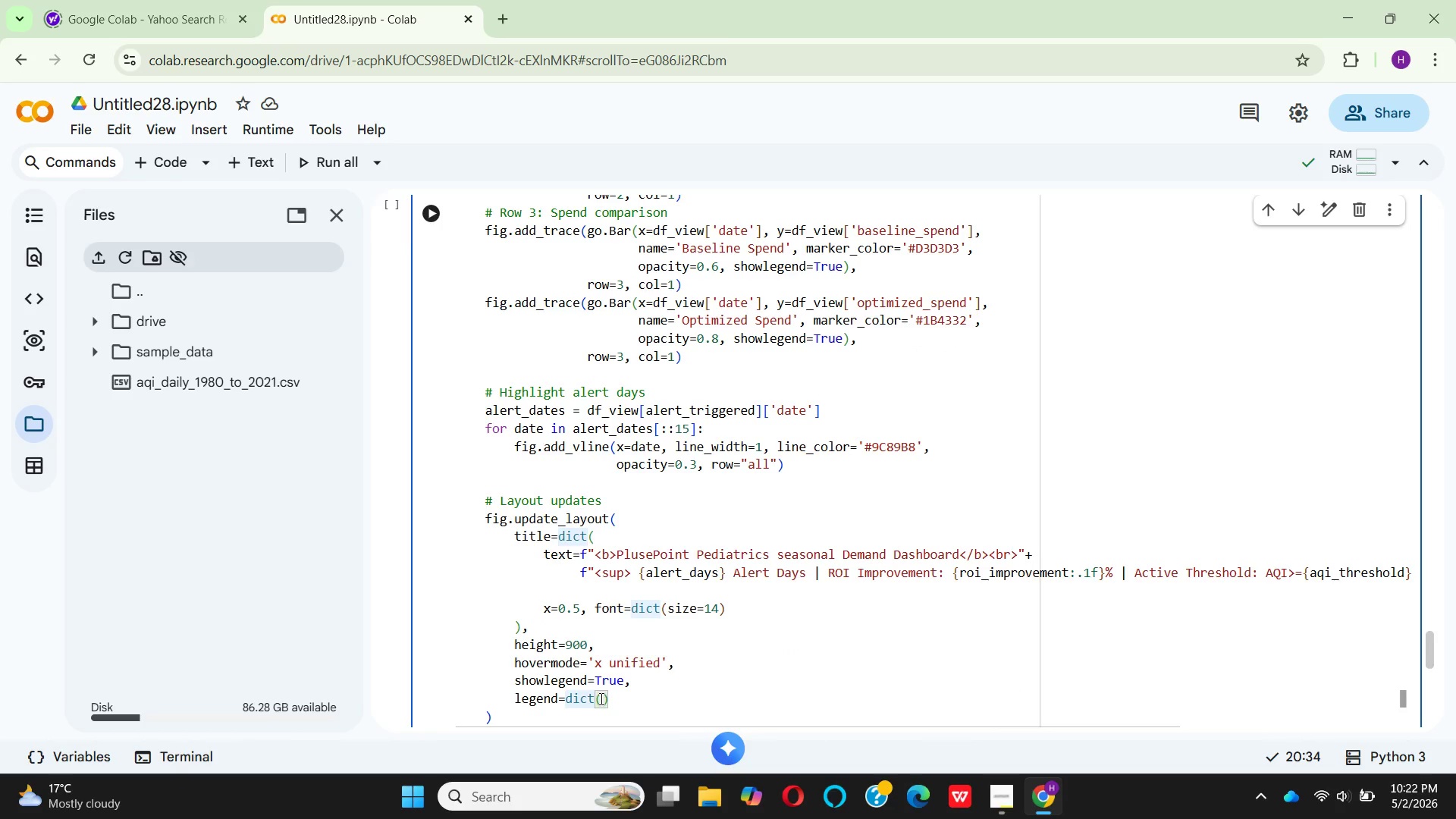 
left_click([600, 698])
 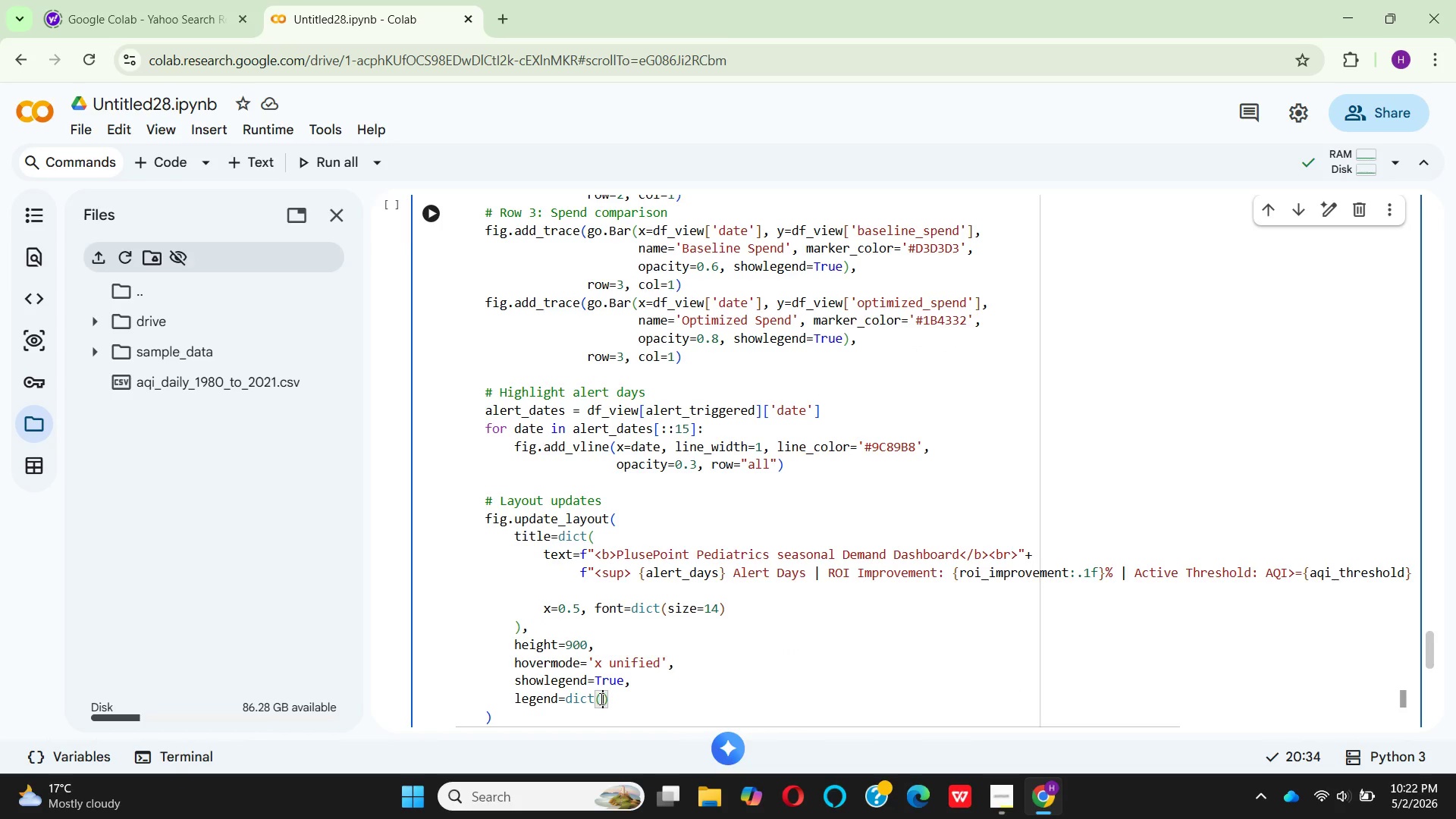 
hold_key(key=O, duration=0.31)
 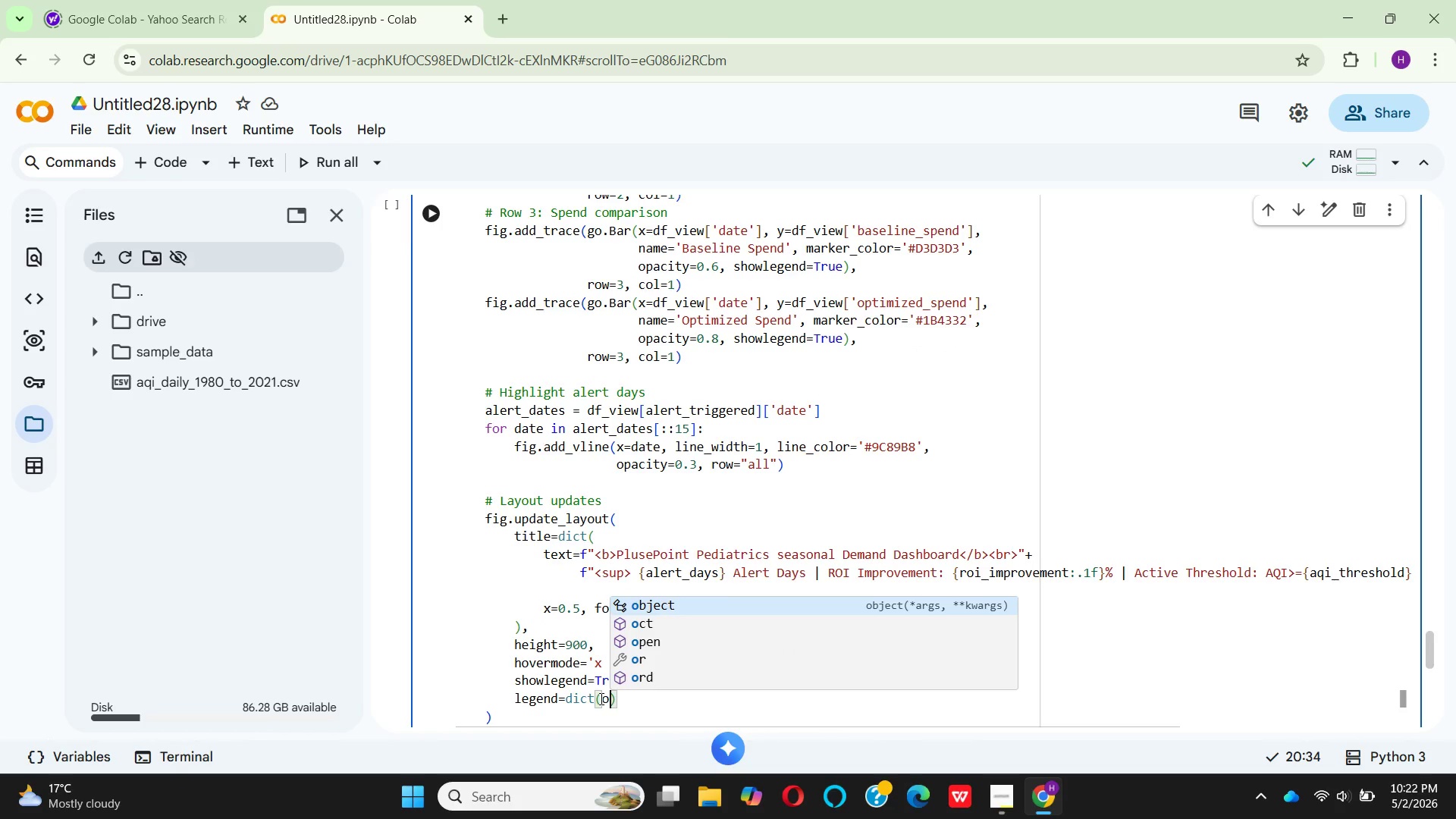 
type(ri)
 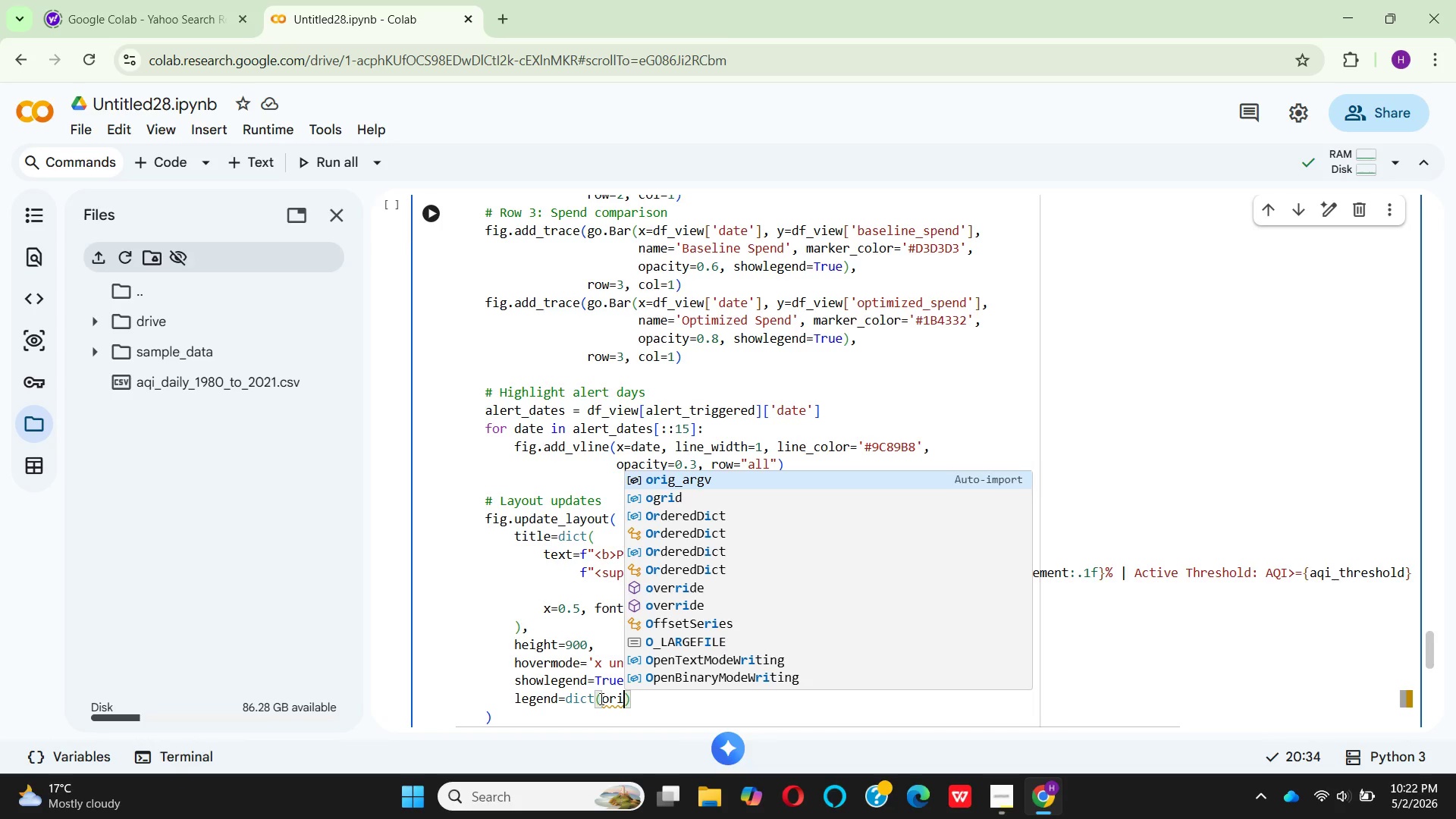 
wait(5.47)
 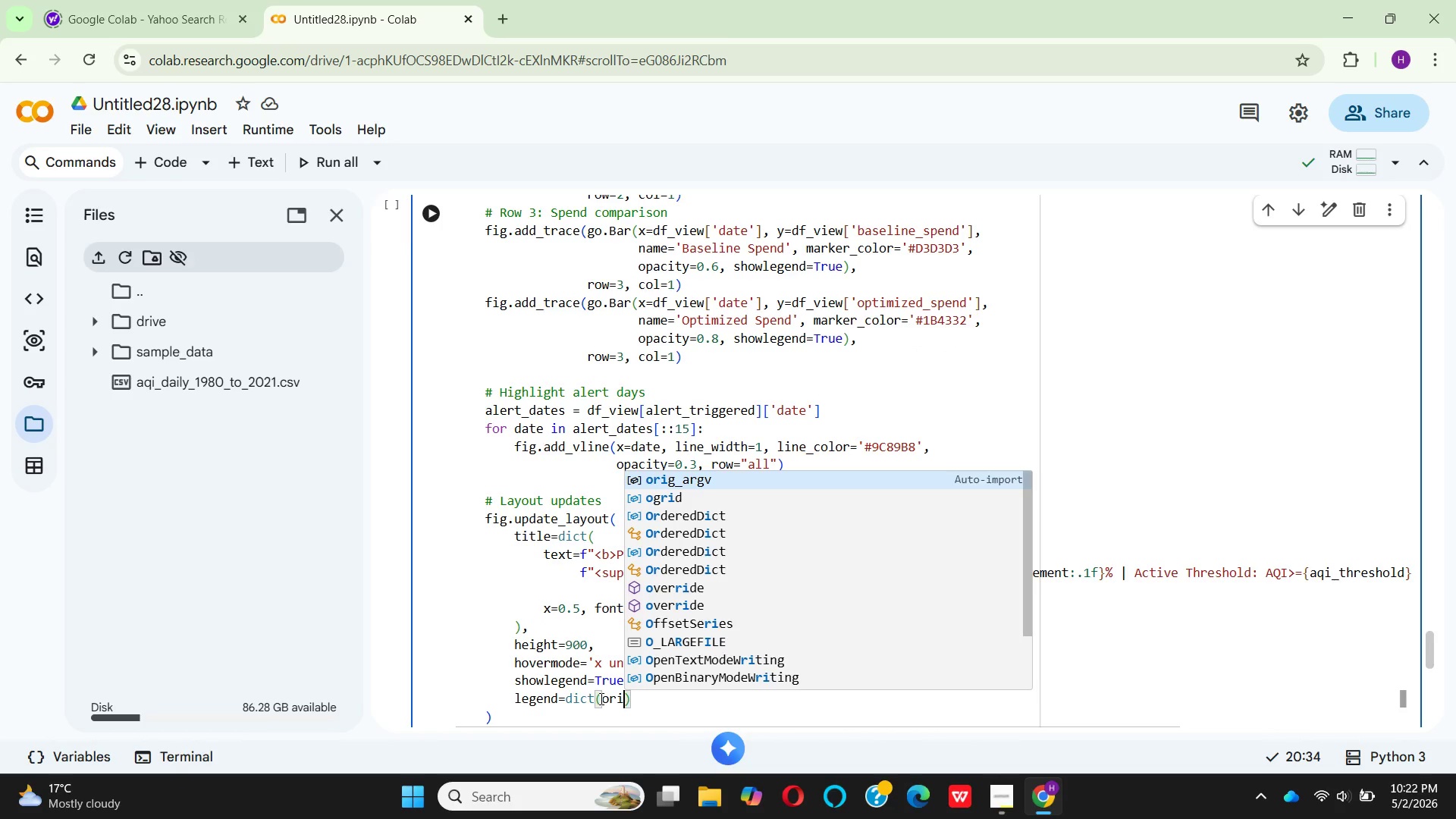 
type(ent)
 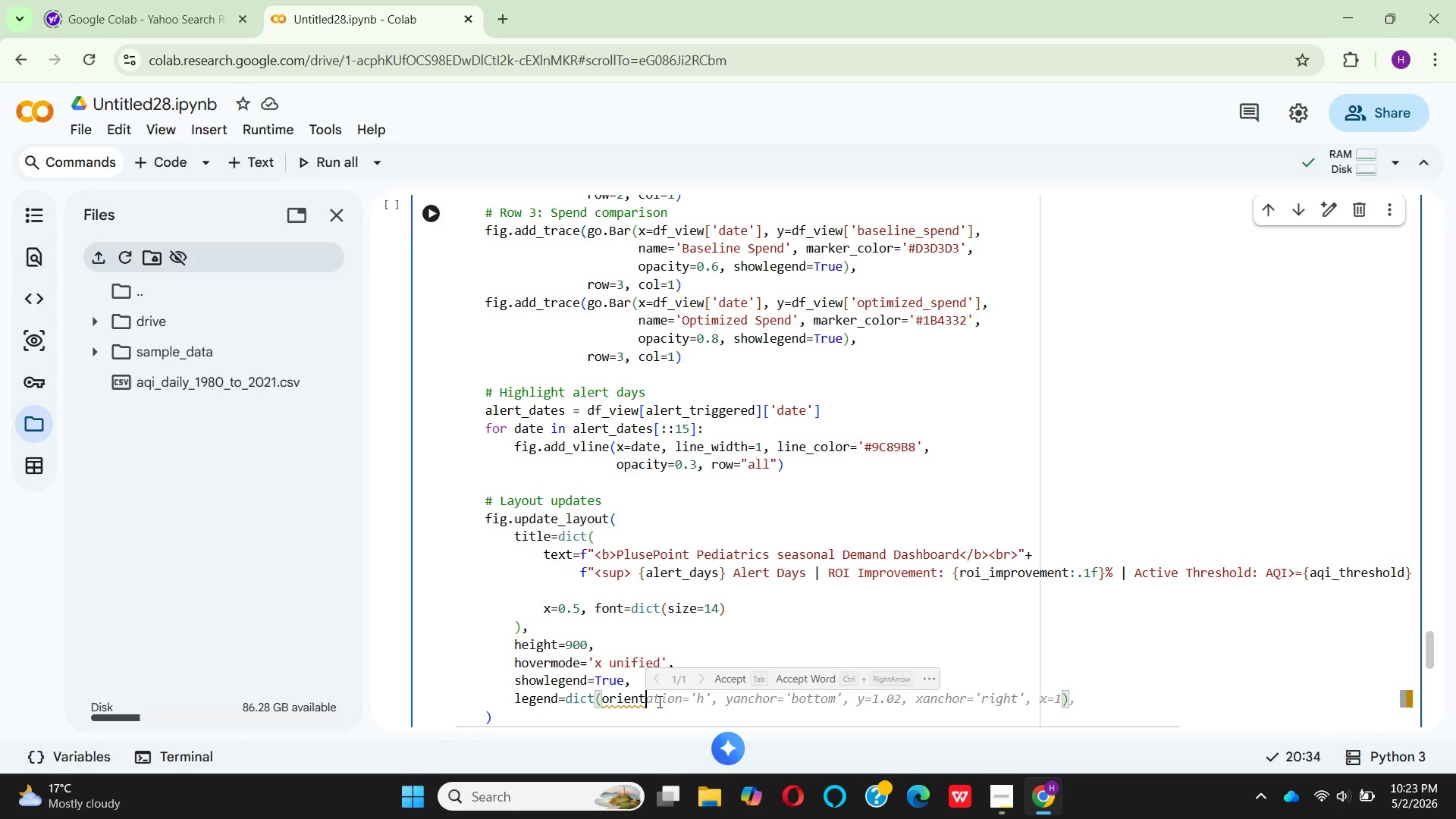 
wait(5.41)
 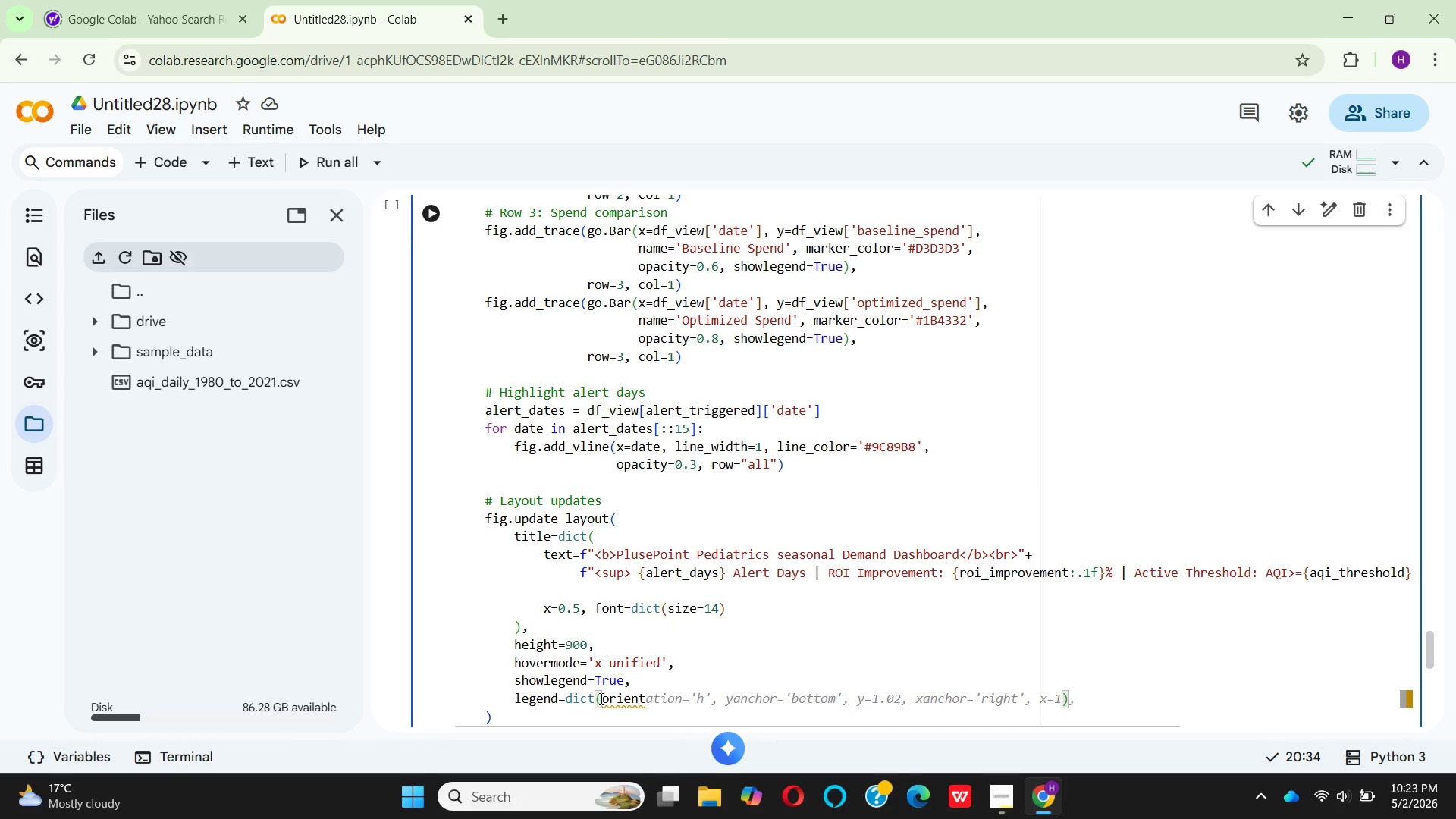 
left_click([732, 679])
 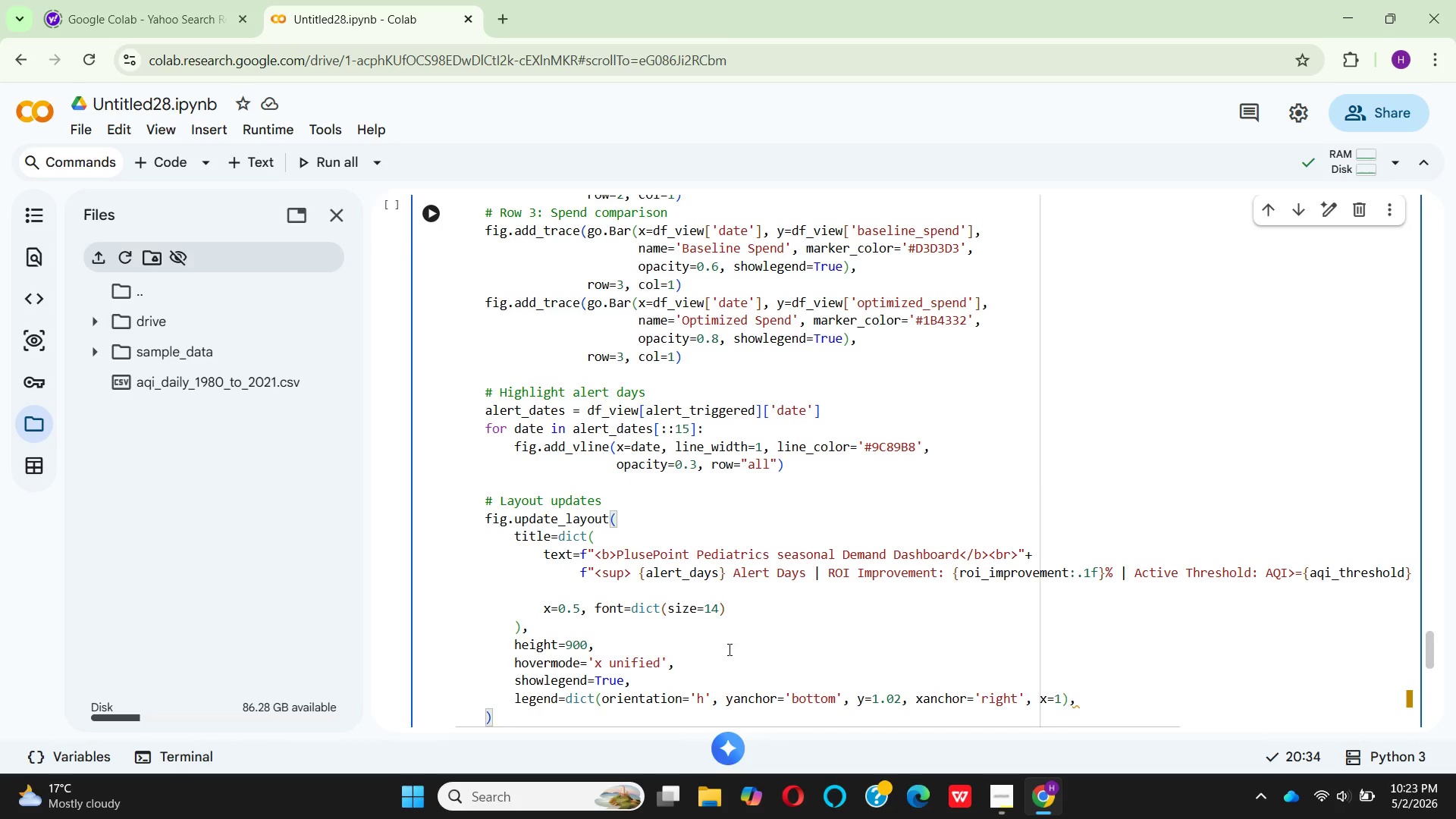 
scroll: coordinate [728, 649], scroll_direction: down, amount: 1.0
 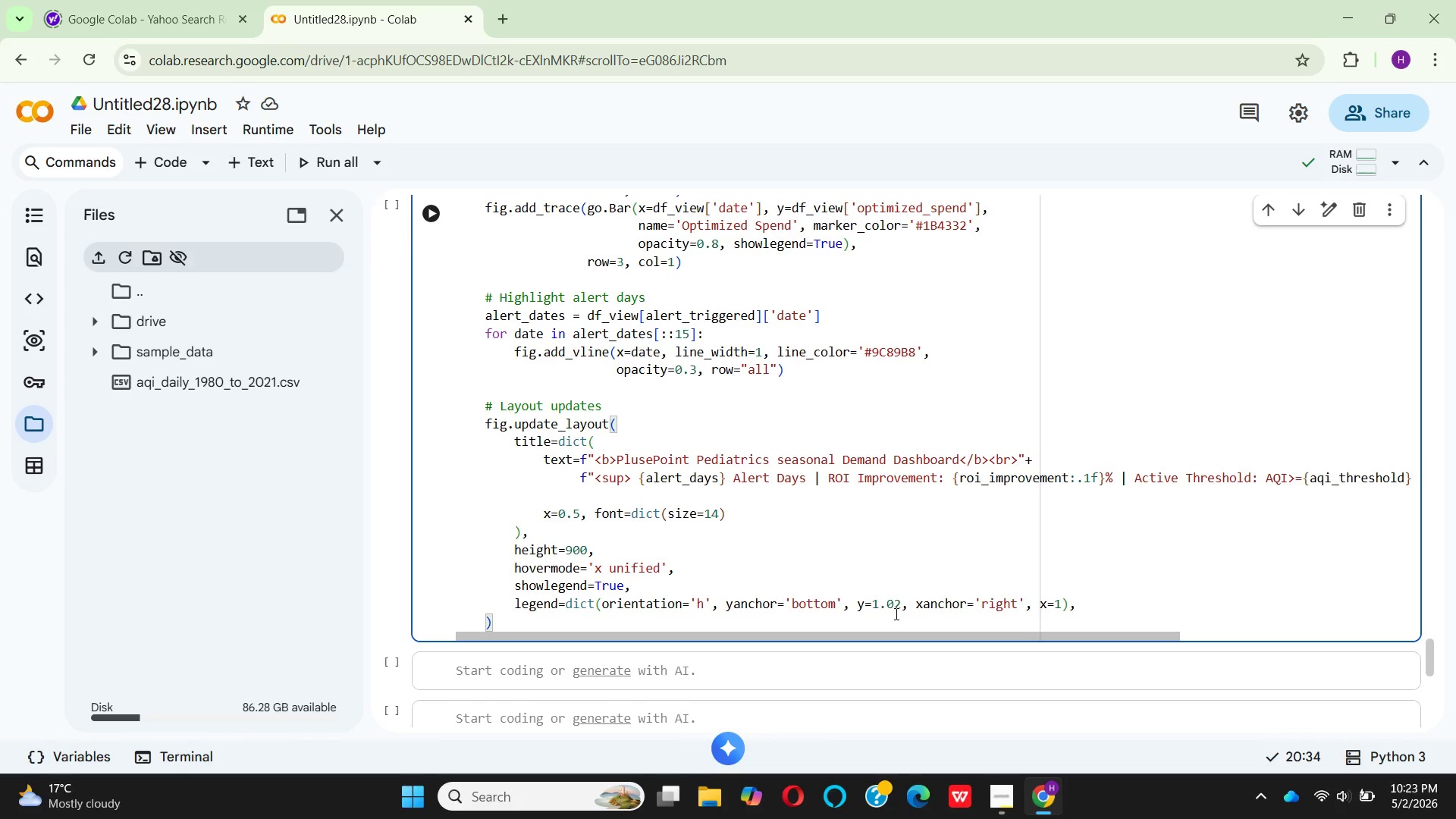 
wait(12.62)
 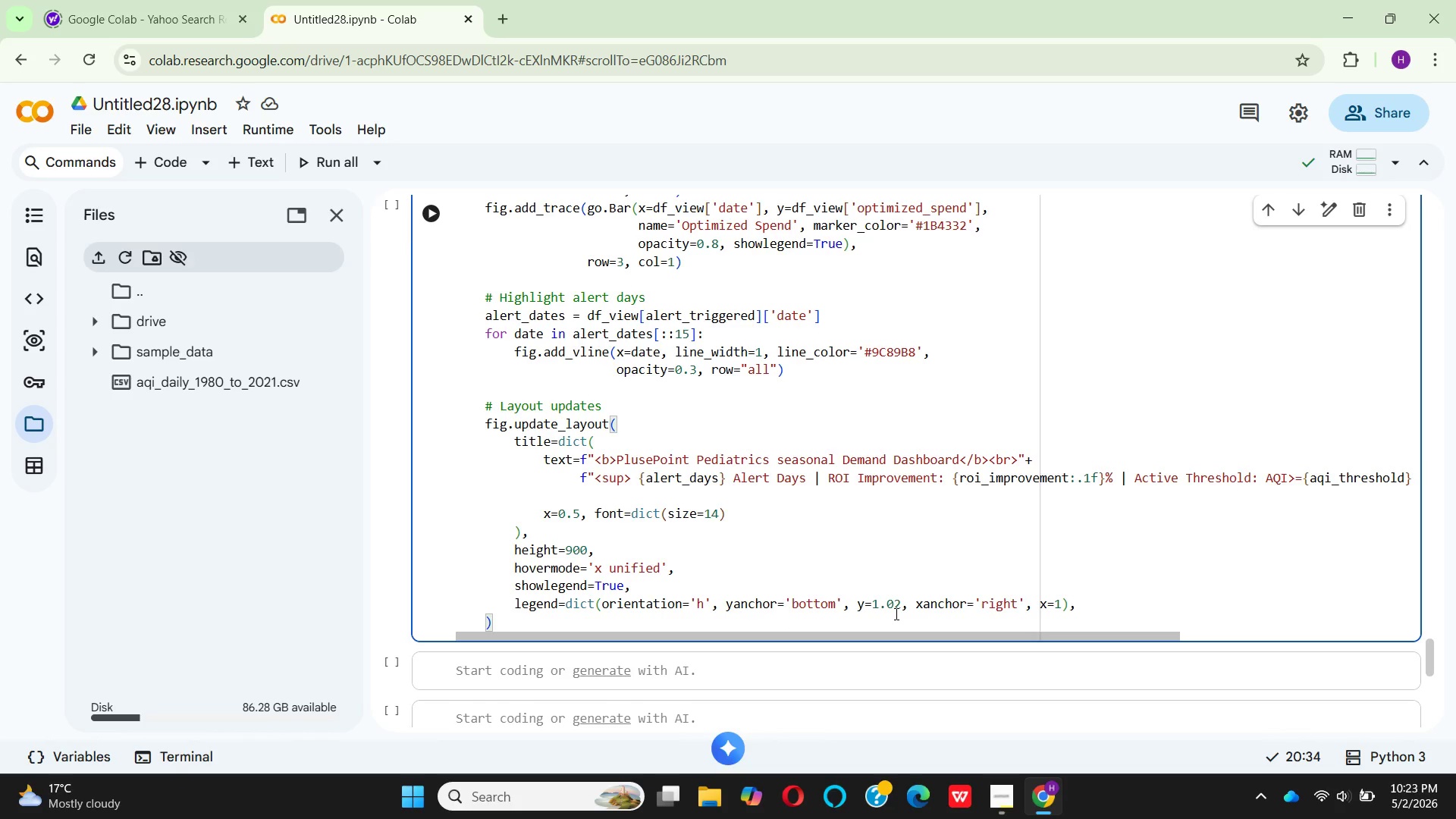 
left_click([1017, 603])
 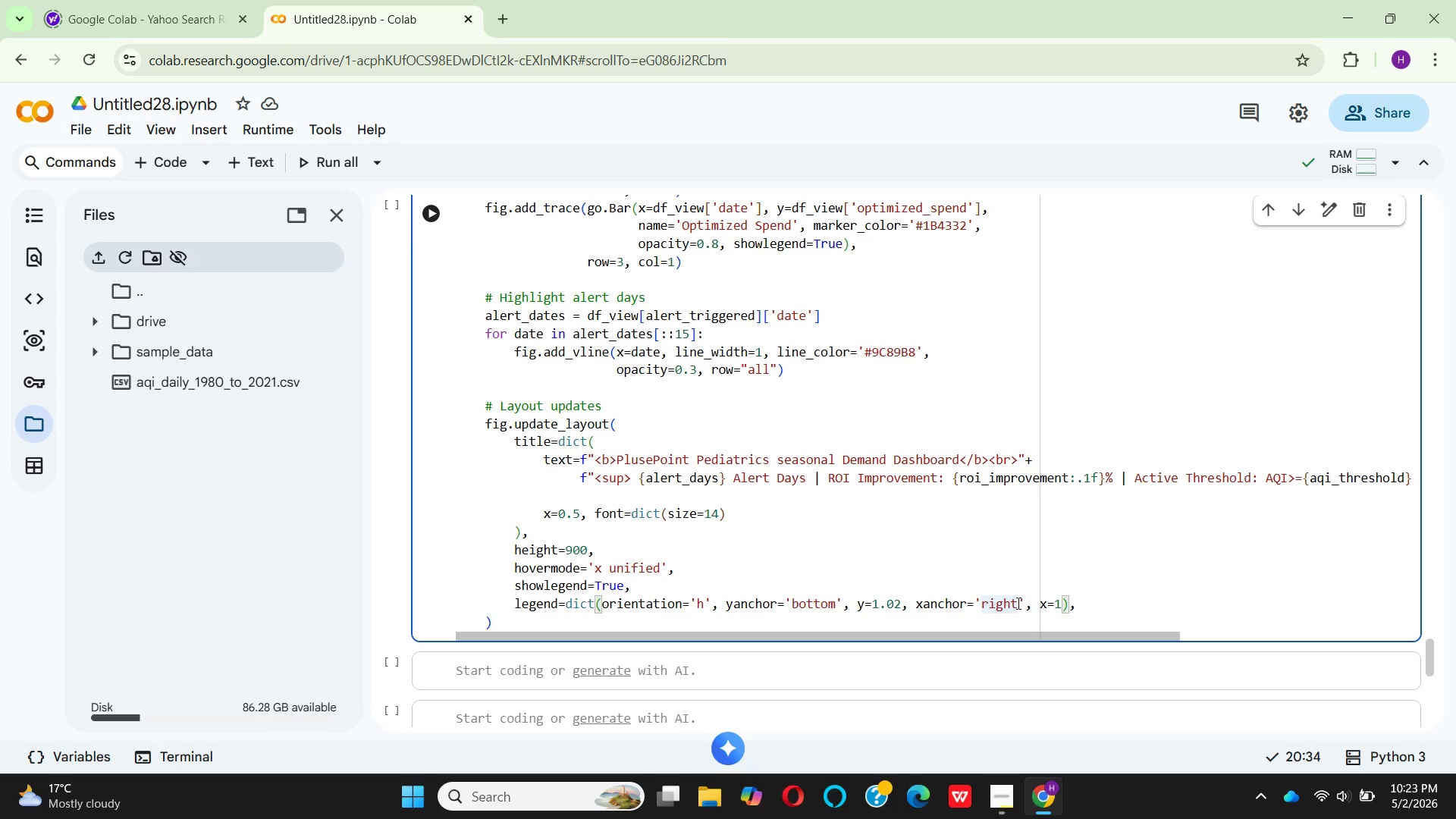 
key(Backspace)
key(Backspace)
key(Backspace)
key(Backspace)
key(Backspace)
type(center)
 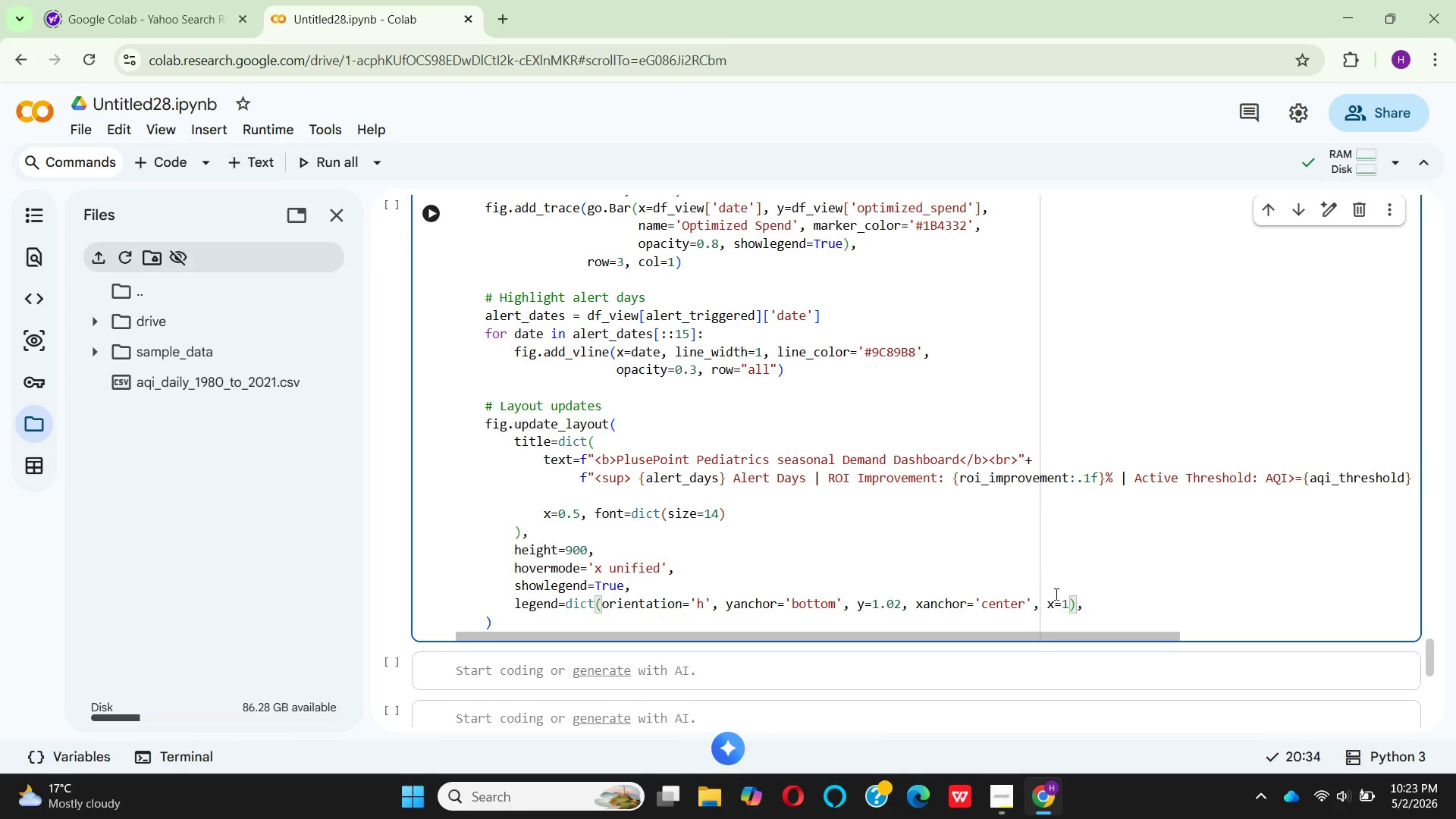 
left_click([1069, 609])
 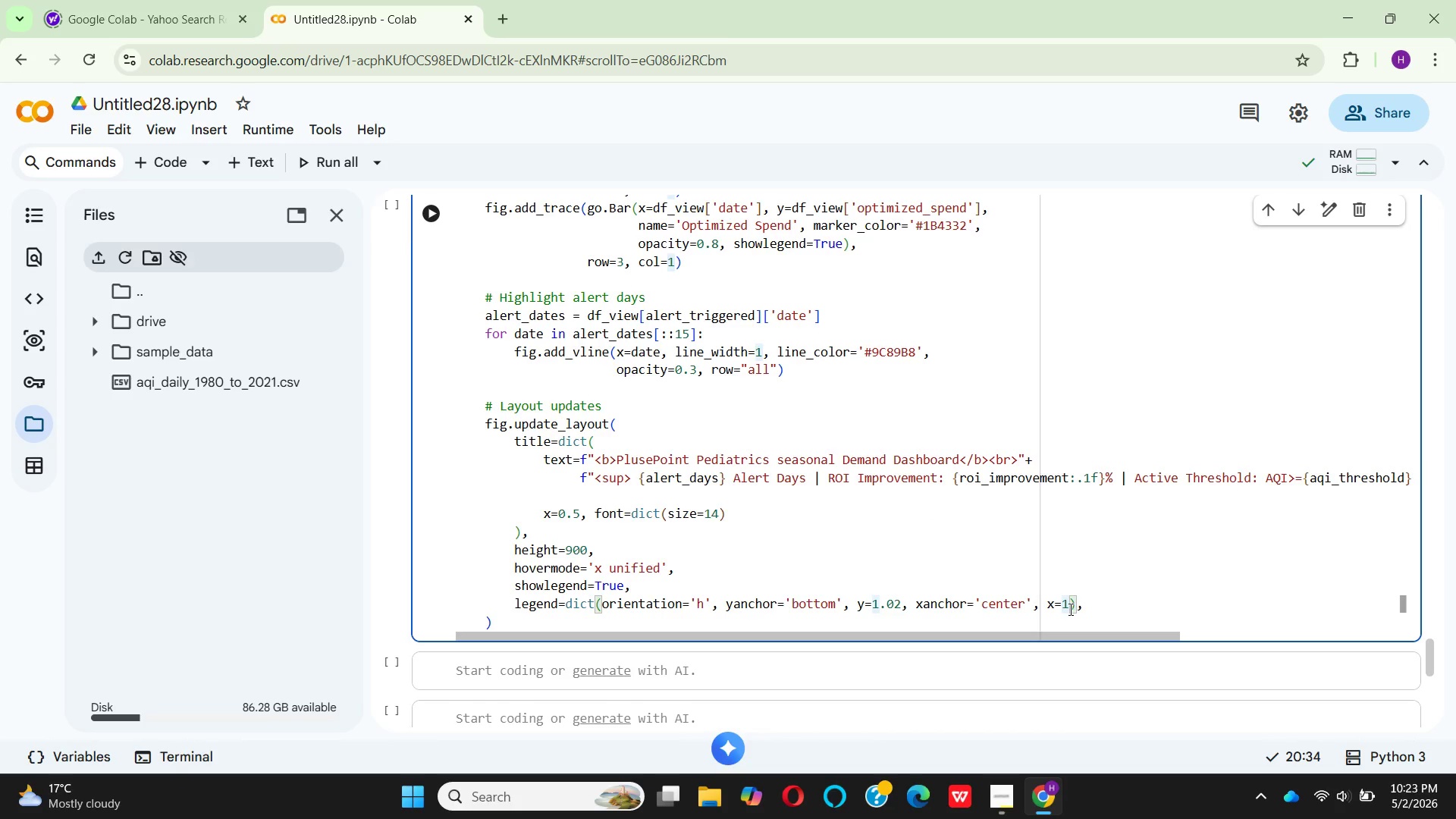 
key(Backspace)
 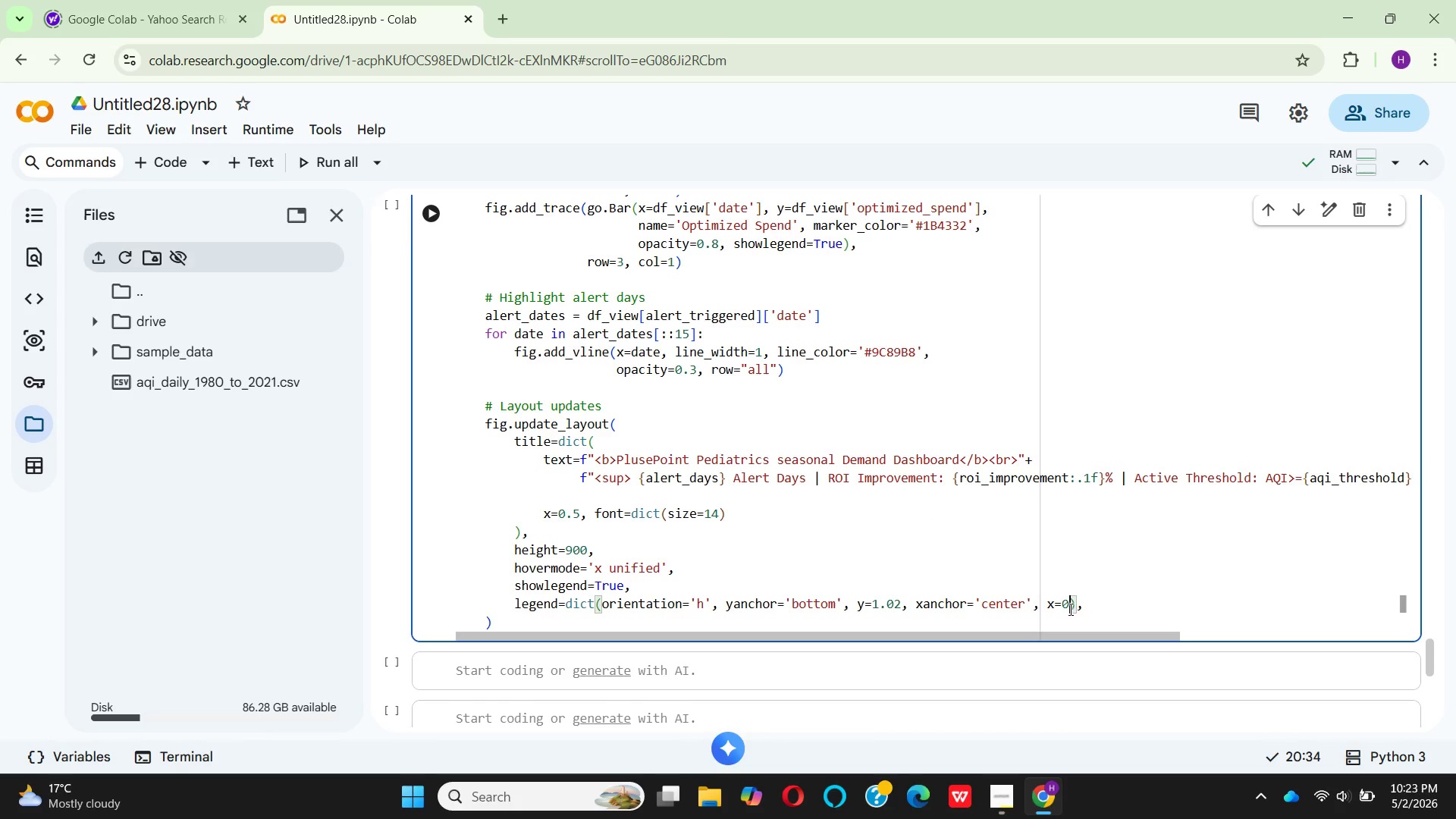 
key(0)
 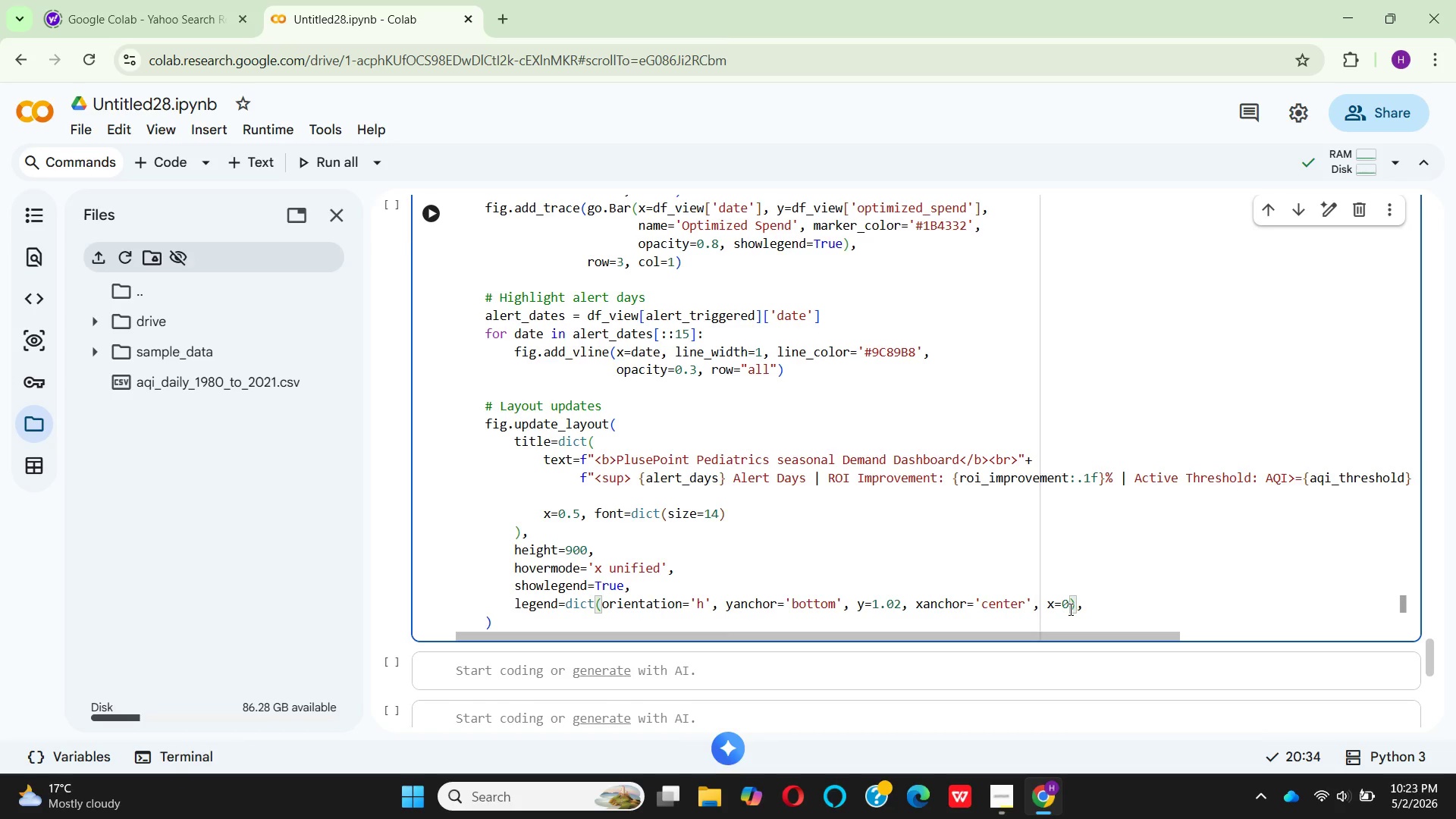 
key(Period)
 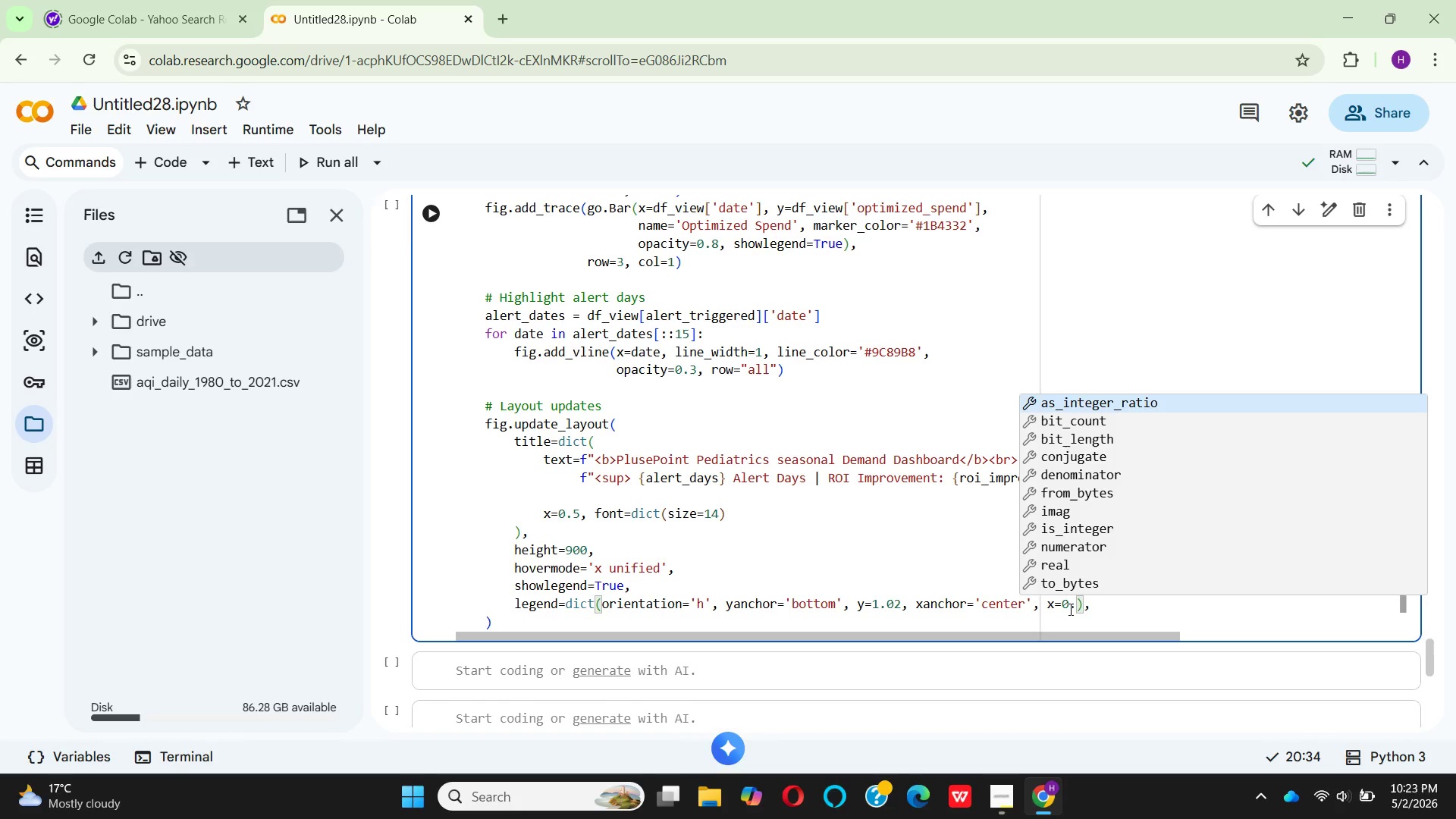 
key(5)
 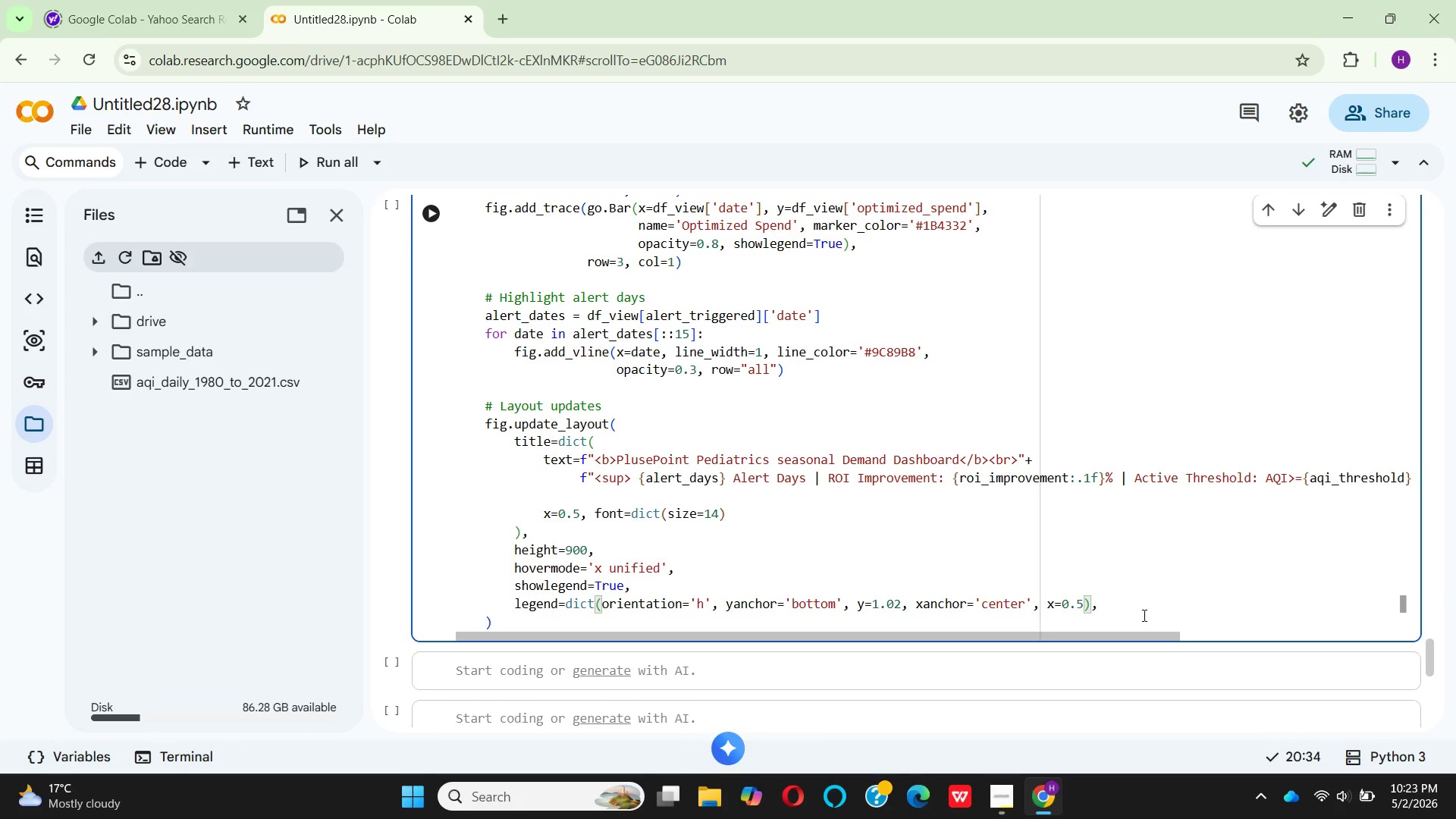 
left_click([1103, 601])
 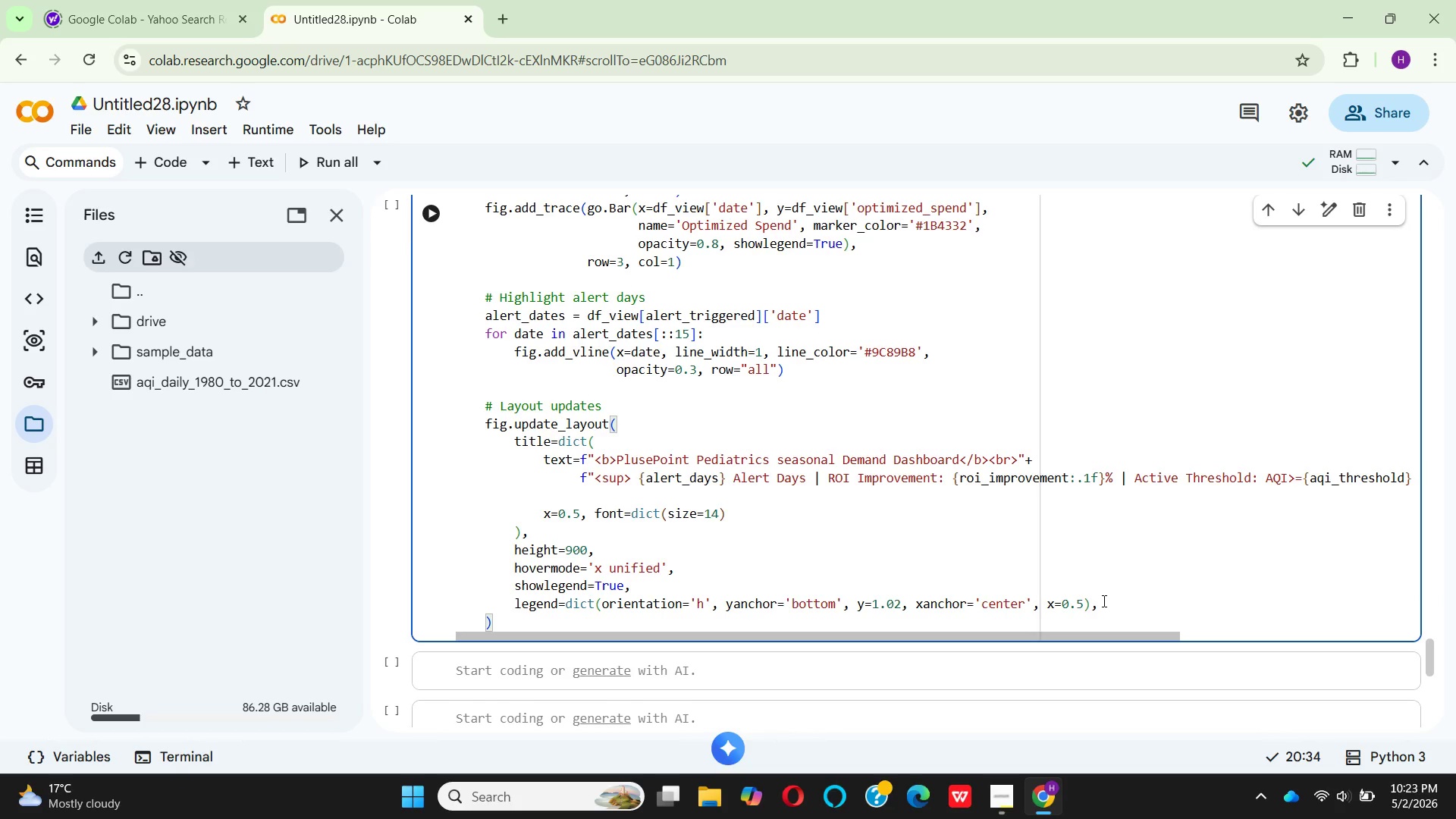 
key(Backspace)
 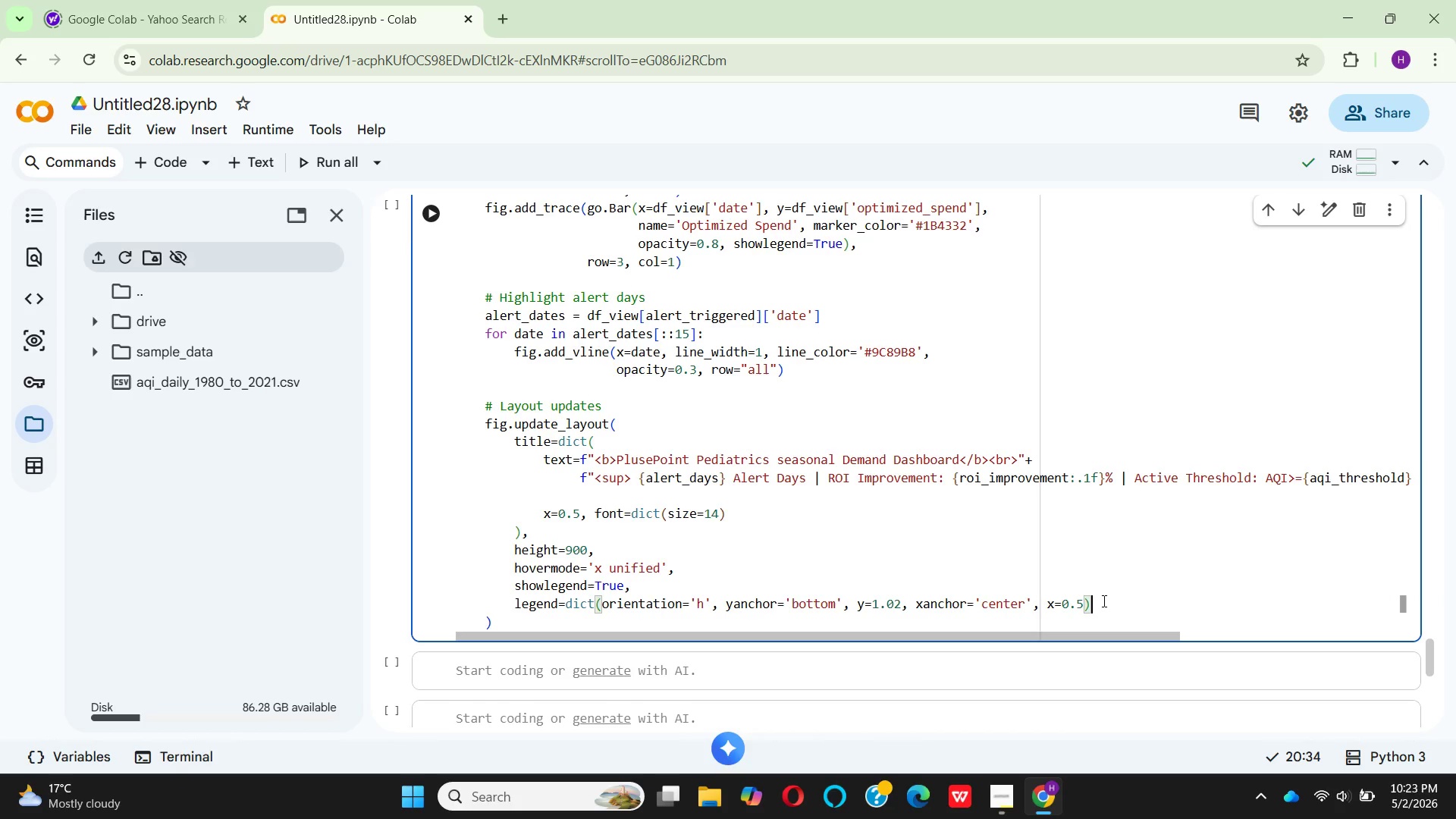 
wait(6.5)
 